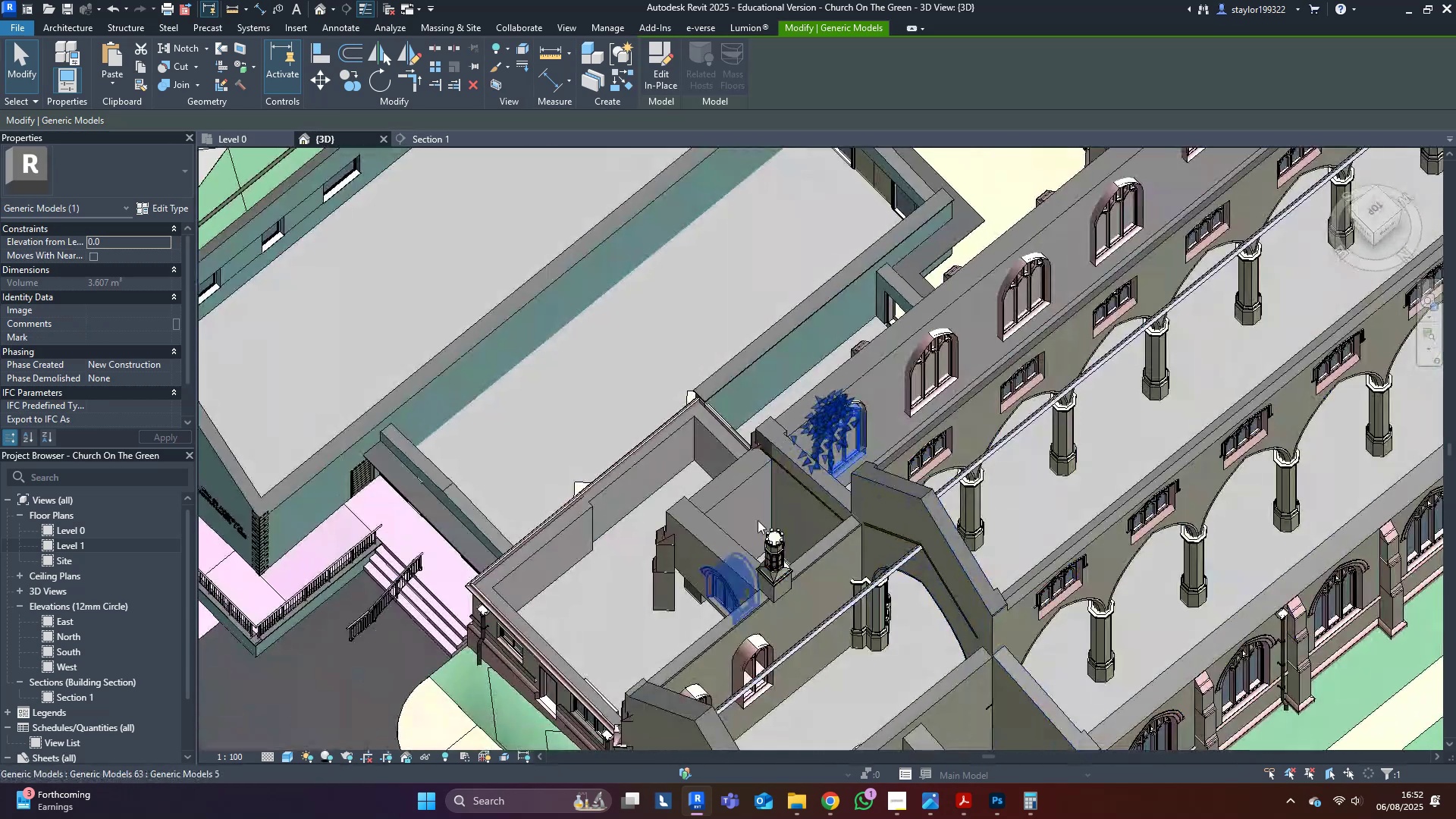 
scroll: coordinate [962, 385], scroll_direction: up, amount: 7.0
 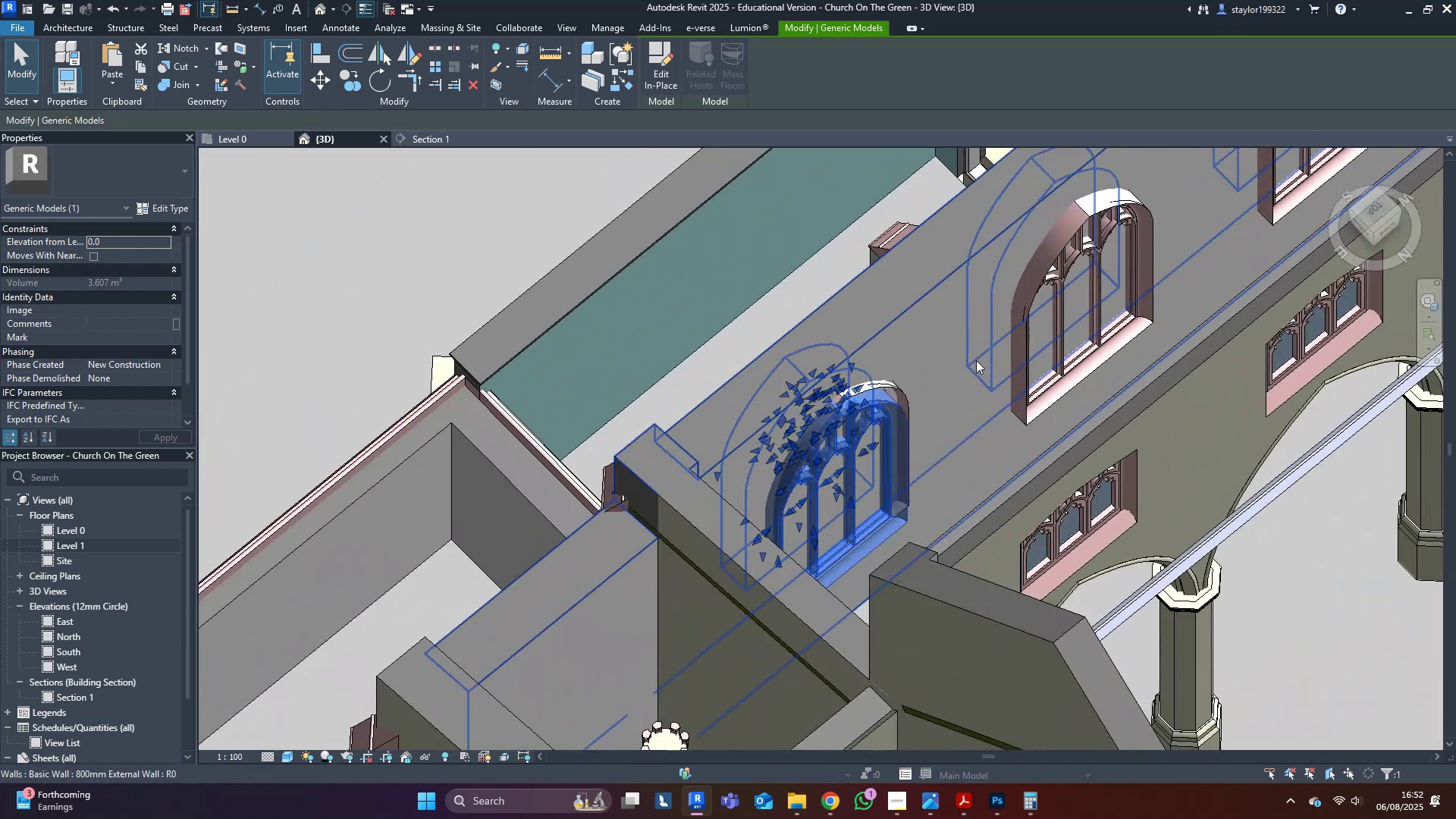 
key(Delete)
 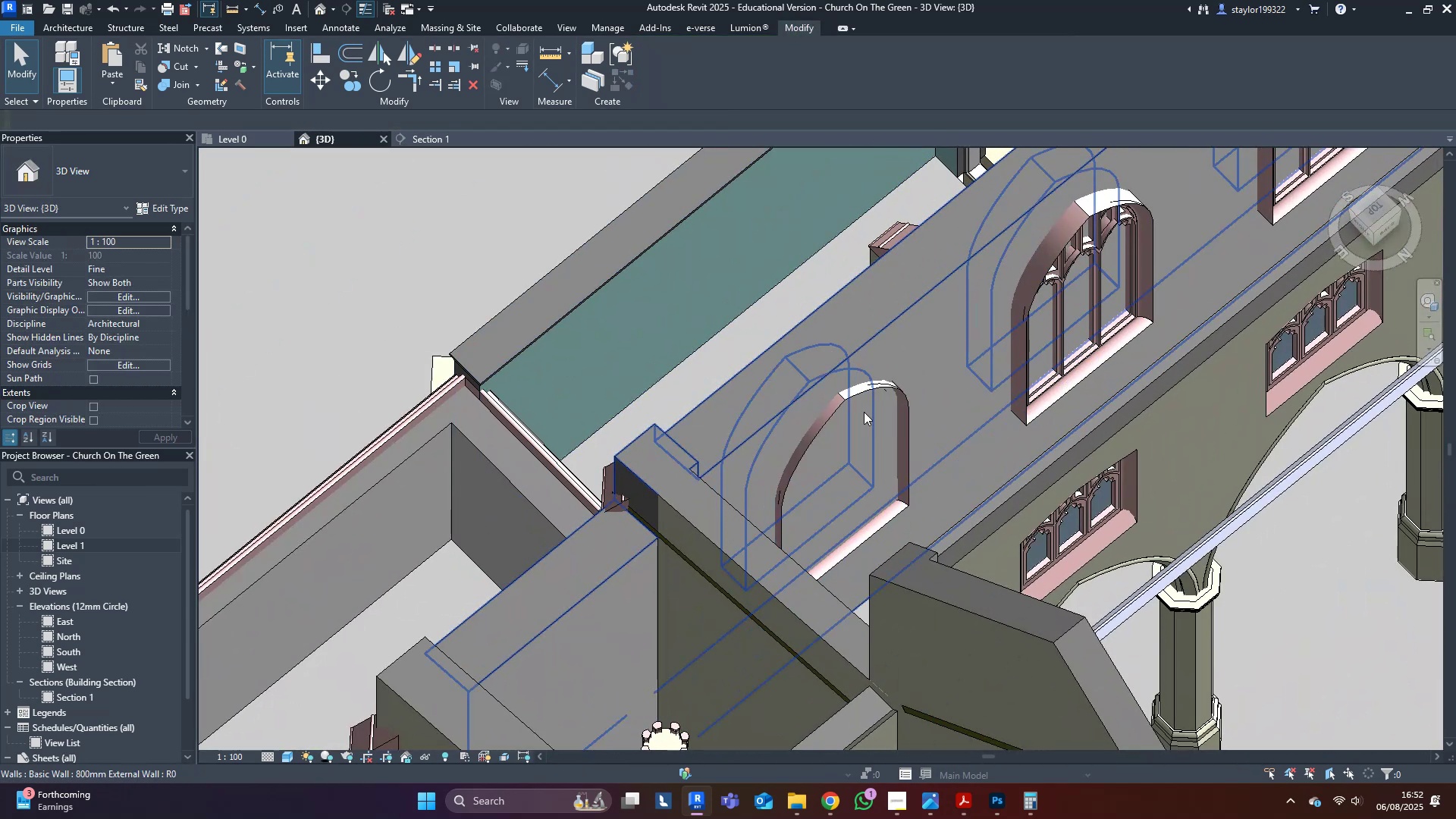 
scroll: coordinate [866, 388], scroll_direction: down, amount: 8.0
 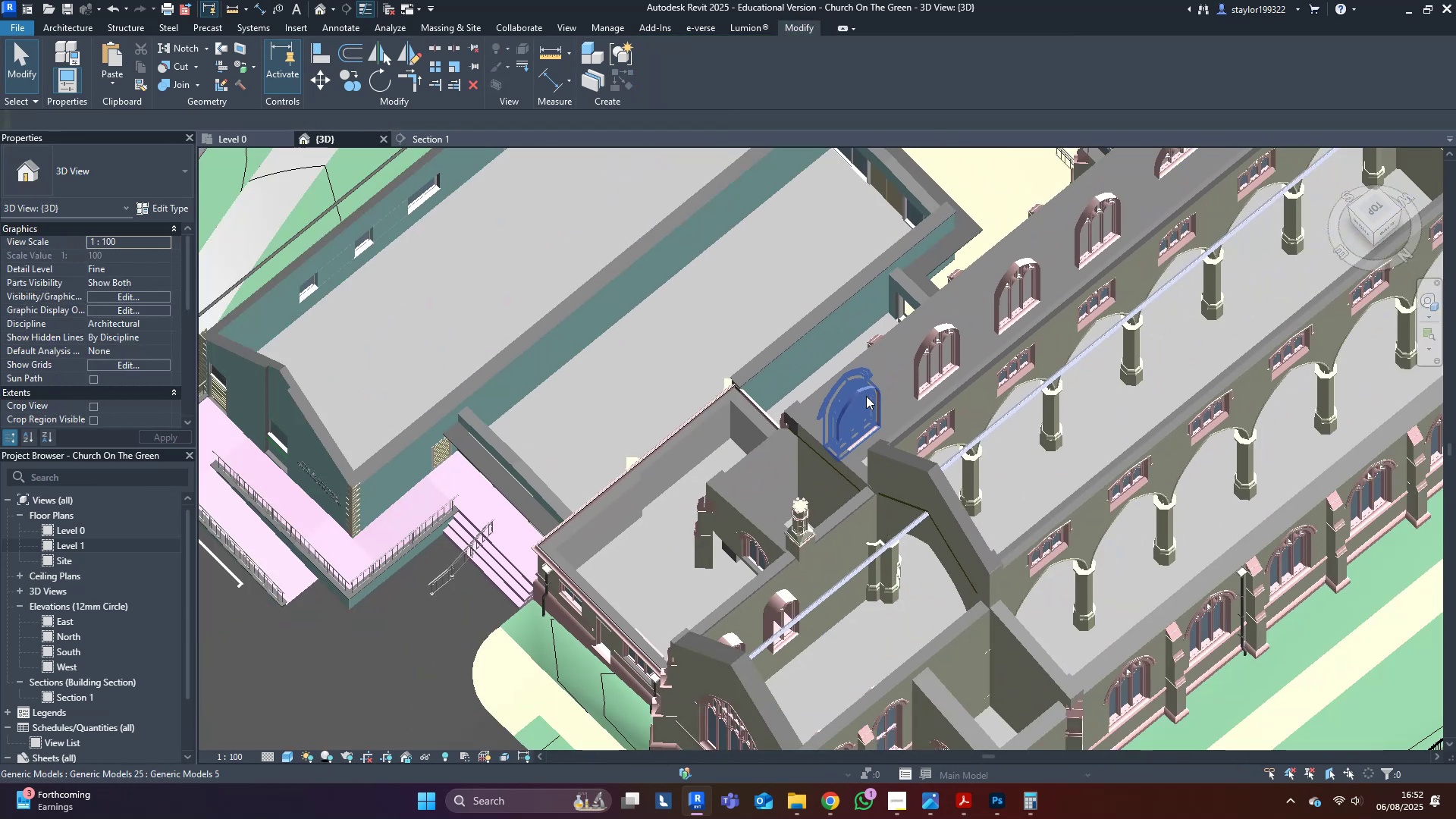 
hold_key(key=ShiftLeft, duration=1.38)
 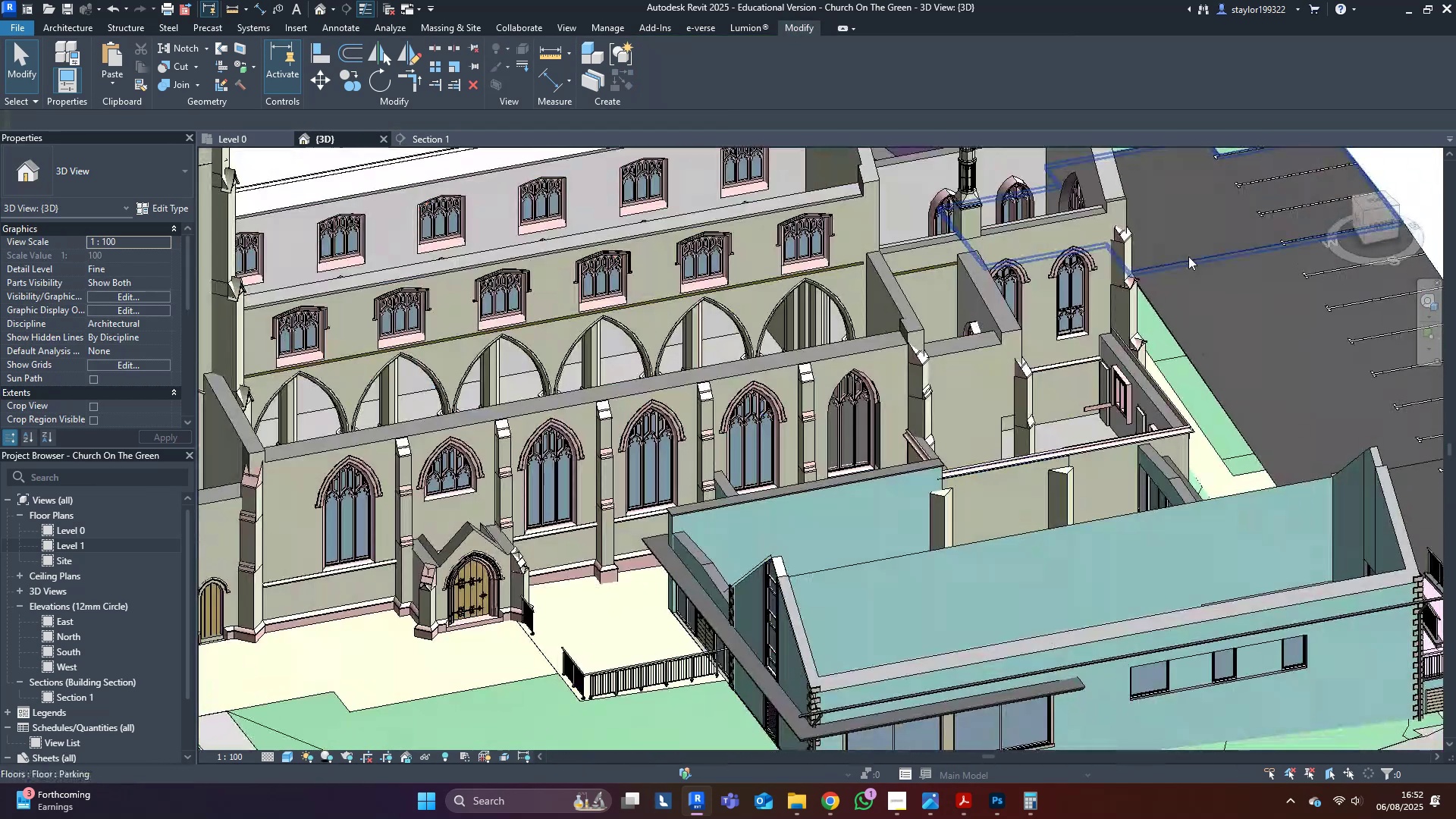 
key(Control+Z)
 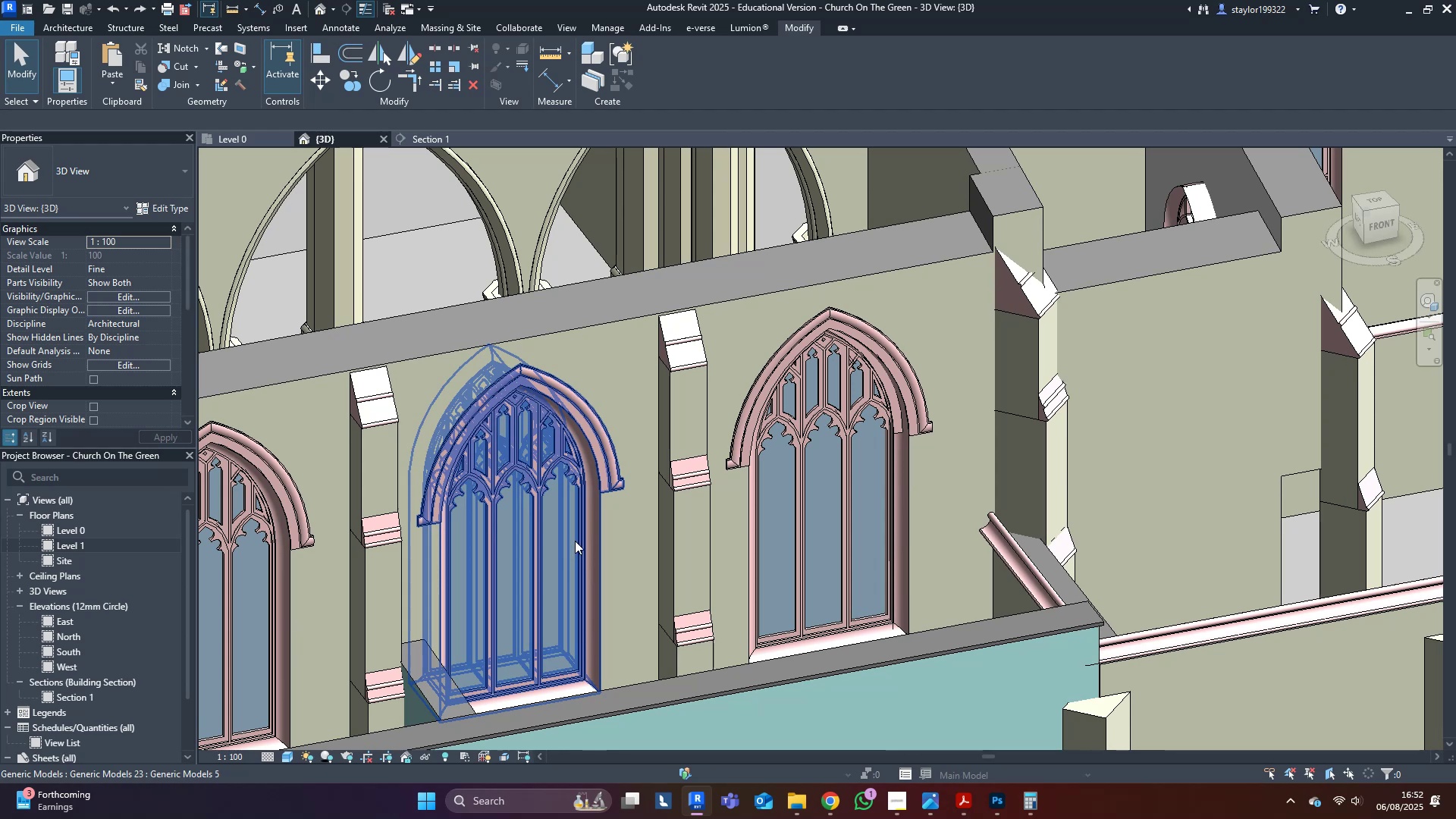 
left_click([576, 537])
 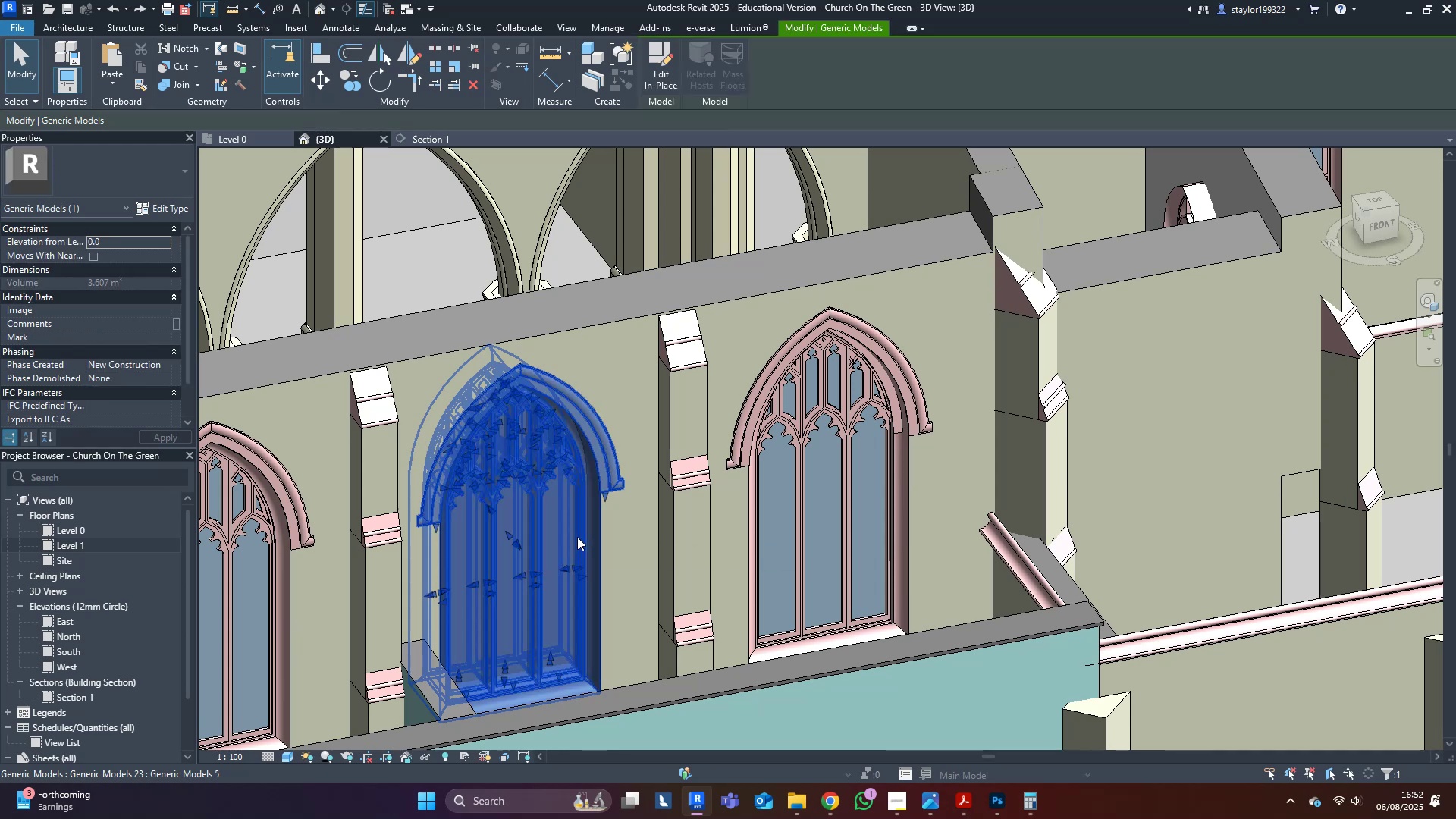 
hold_key(key=ControlLeft, duration=2.68)
double_click([795, 494])
 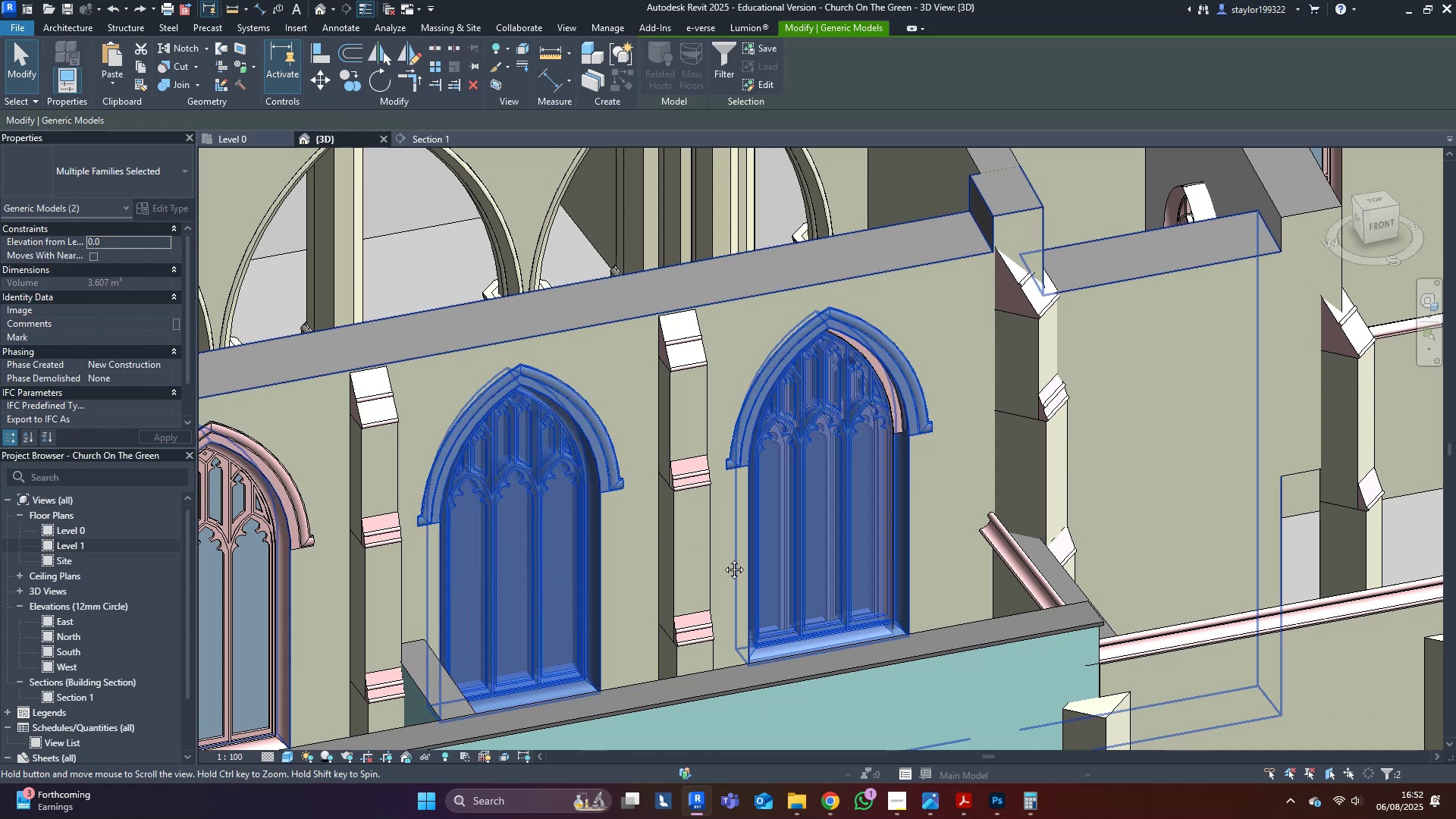 
type(hh)
 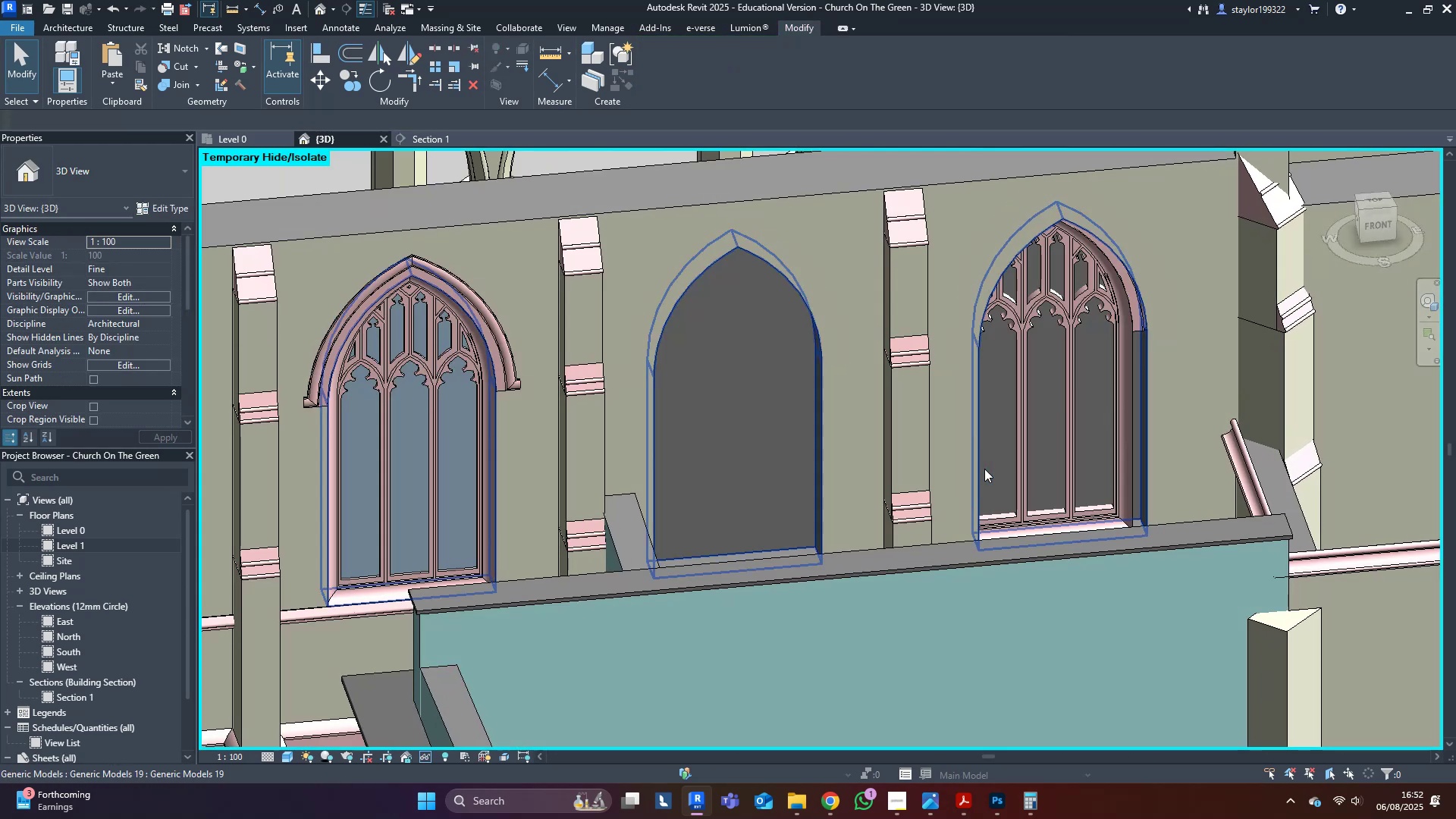 
hold_key(key=ShiftLeft, duration=0.39)
 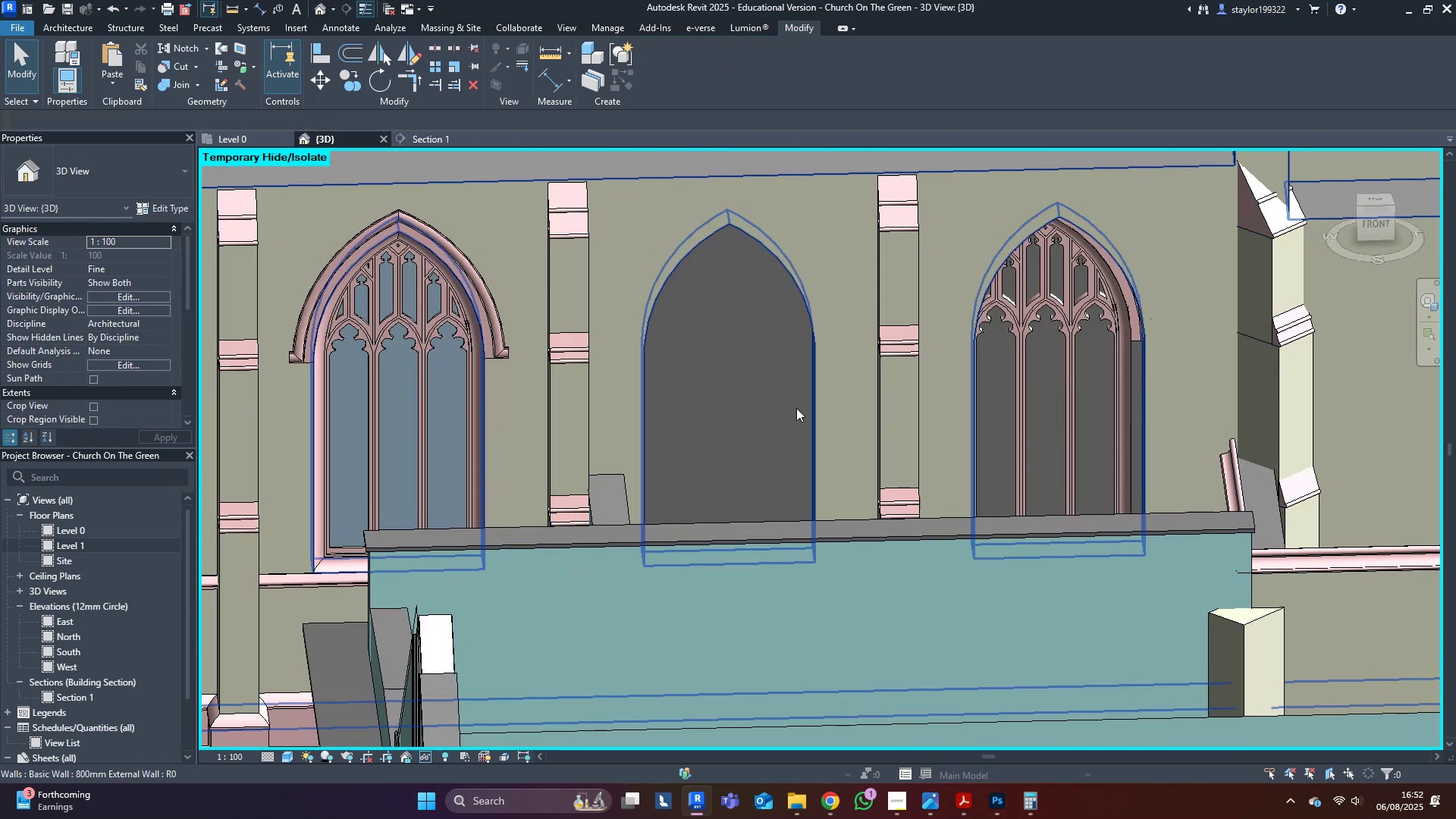 
left_click([813, 412])
 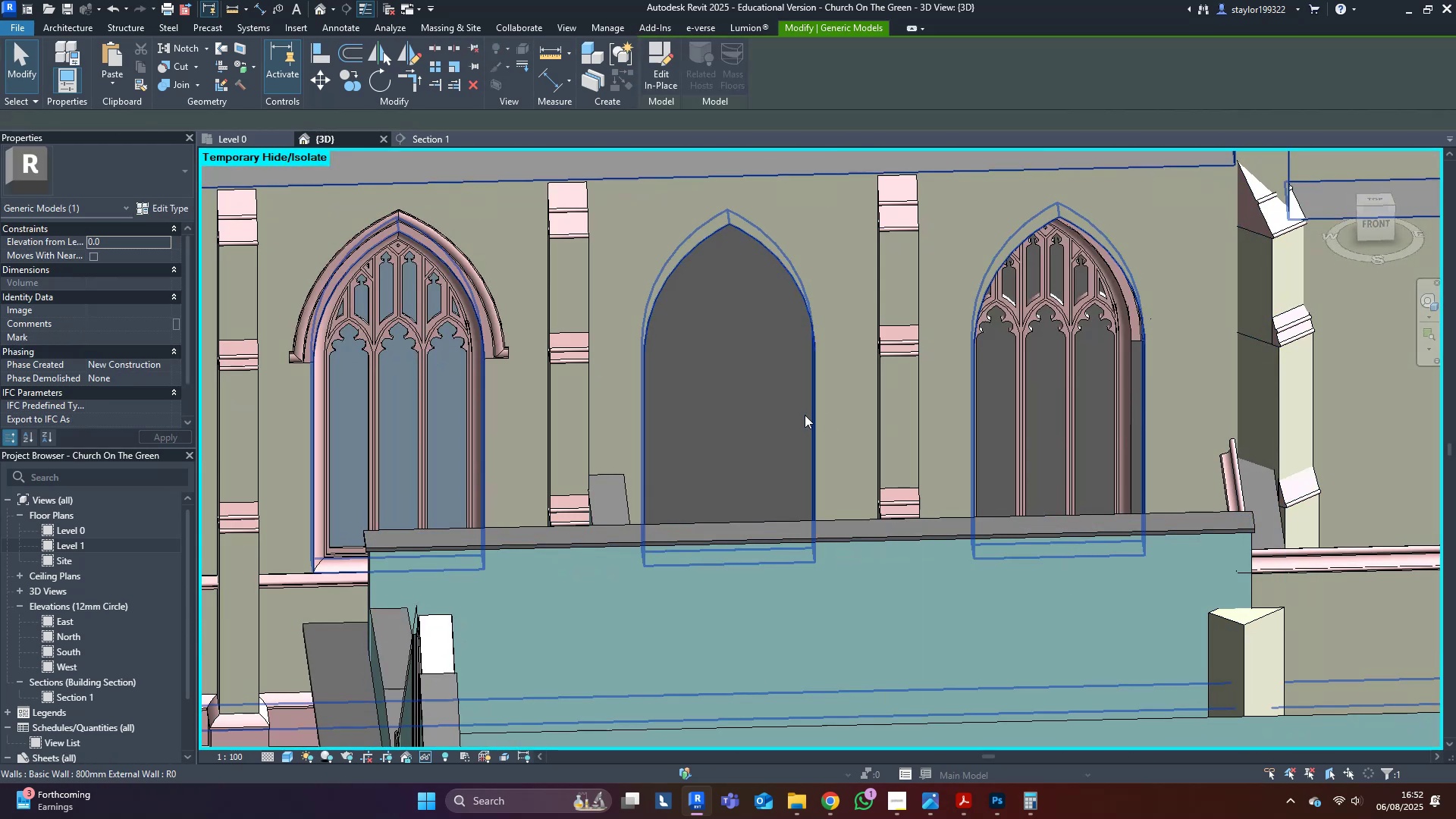 
hold_key(key=ShiftLeft, duration=0.42)
 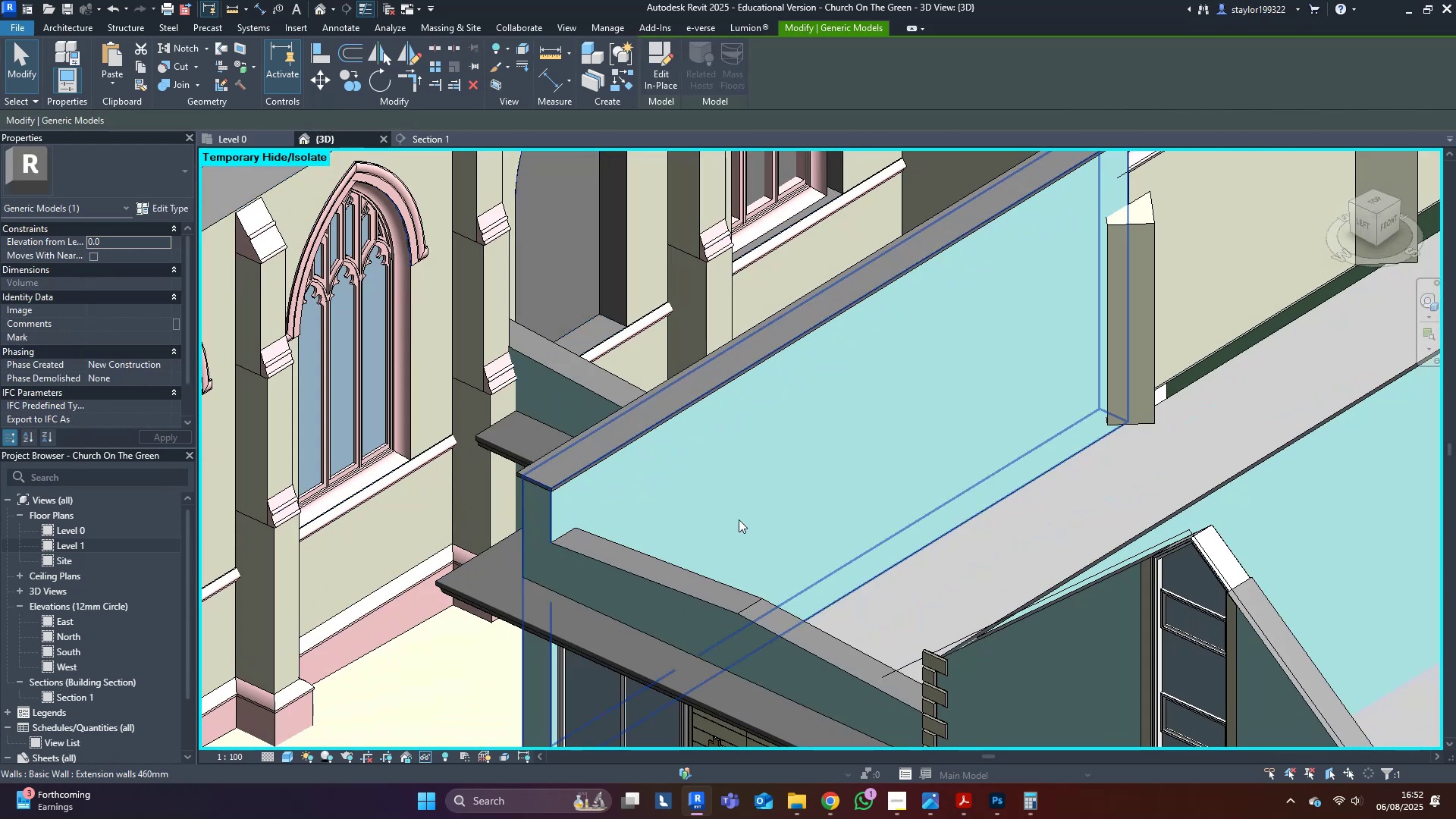 
scroll: coordinate [732, 499], scroll_direction: down, amount: 5.0
 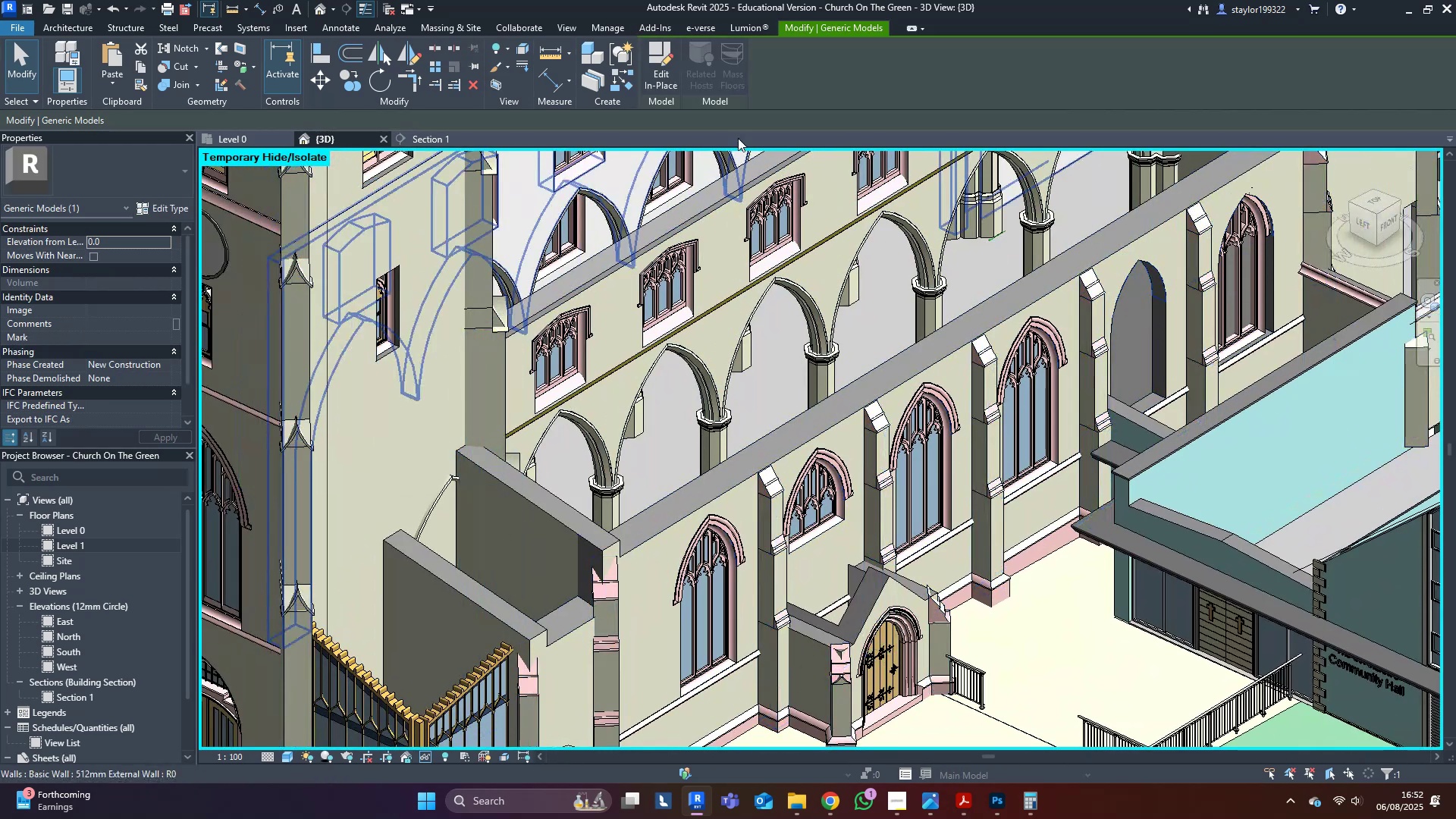 
left_click([644, 52])
 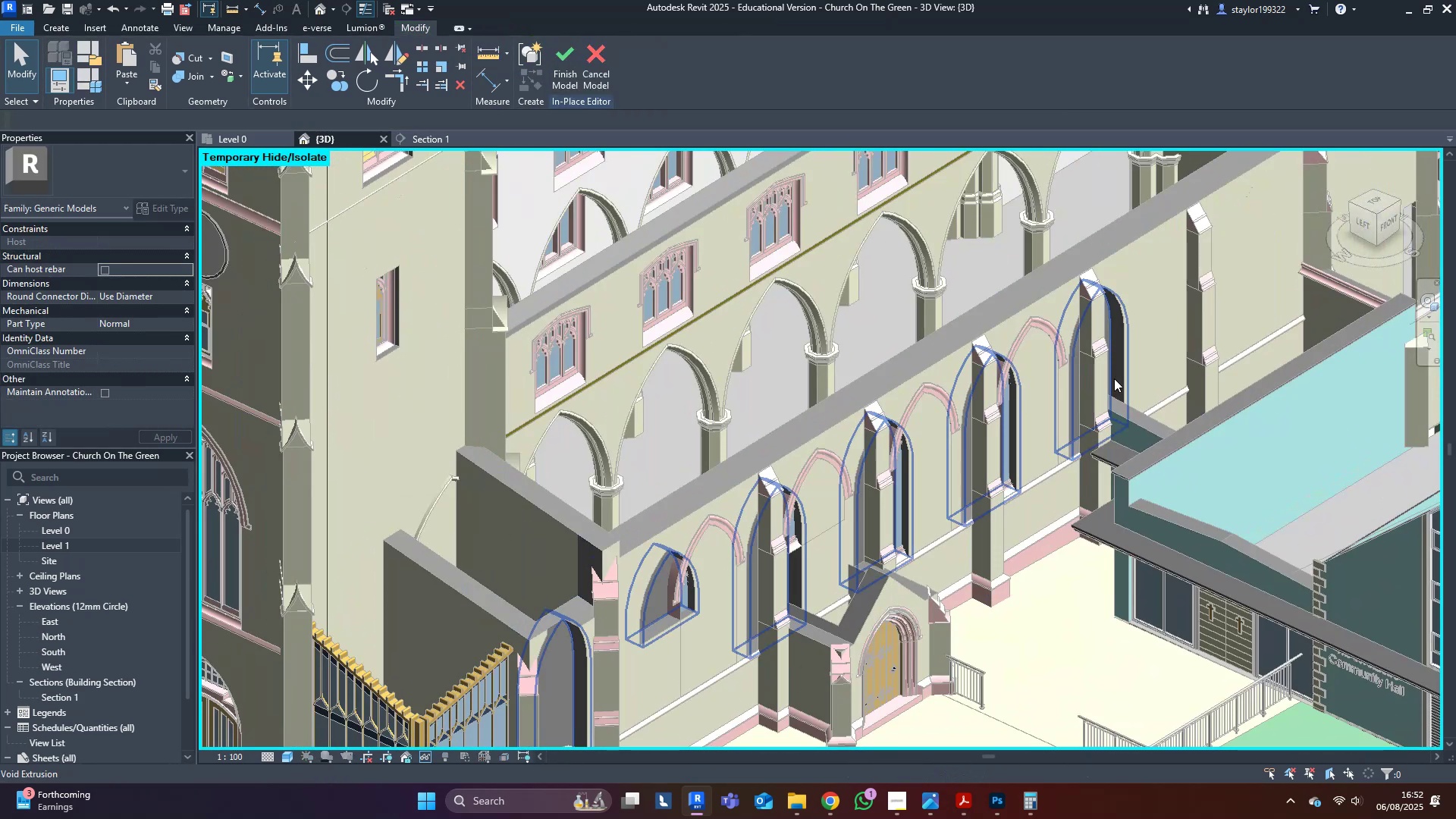 
hold_key(key=ShiftLeft, duration=0.43)
 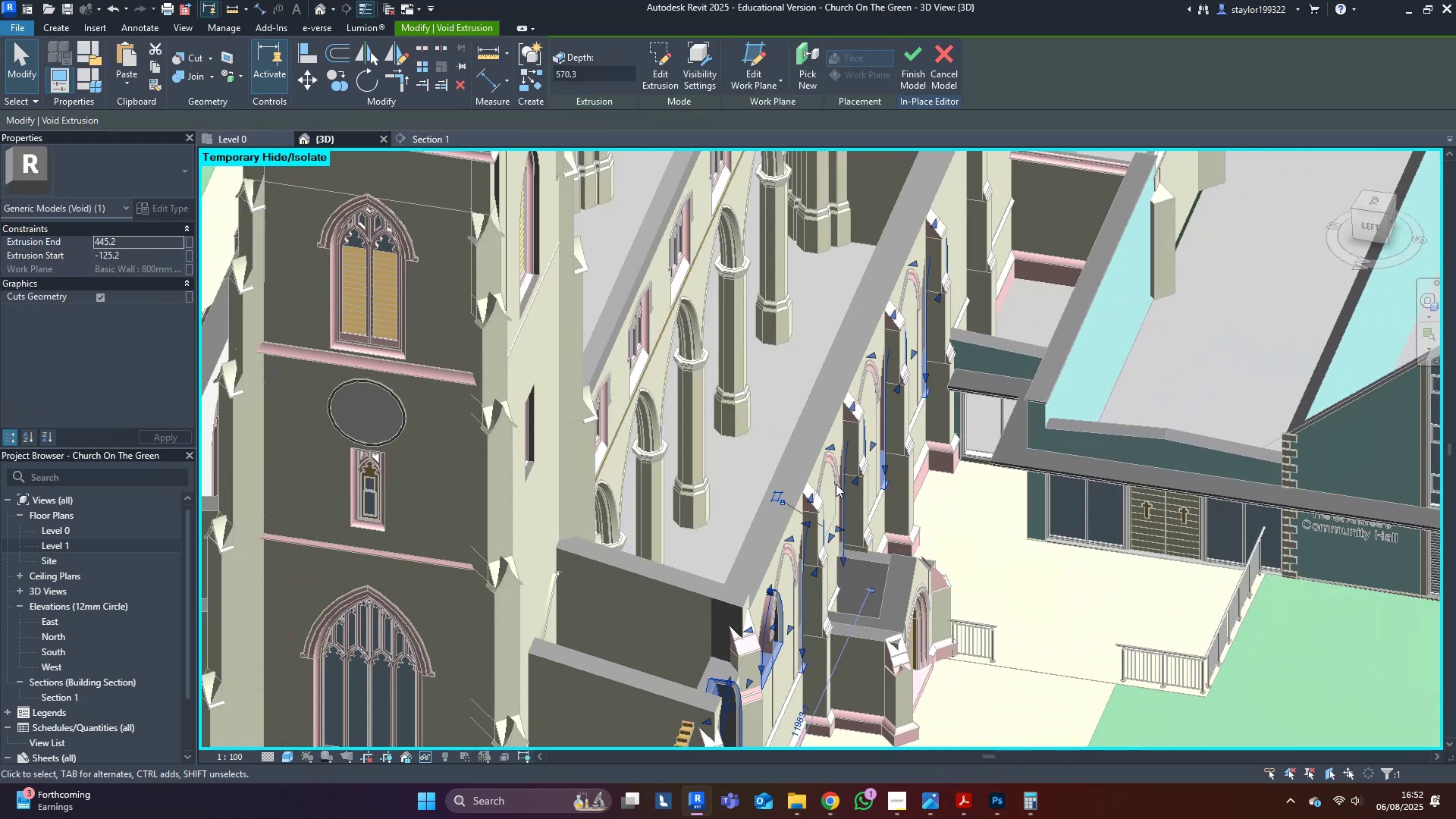 
hold_key(key=ShiftLeft, duration=0.37)
 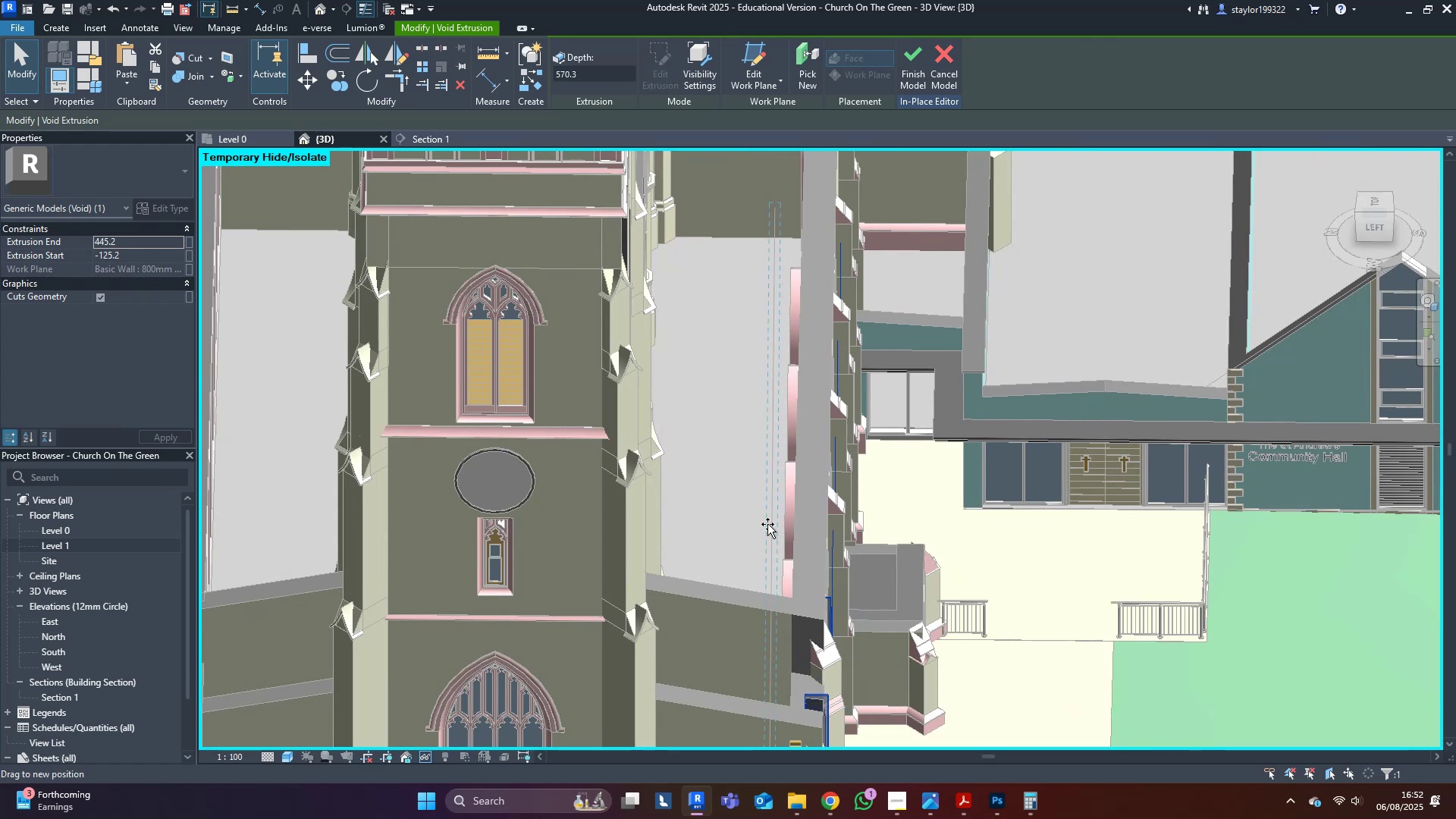 
left_click([1046, 541])
 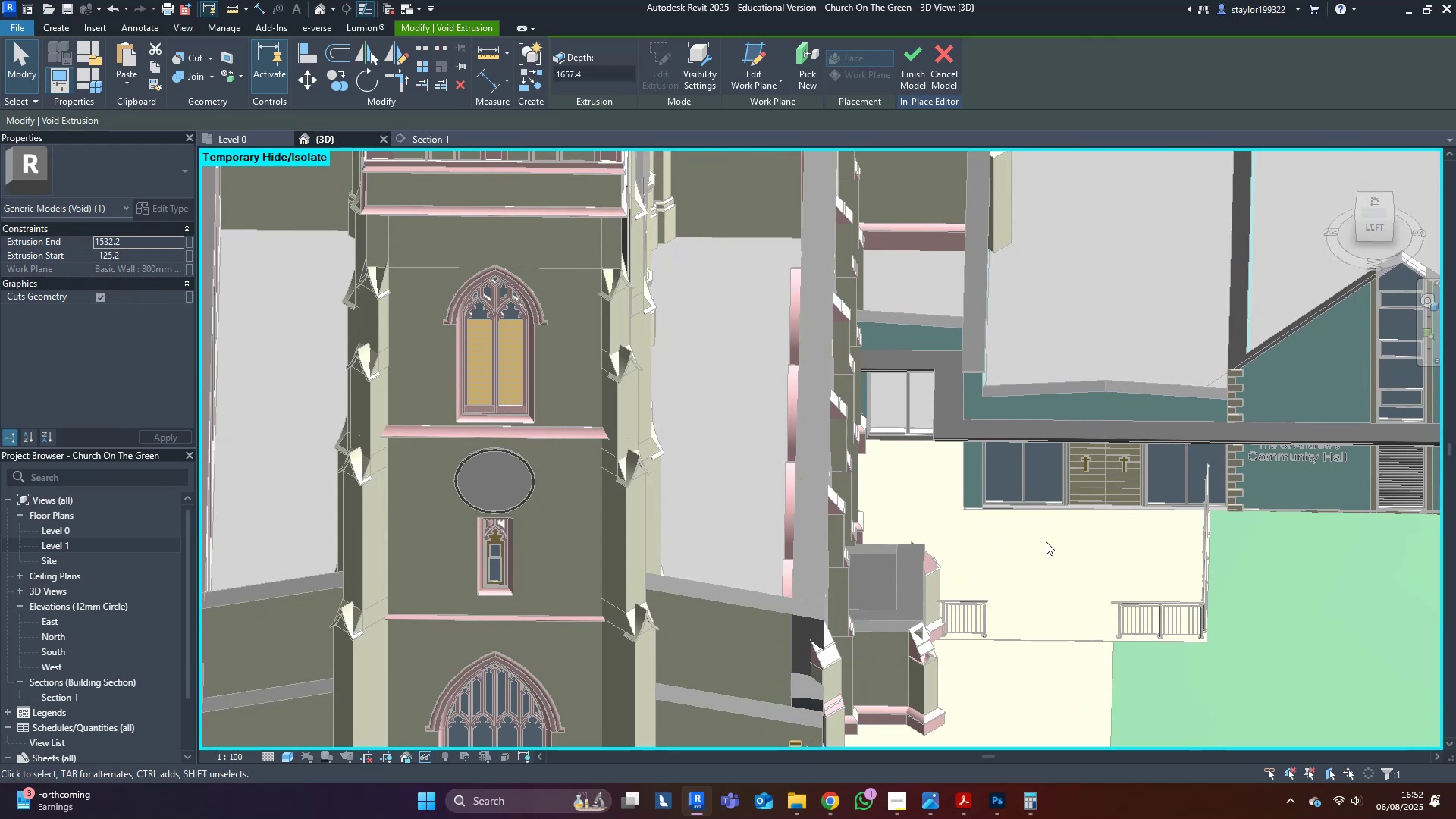 
hold_key(key=ShiftLeft, duration=0.49)
 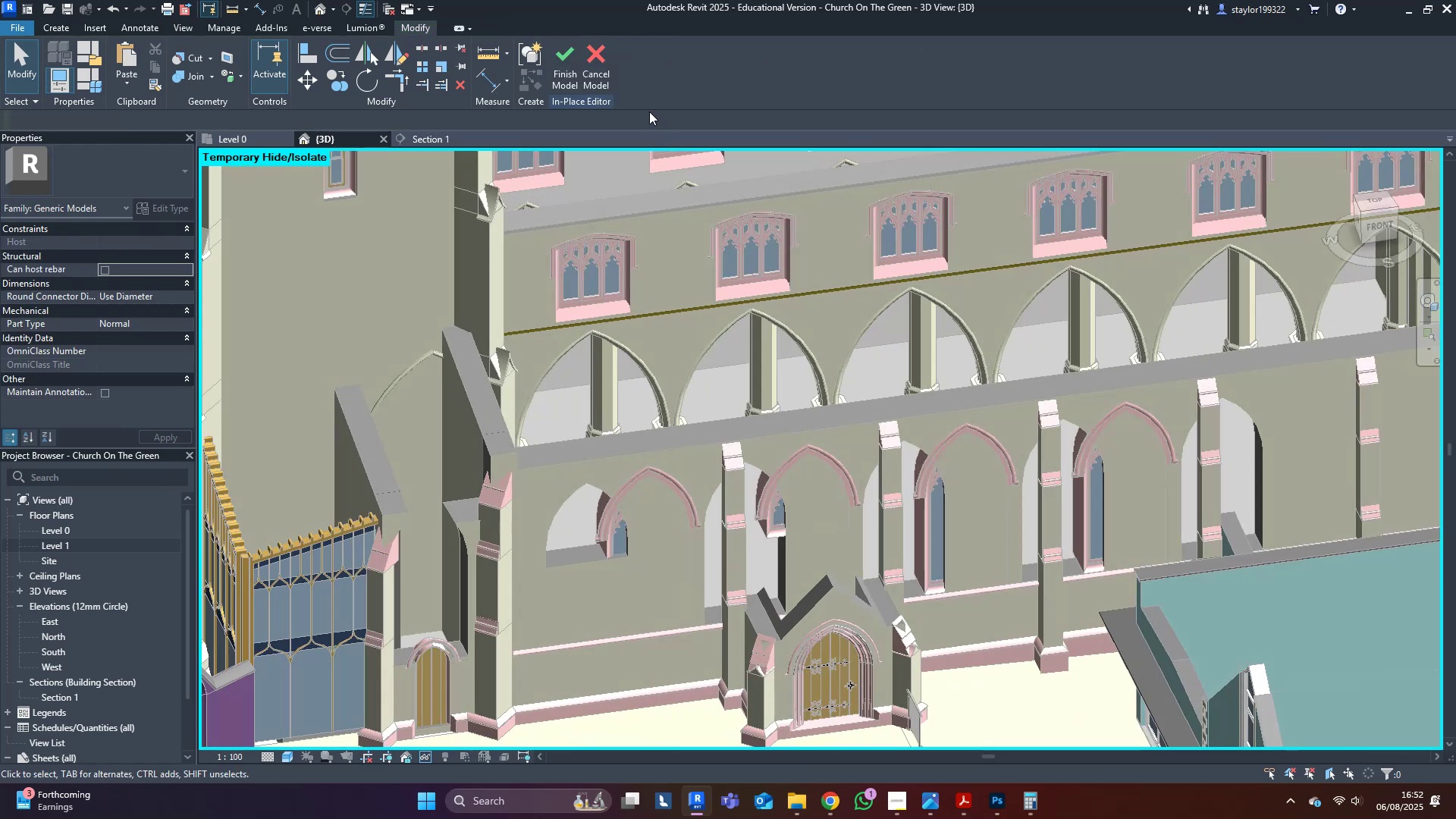 
mouse_move([569, 92])
 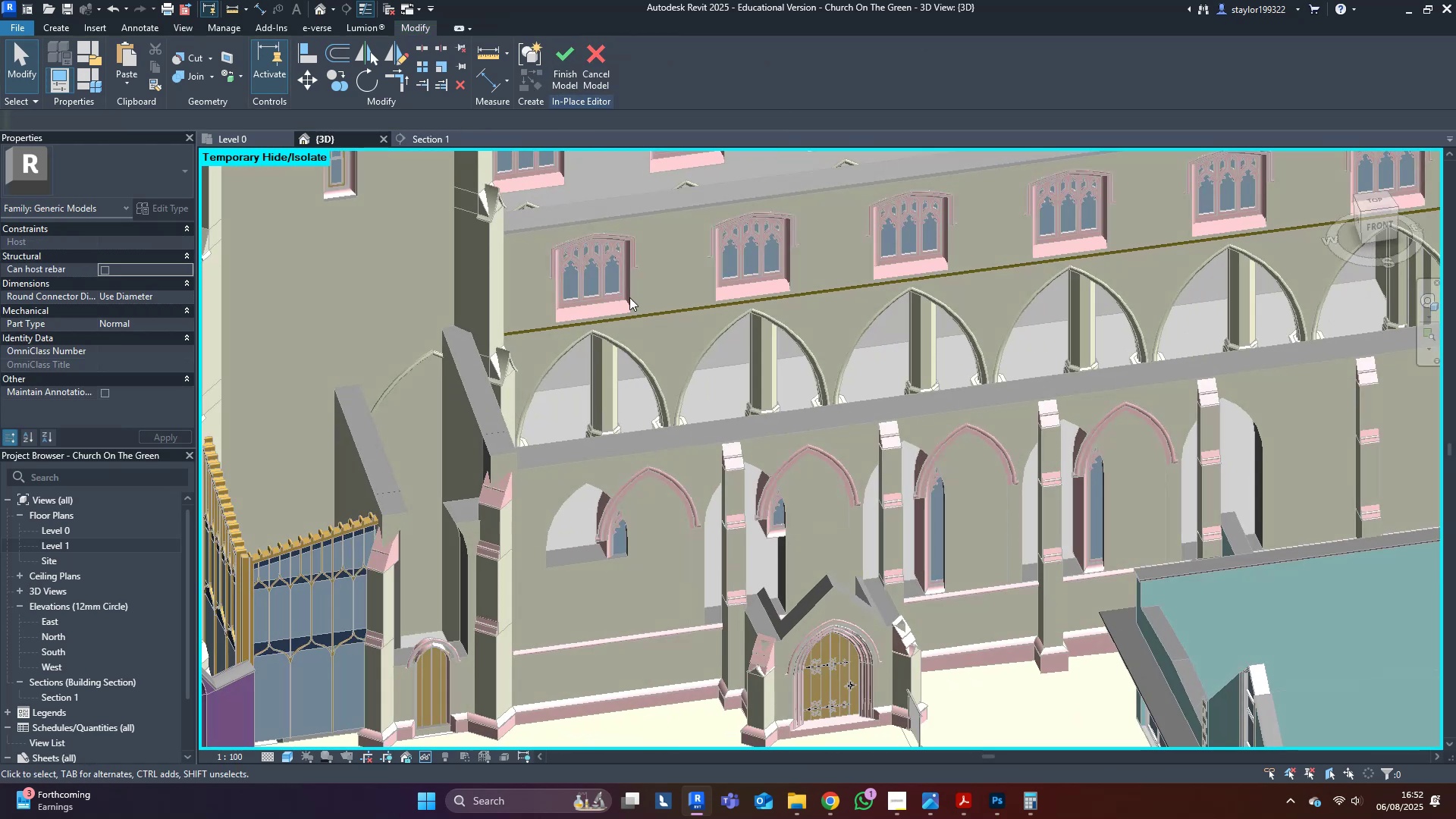 
scroll: coordinate [690, 504], scroll_direction: down, amount: 5.0
 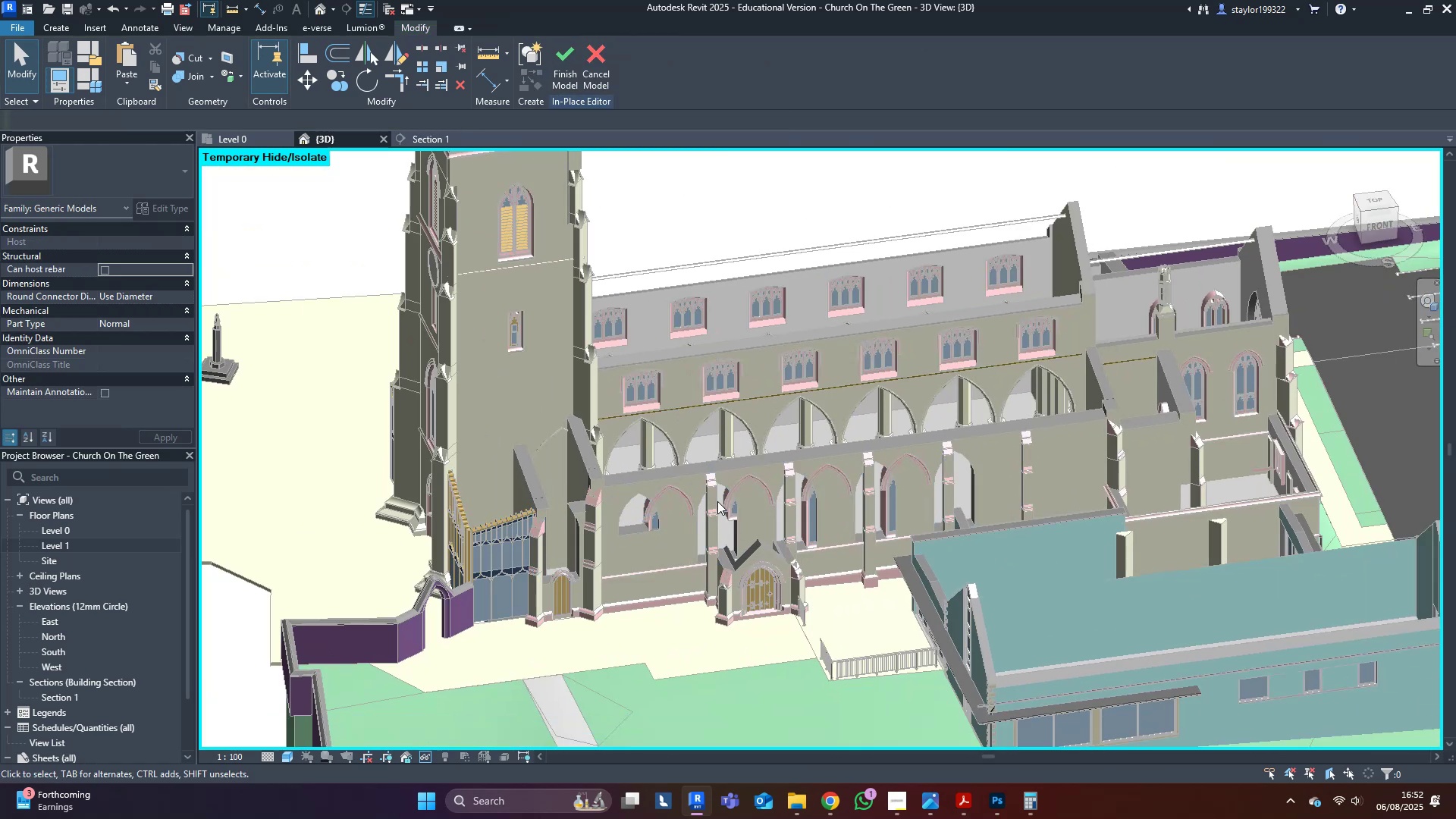 
left_click([737, 522])
 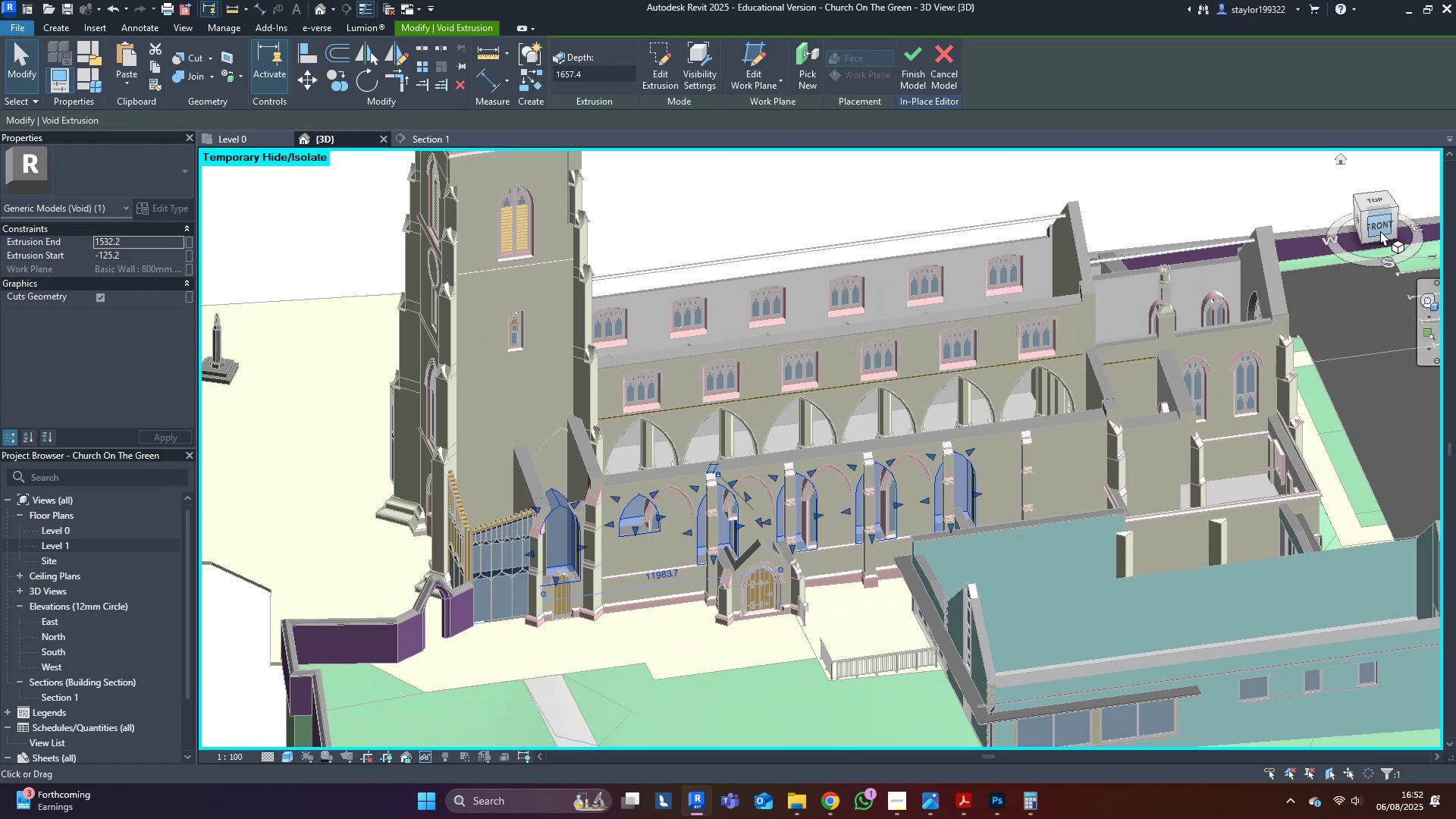 
left_click([1382, 221])
 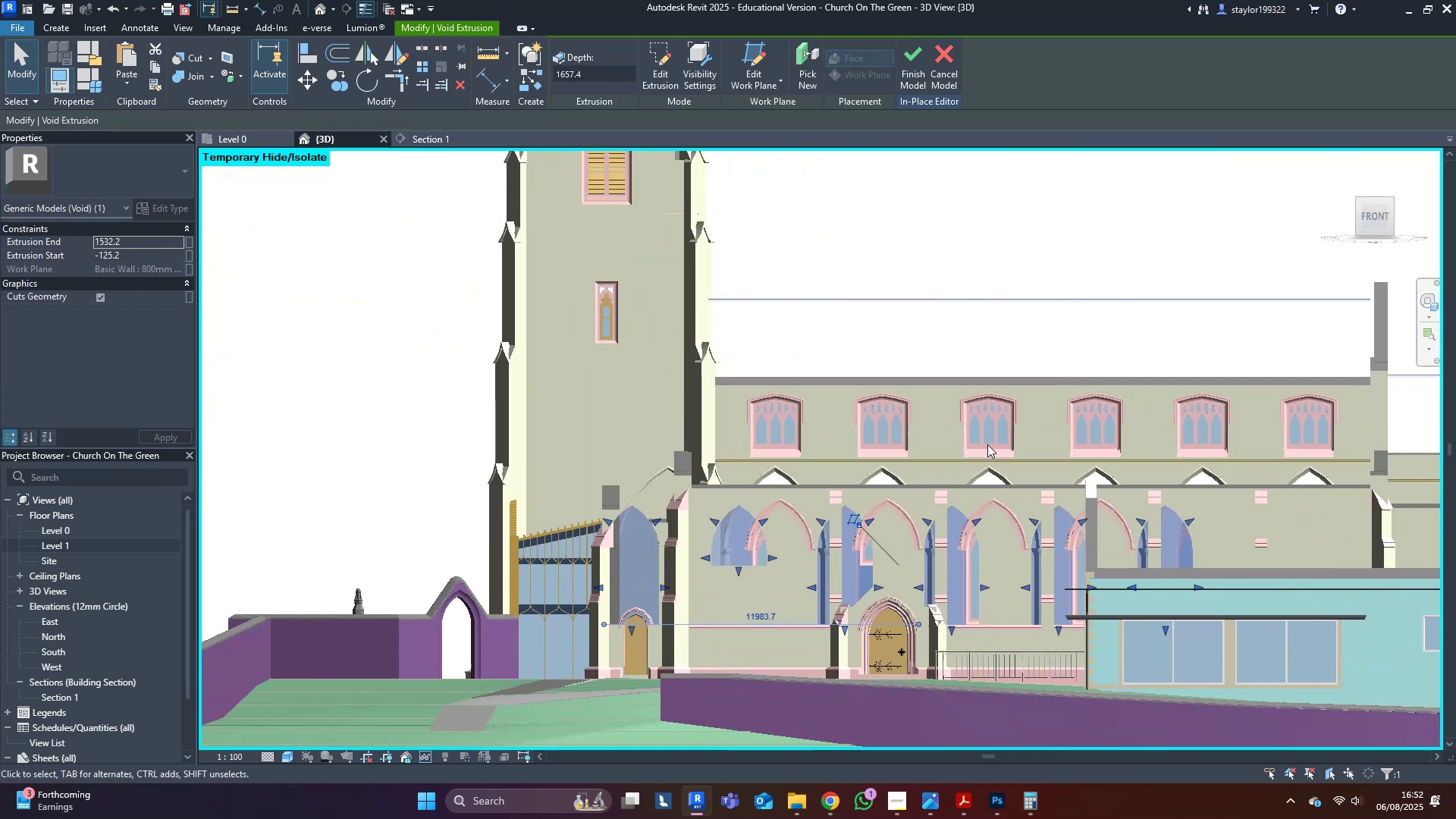 
scroll: coordinate [652, 397], scroll_direction: up, amount: 7.0
 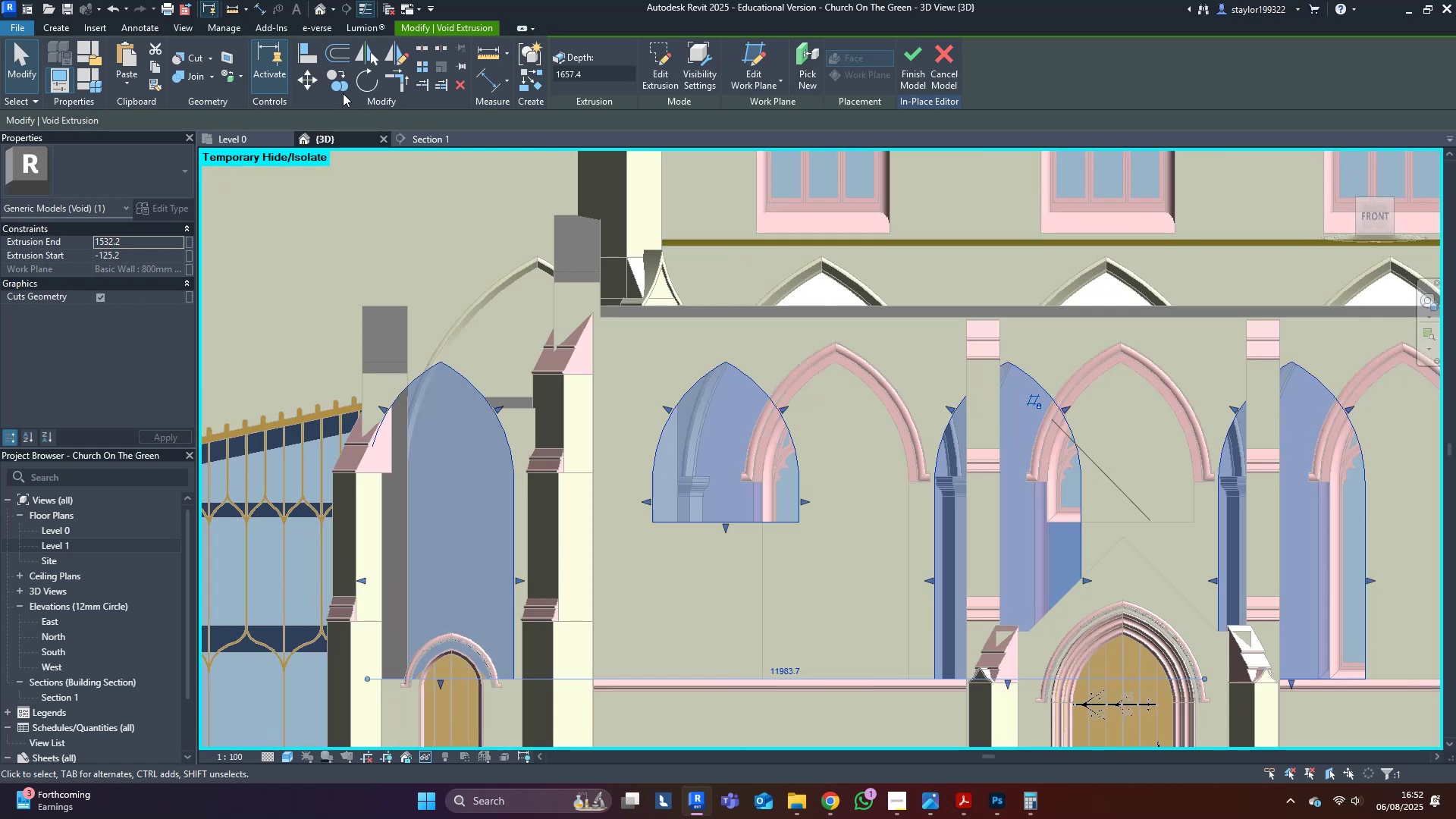 
left_click([300, 86])
 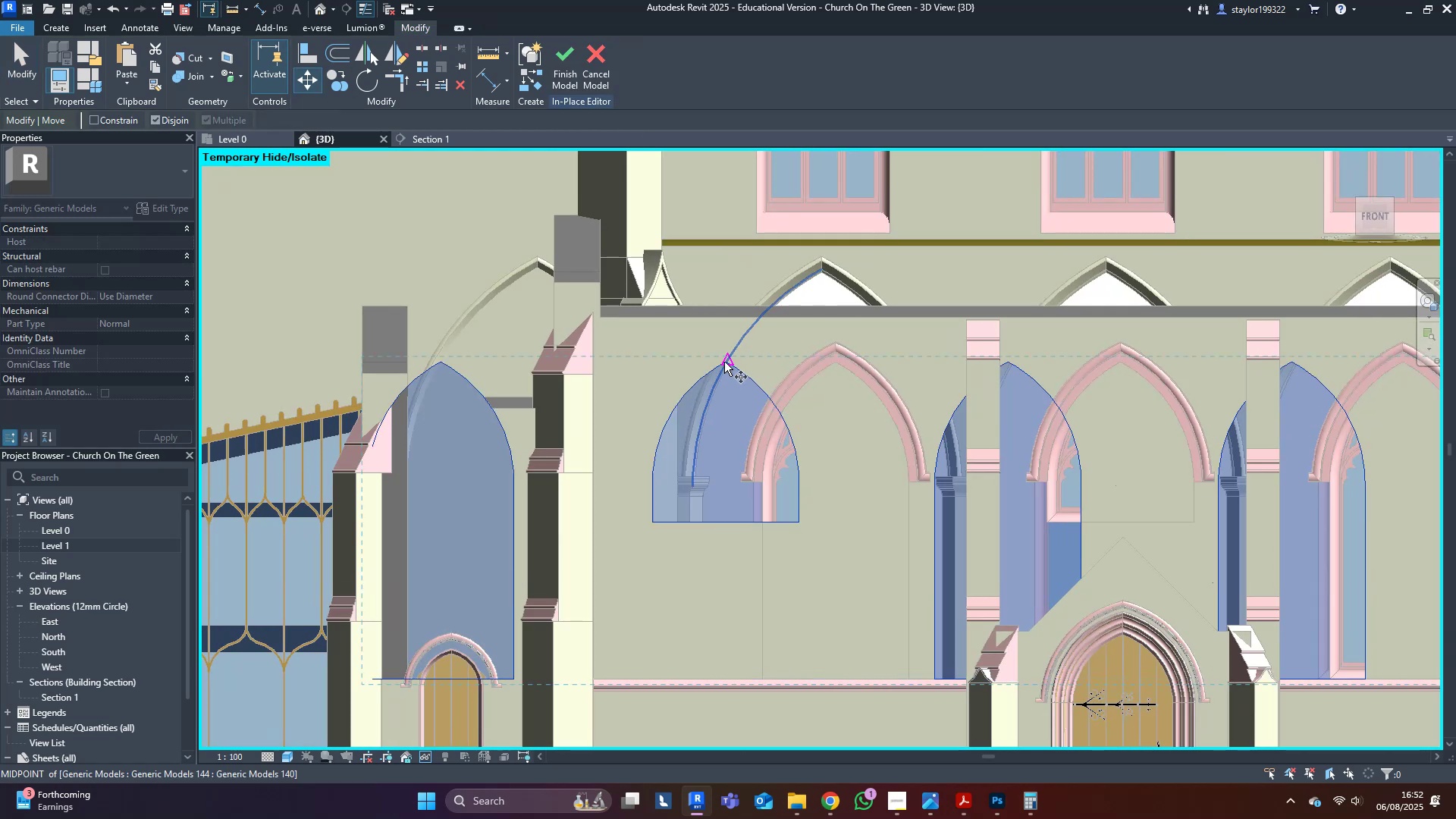 
scroll: coordinate [952, 332], scroll_direction: up, amount: 8.0
 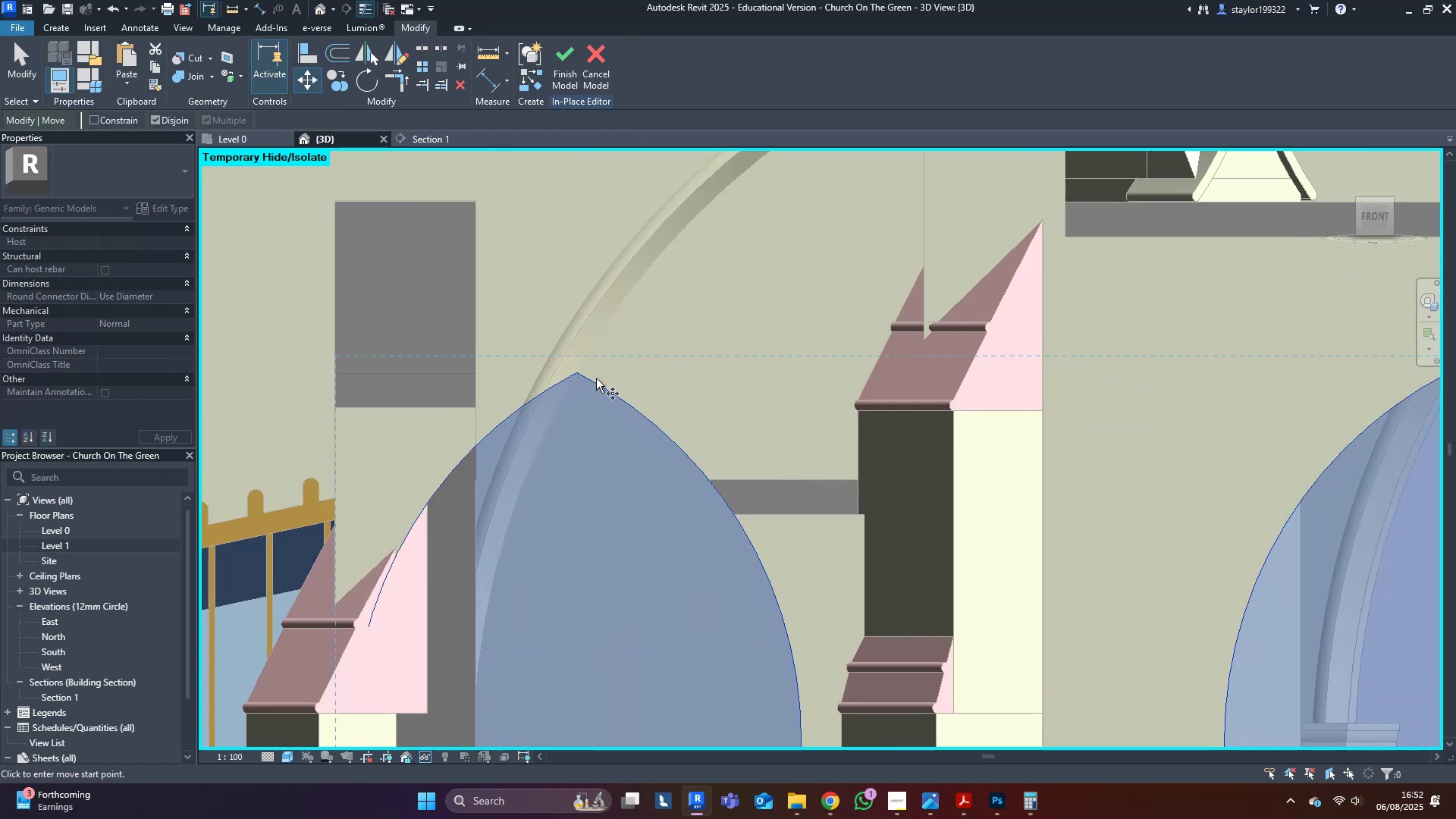 
scroll: coordinate [575, 369], scroll_direction: down, amount: 4.0
 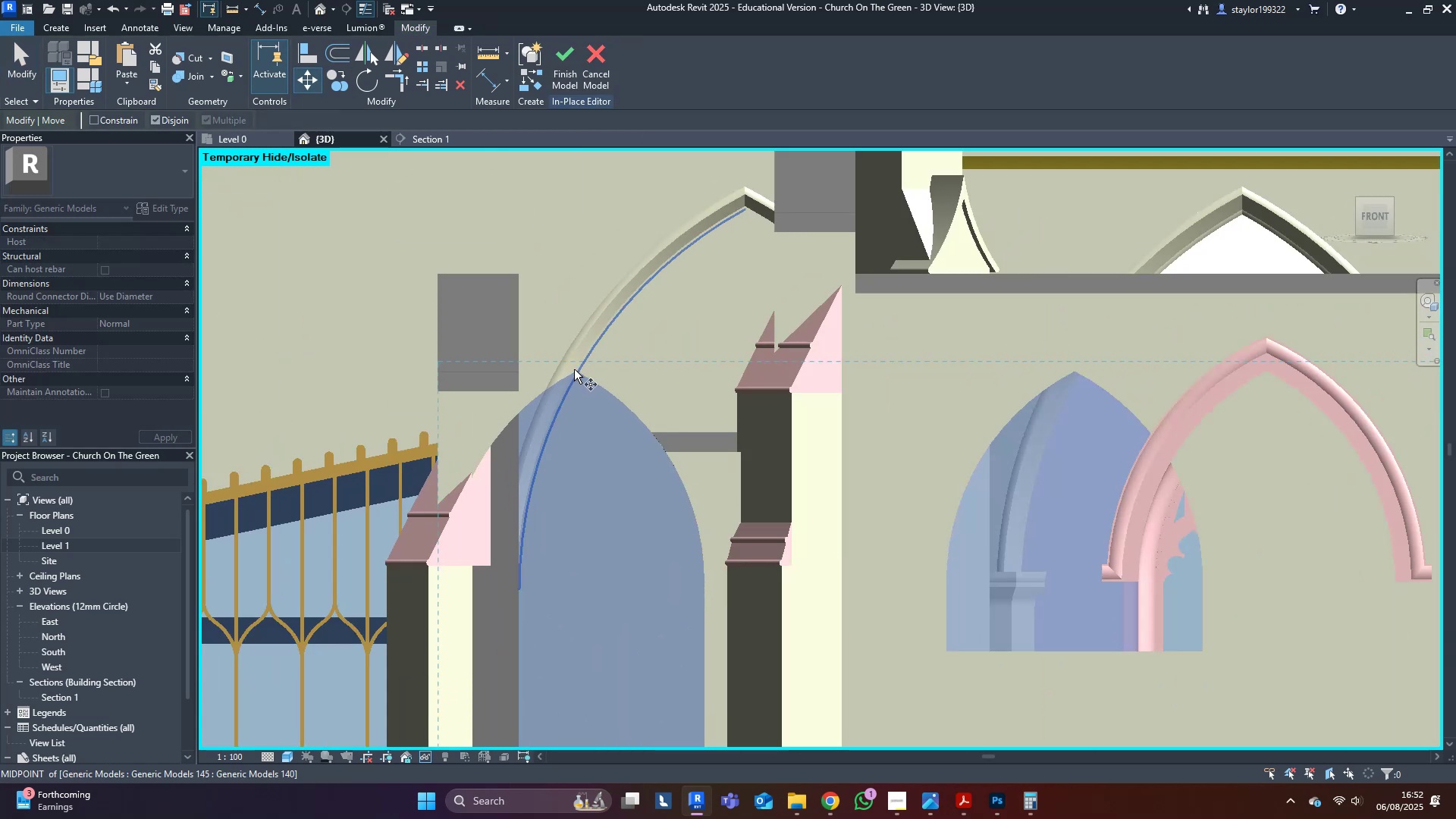 
key(Escape)
 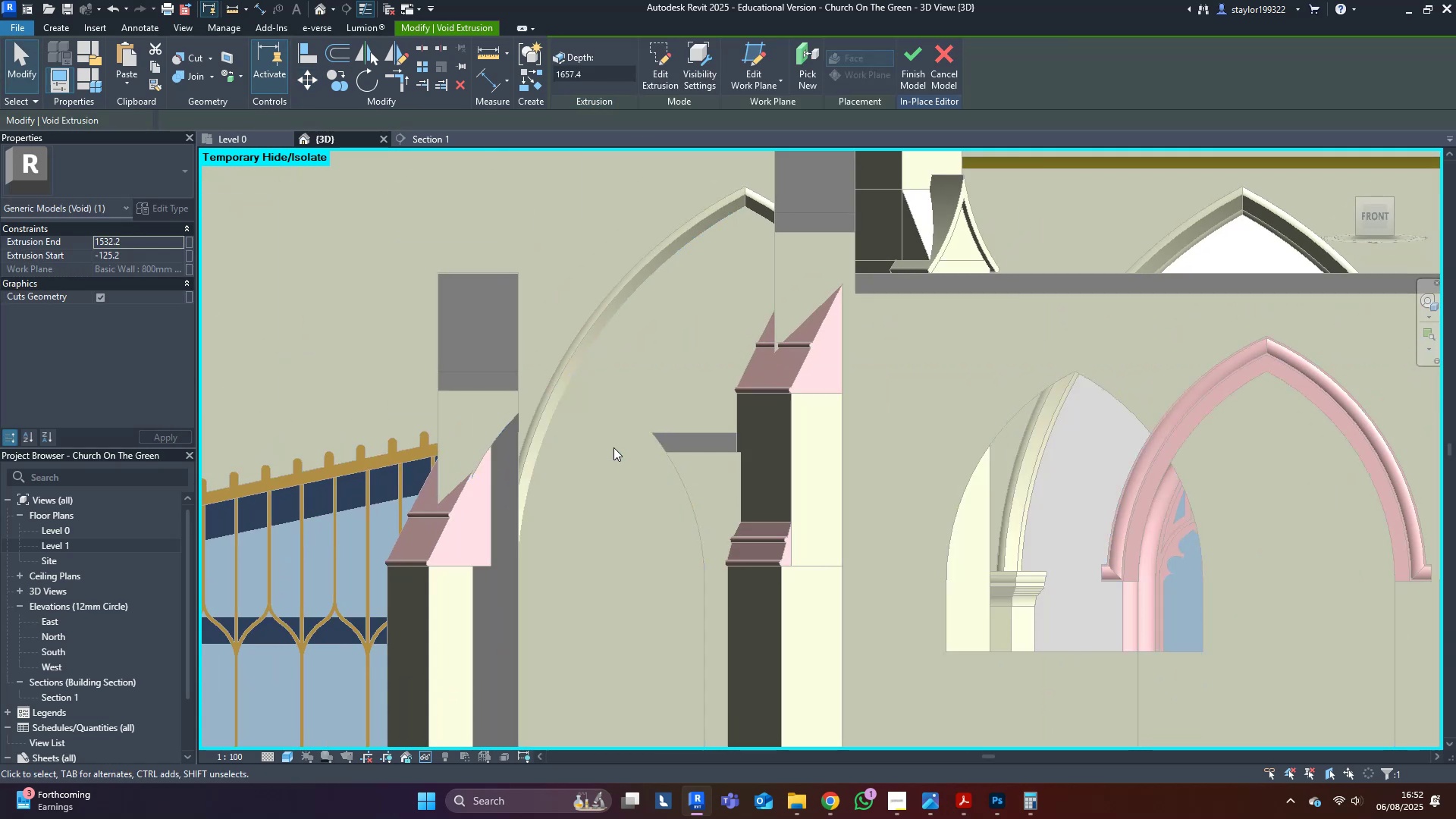 
double_click([613, 447])
 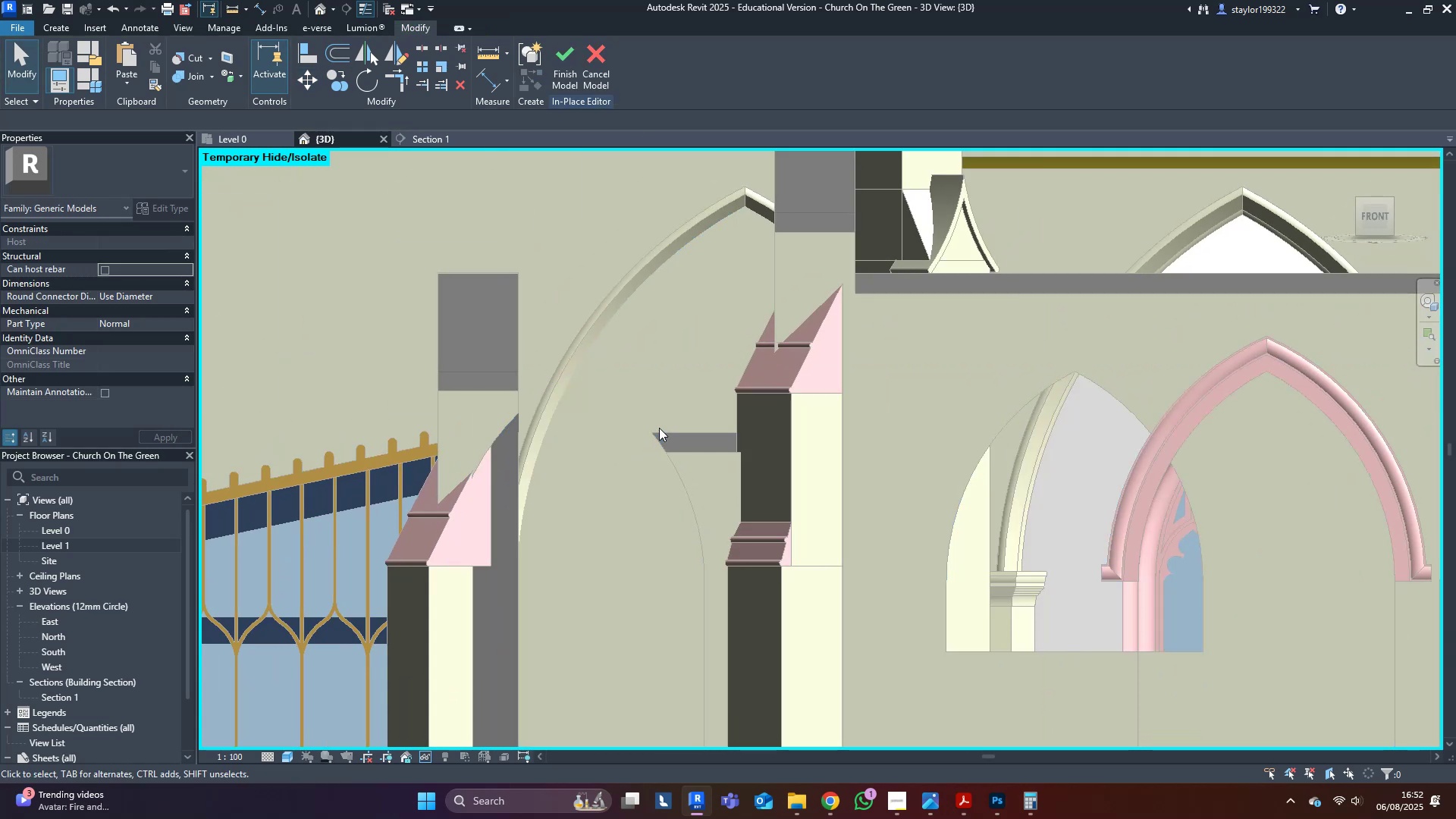 
double_click([650, 431])
 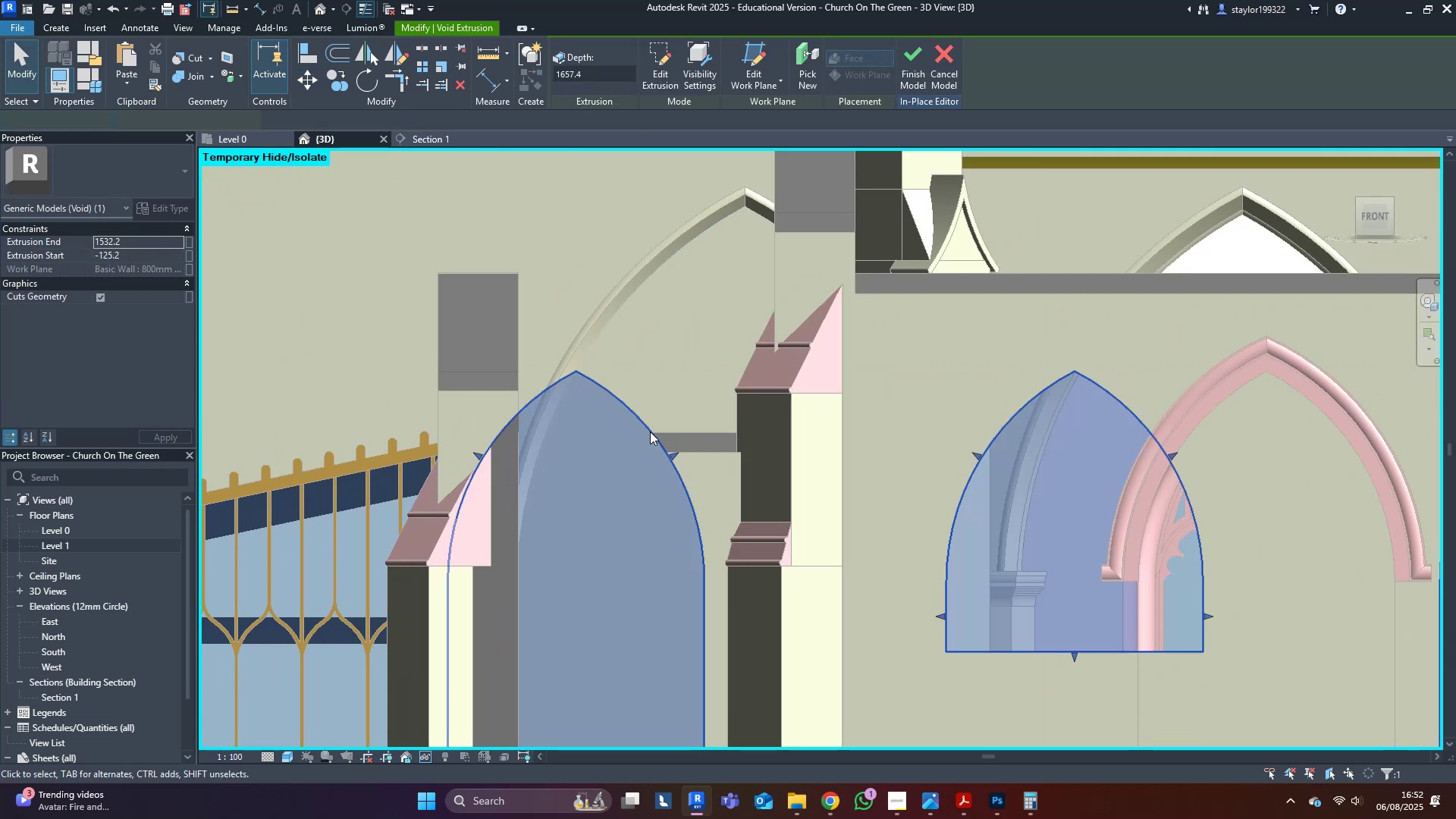 
scroll: coordinate [650, 431], scroll_direction: down, amount: 15.0
 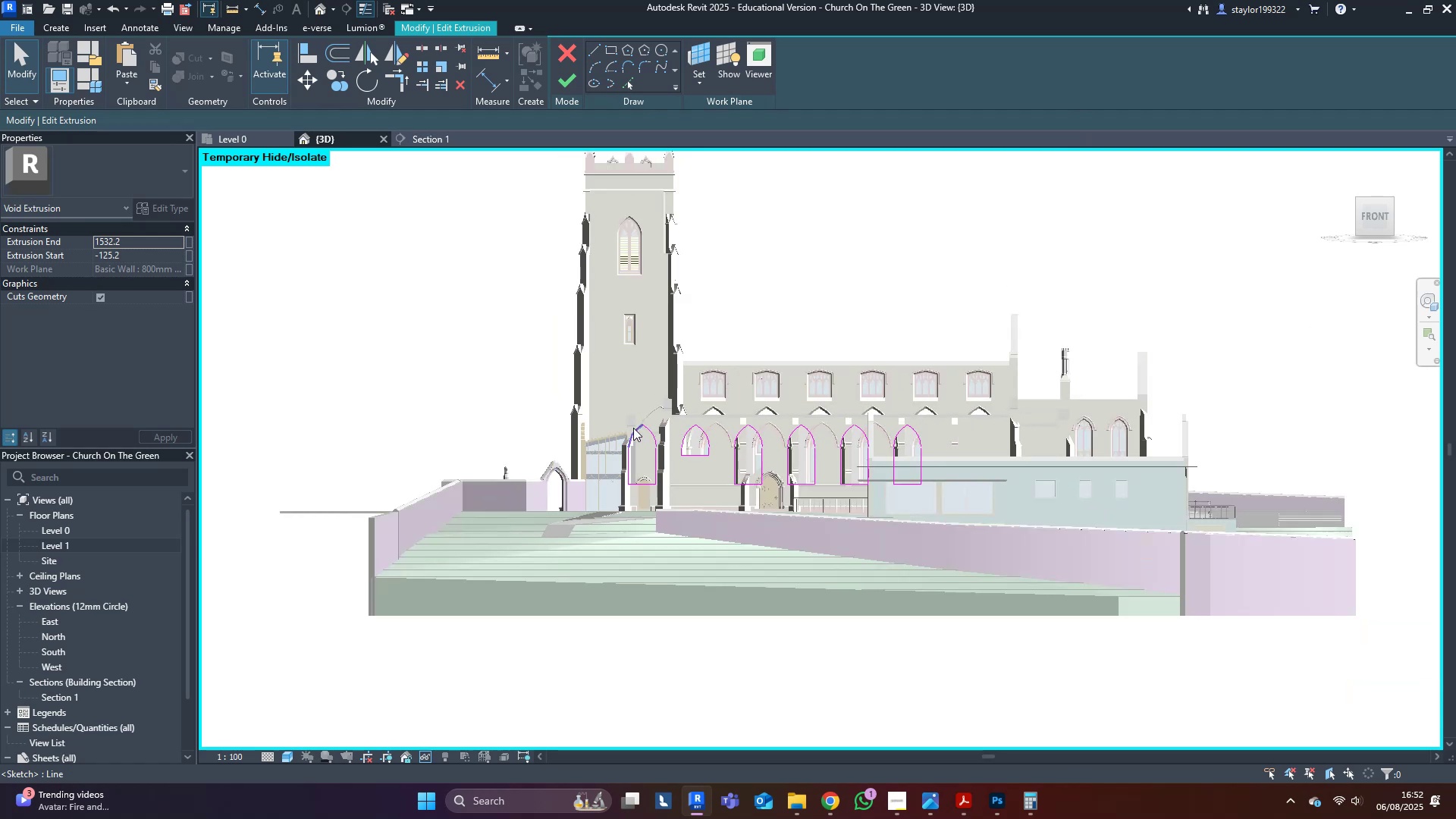 
left_click_drag(start_coordinate=[397, 345], to_coordinate=[1162, 536])
 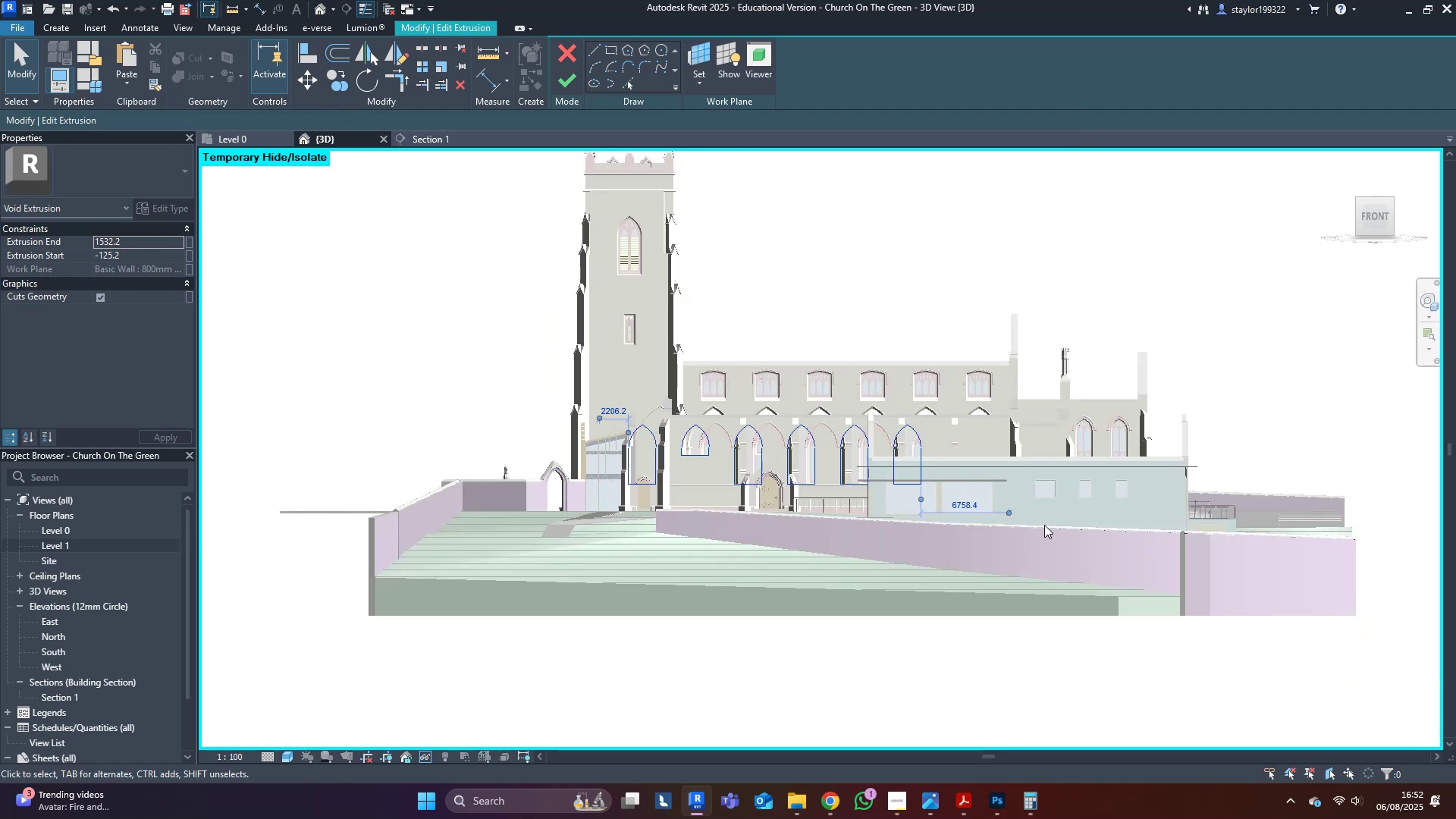 
scroll: coordinate [721, 424], scroll_direction: up, amount: 14.0
 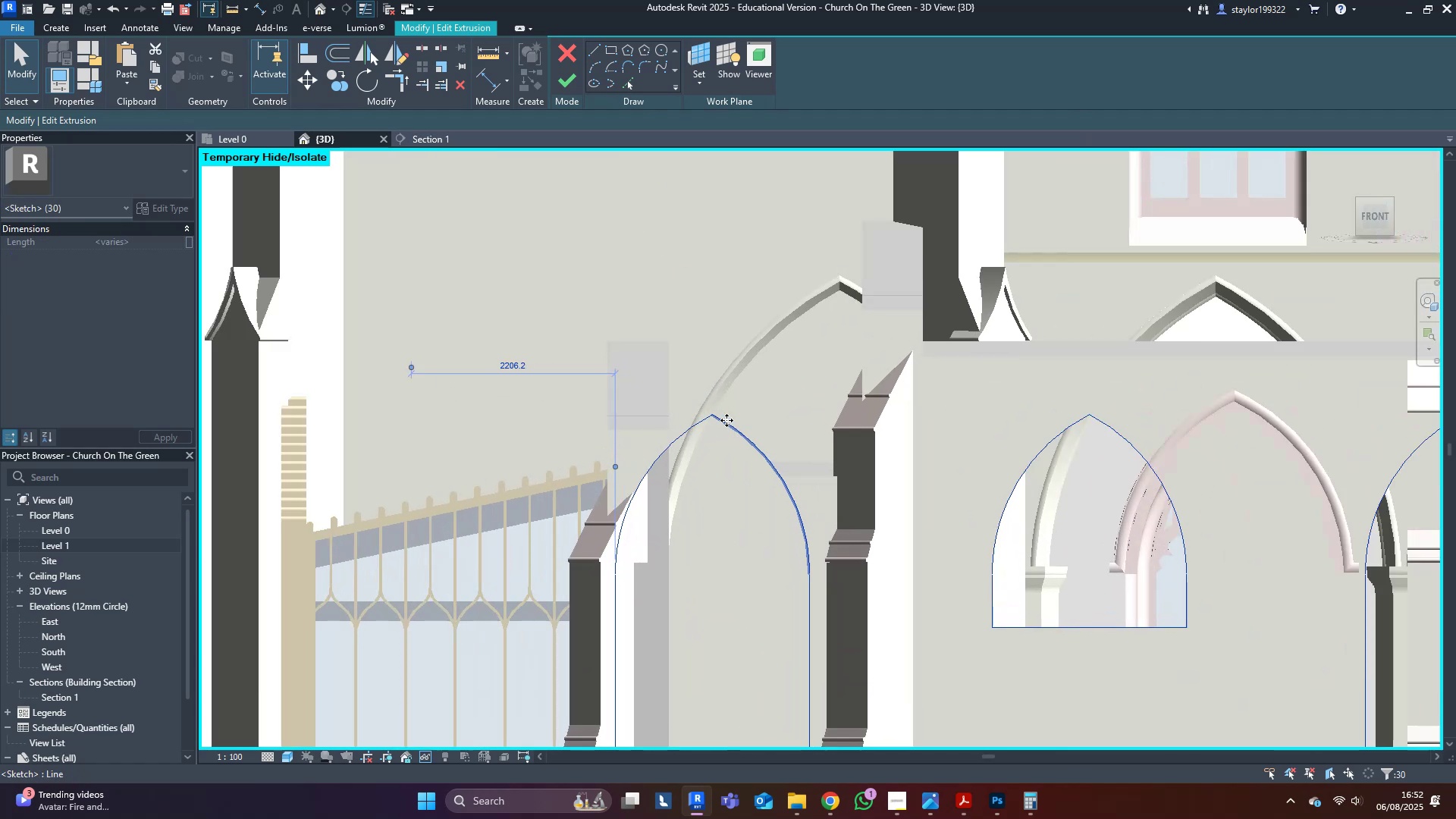 
type(mv)
 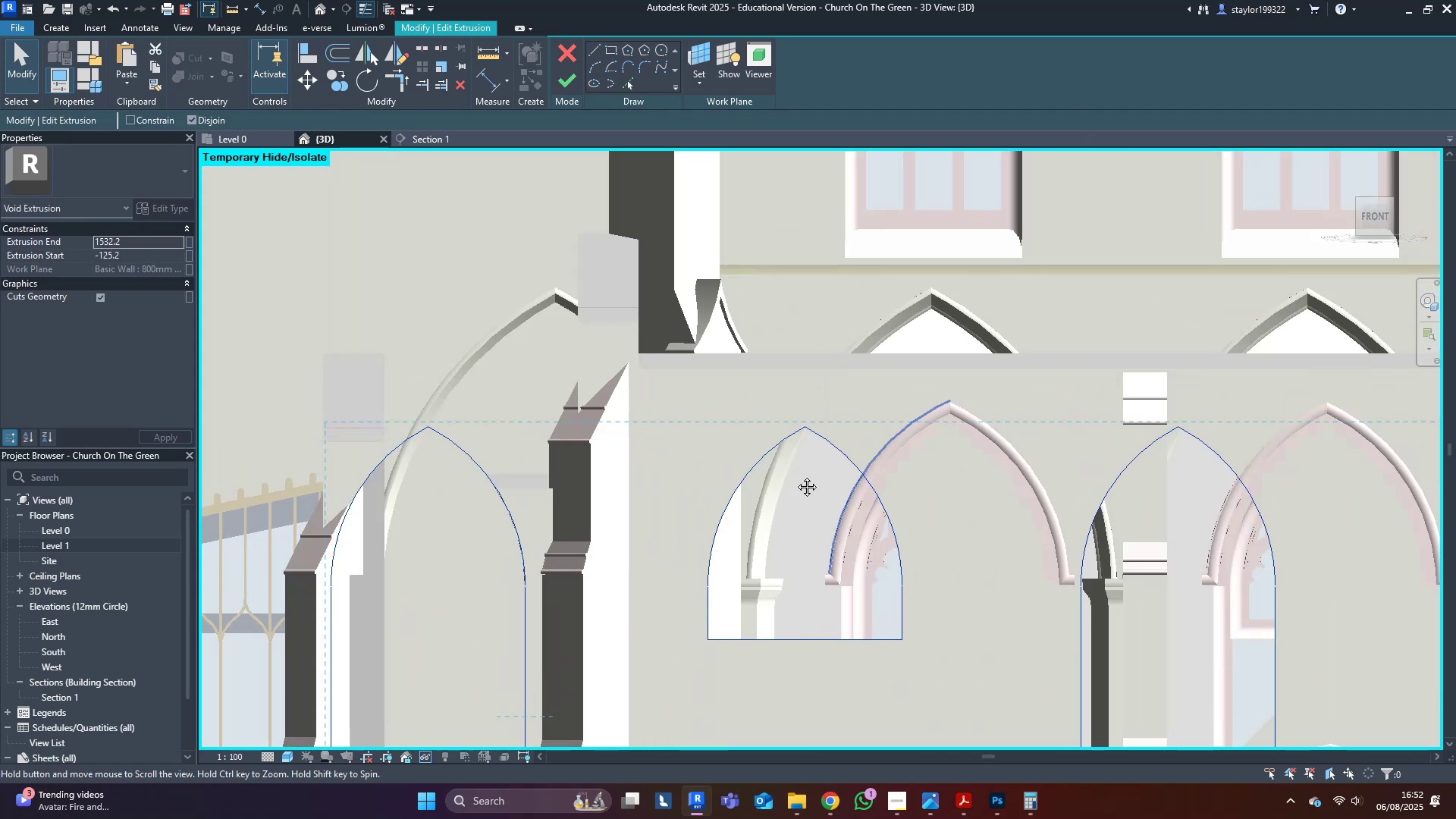 
scroll: coordinate [745, 457], scroll_direction: up, amount: 2.0
 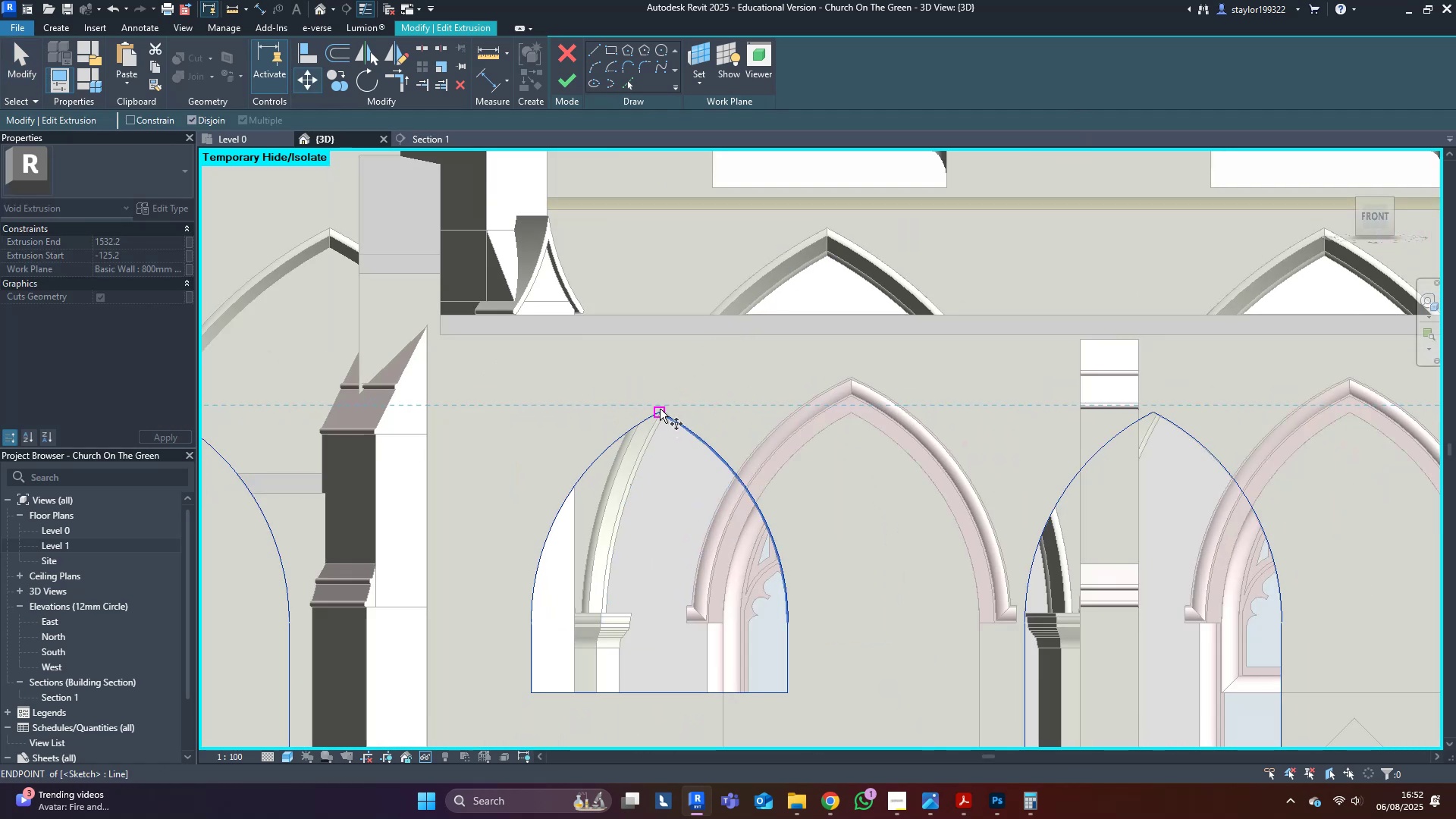 
left_click([659, 409])
 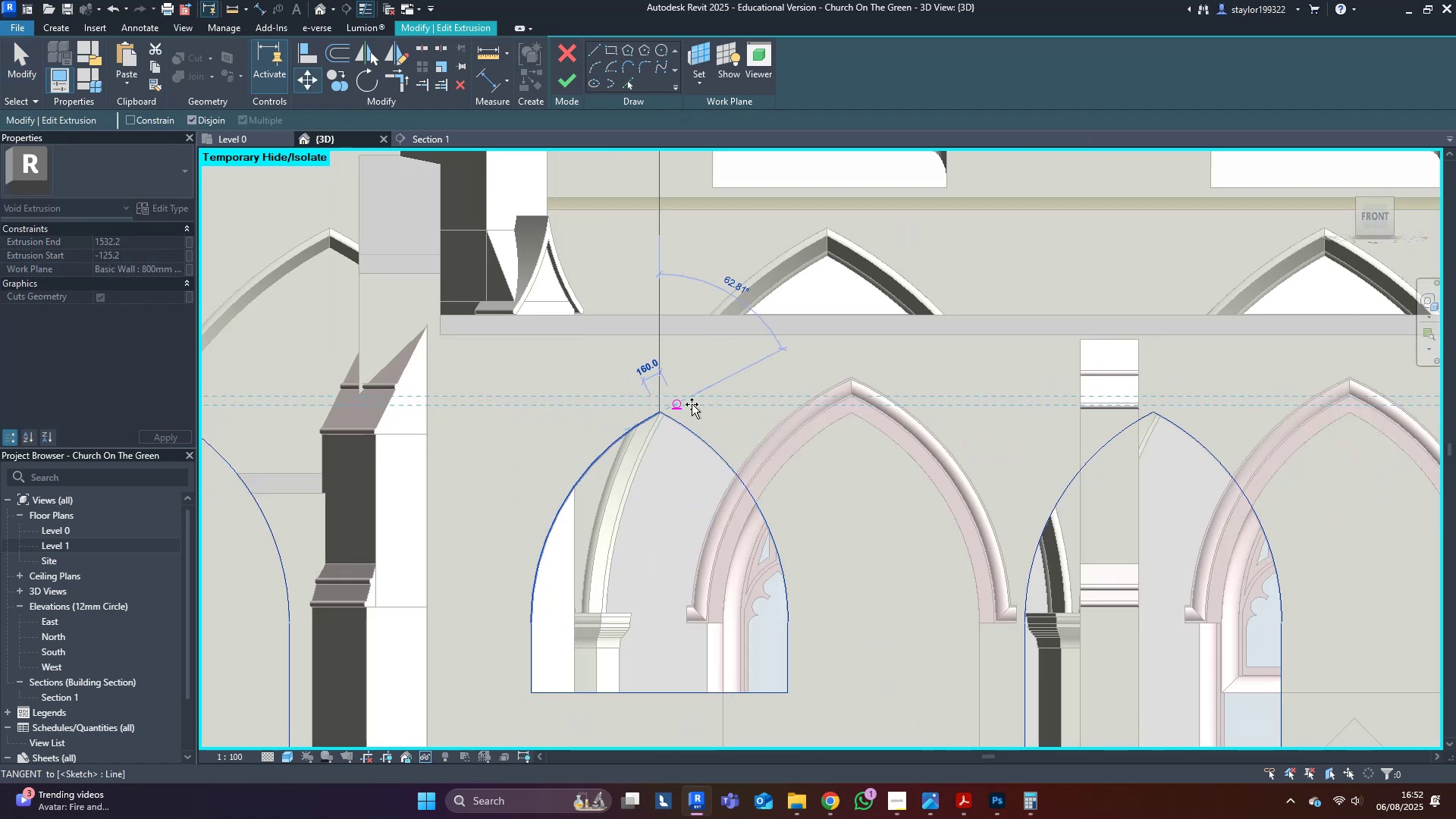 
hold_key(key=ShiftLeft, duration=0.77)
 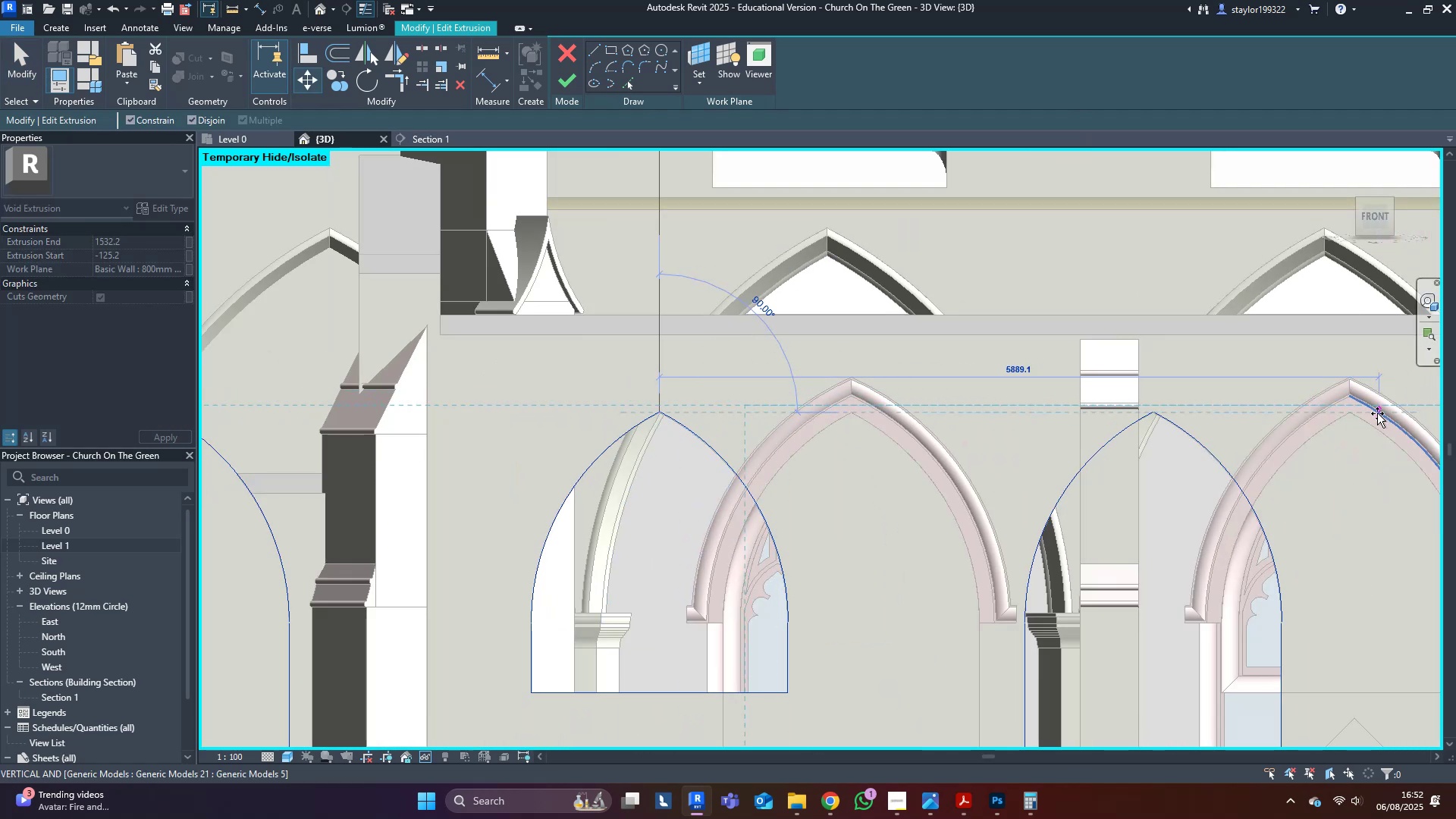 
scroll: coordinate [1367, 418], scroll_direction: down, amount: 4.0
 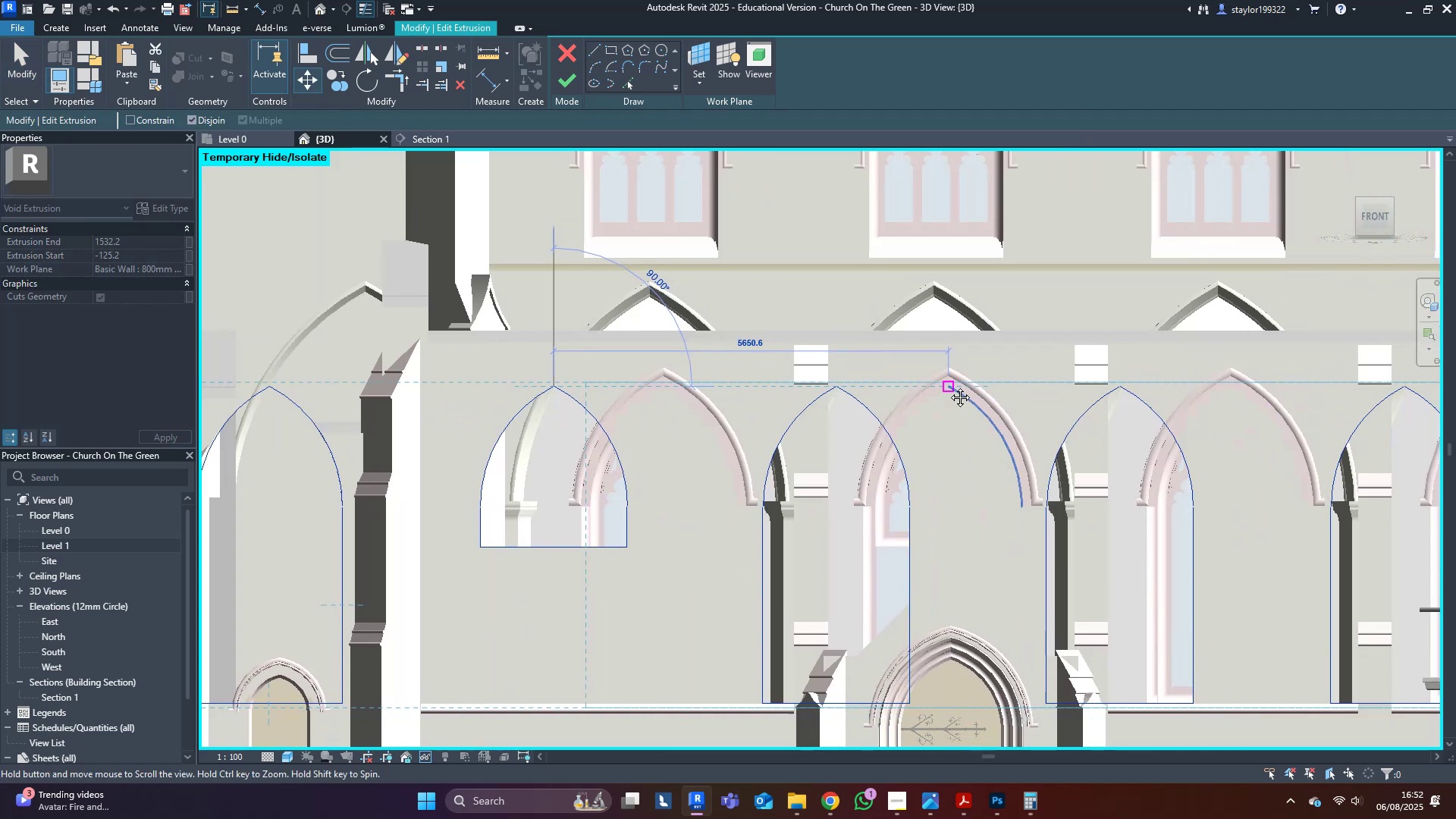 
scroll: coordinate [951, 390], scroll_direction: up, amount: 3.0
 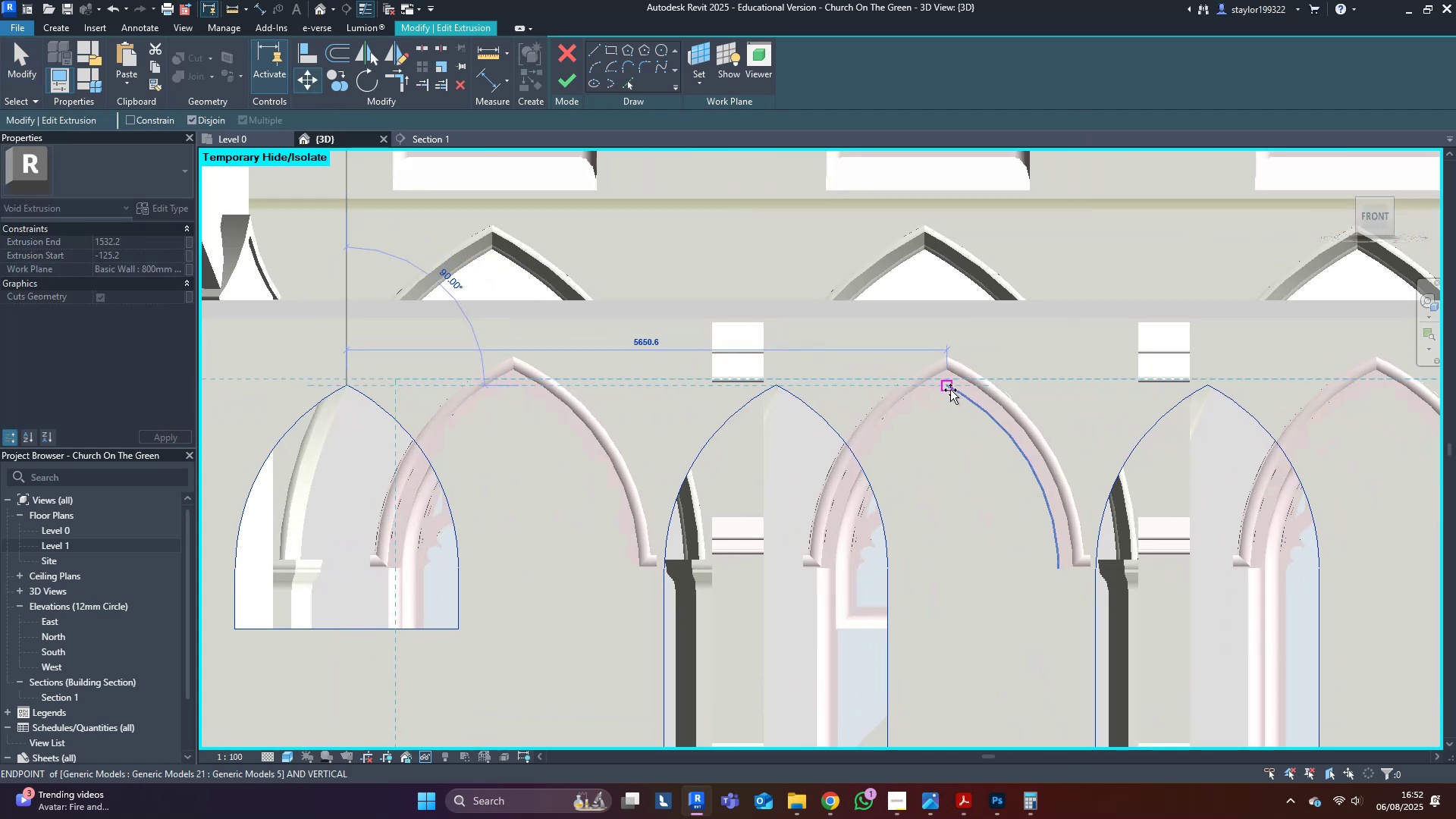 
hold_key(key=ShiftLeft, duration=1.12)
left_click([946, 388])
 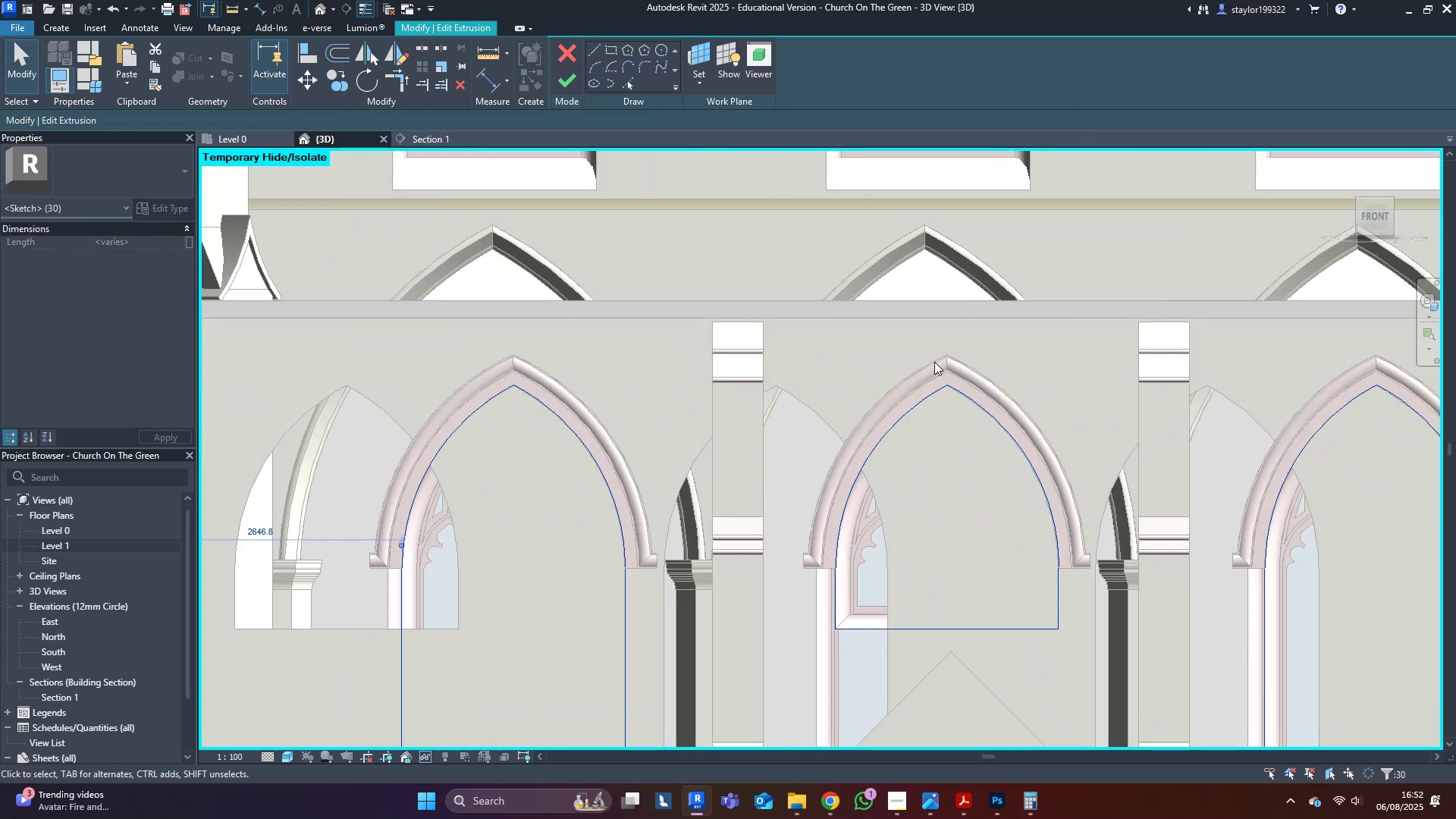 
double_click([832, 268])
 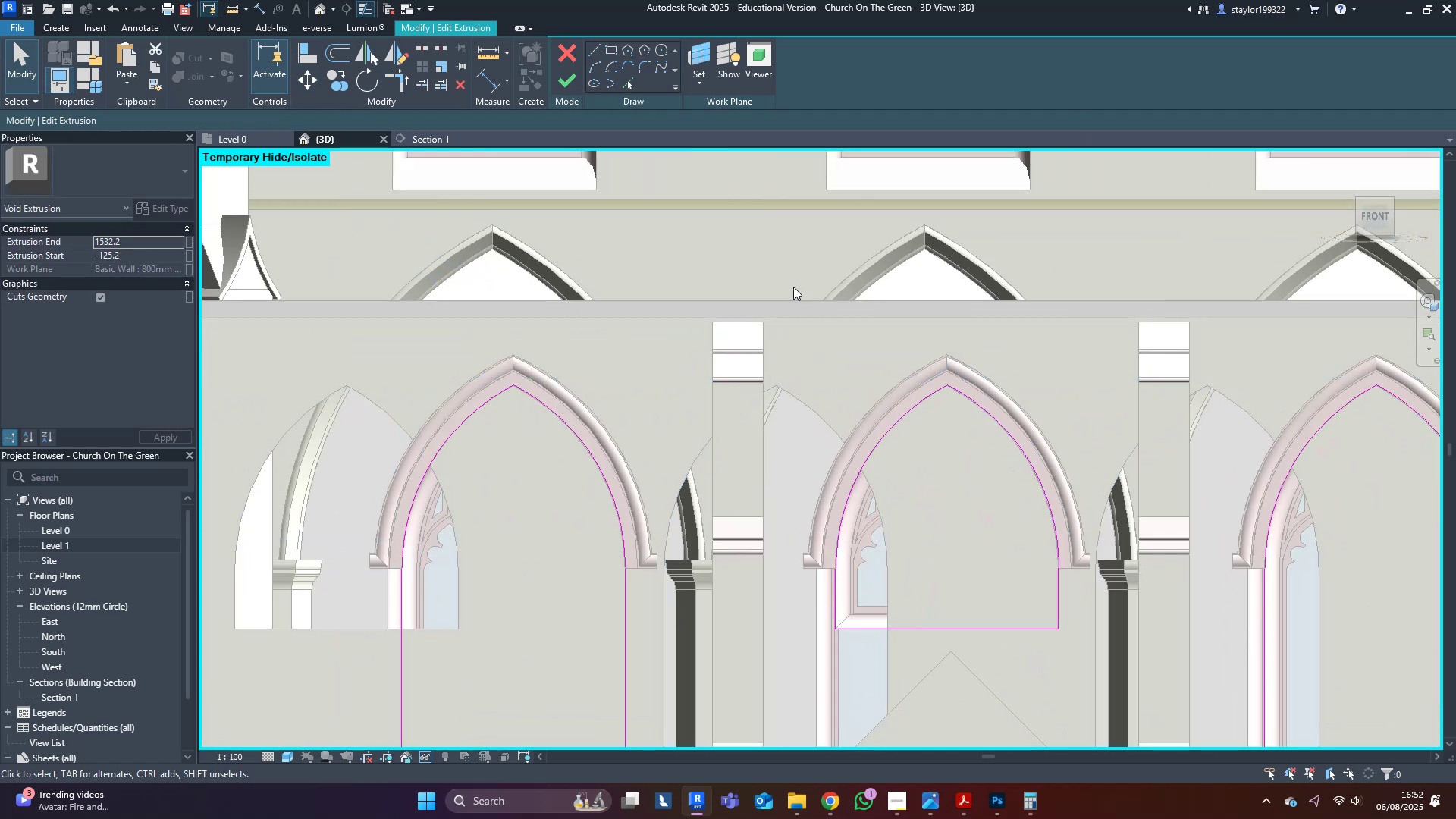 
scroll: coordinate [792, 285], scroll_direction: down, amount: 9.0
 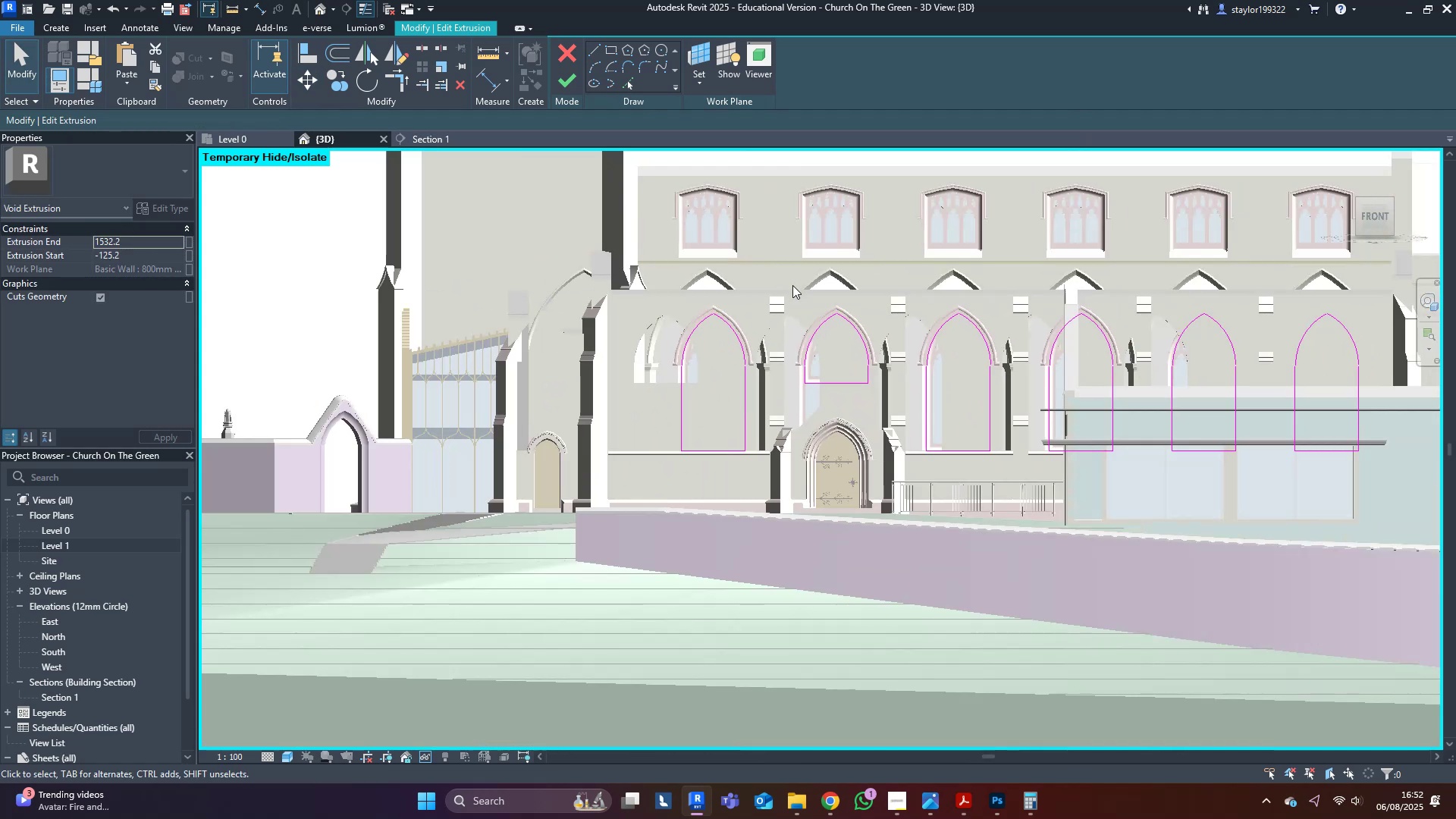 
type(sd)
 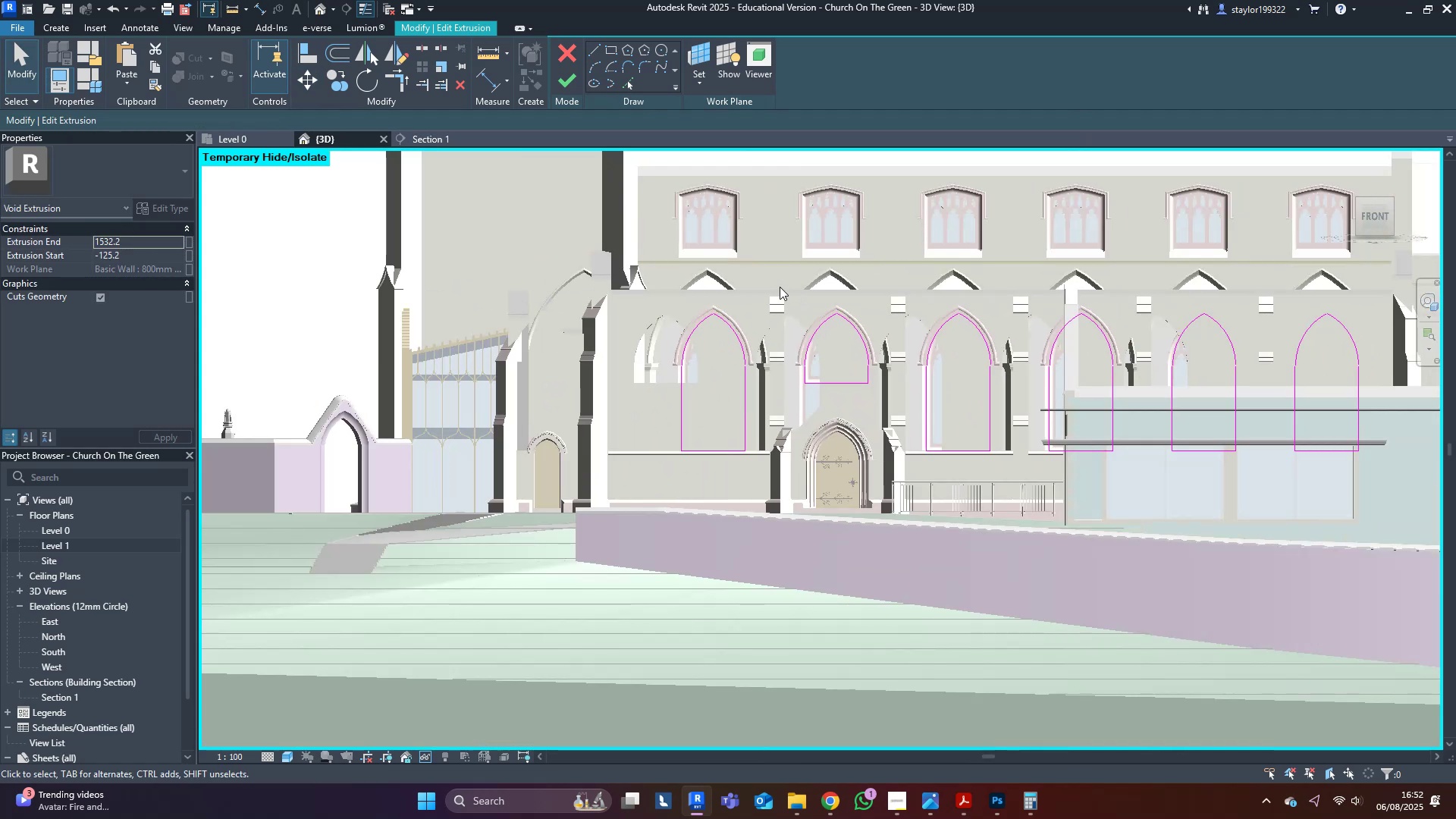 
hold_key(key=ShiftLeft, duration=0.48)
 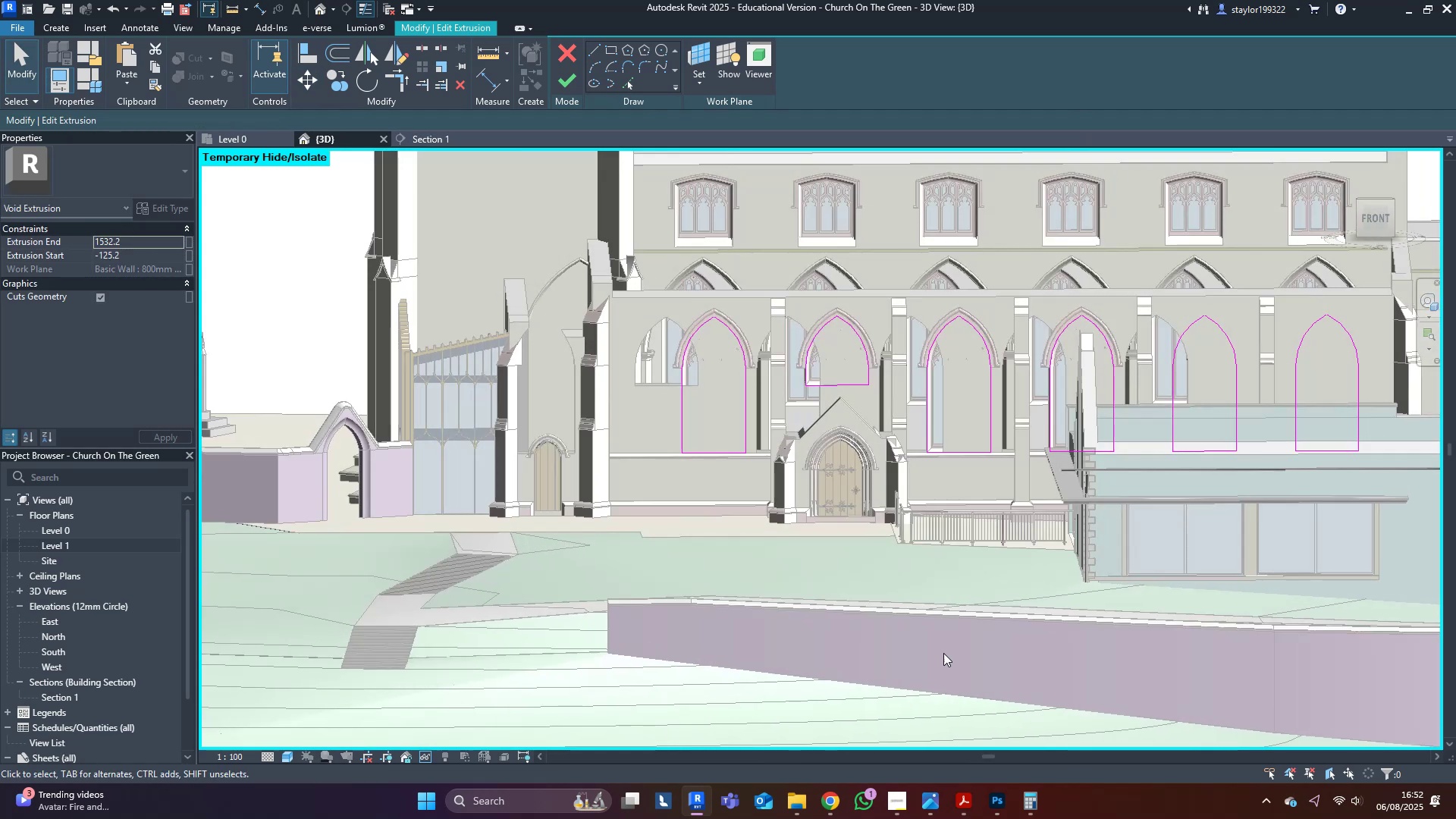 
left_click([942, 658])
 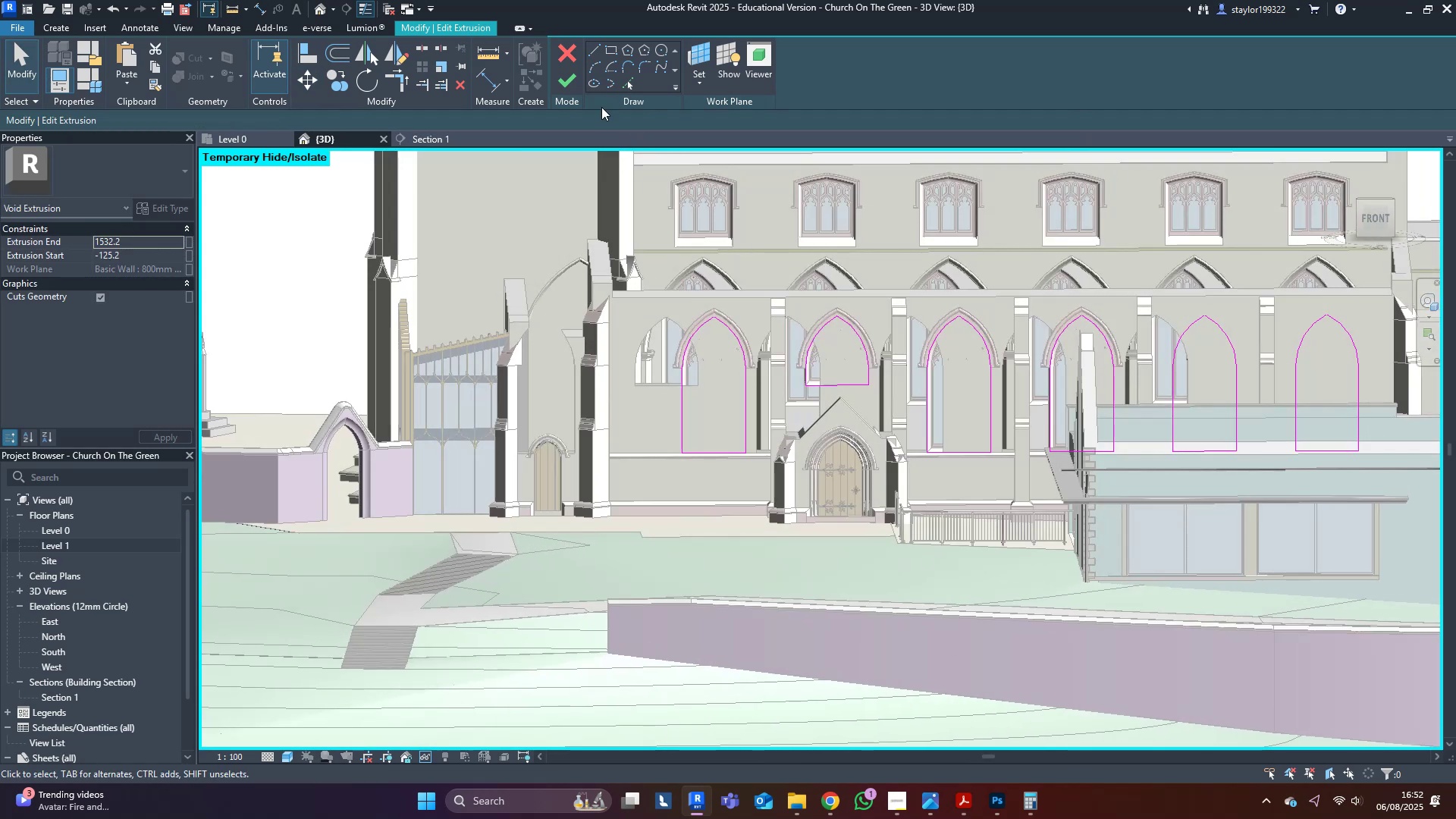 
left_click([556, 80])
 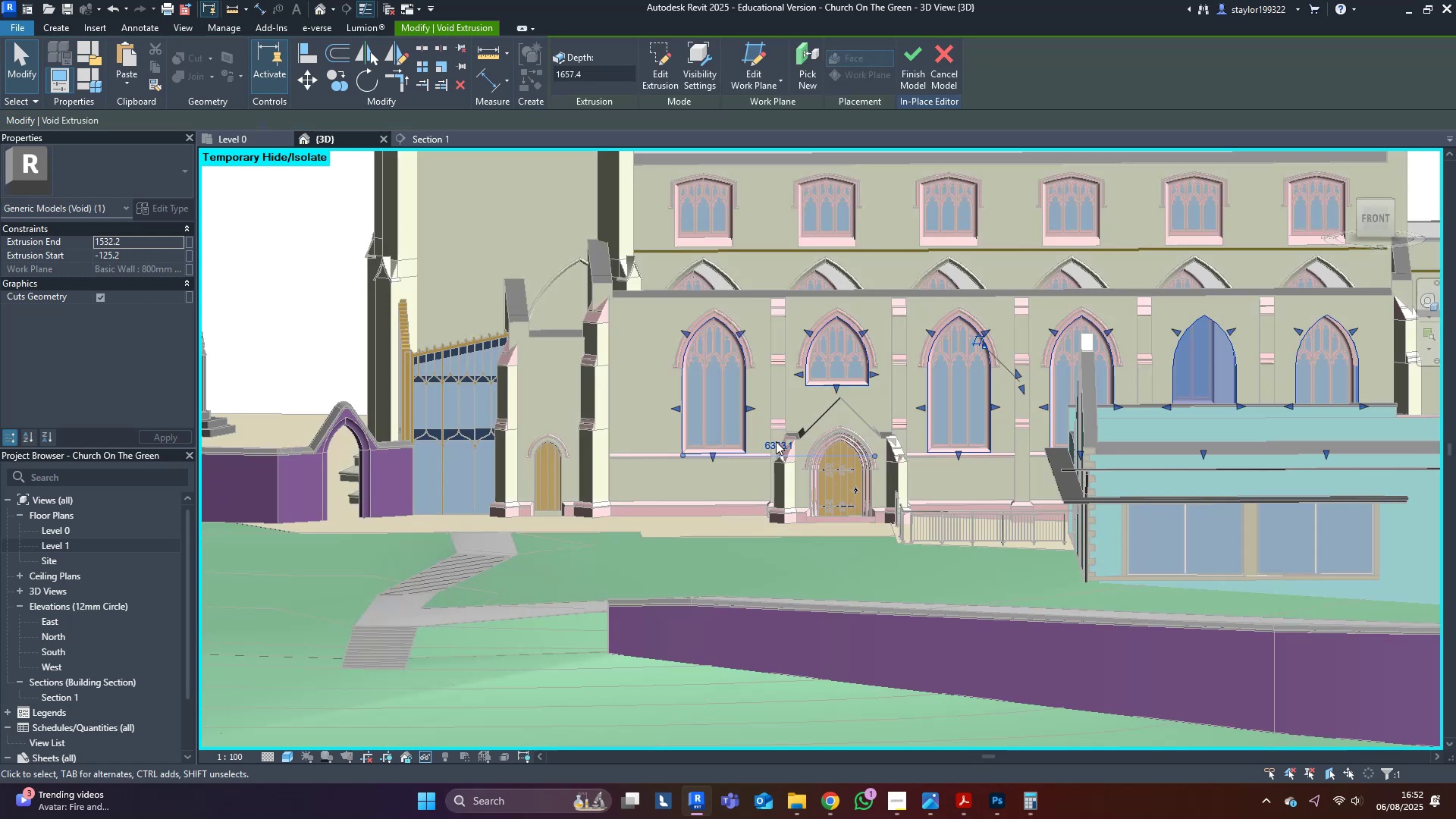 
left_click([886, 592])
 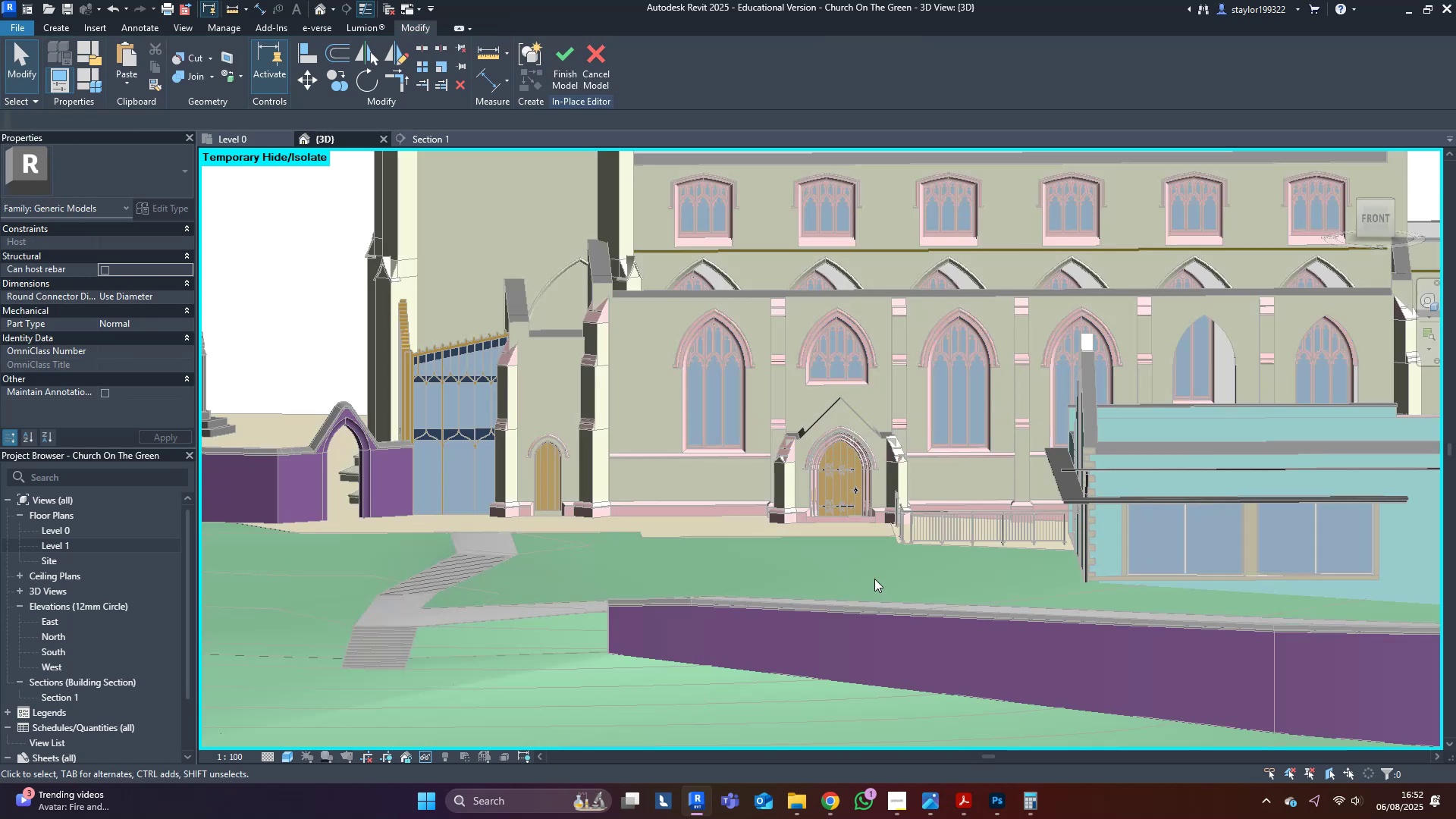 
hold_key(key=ShiftLeft, duration=0.49)
 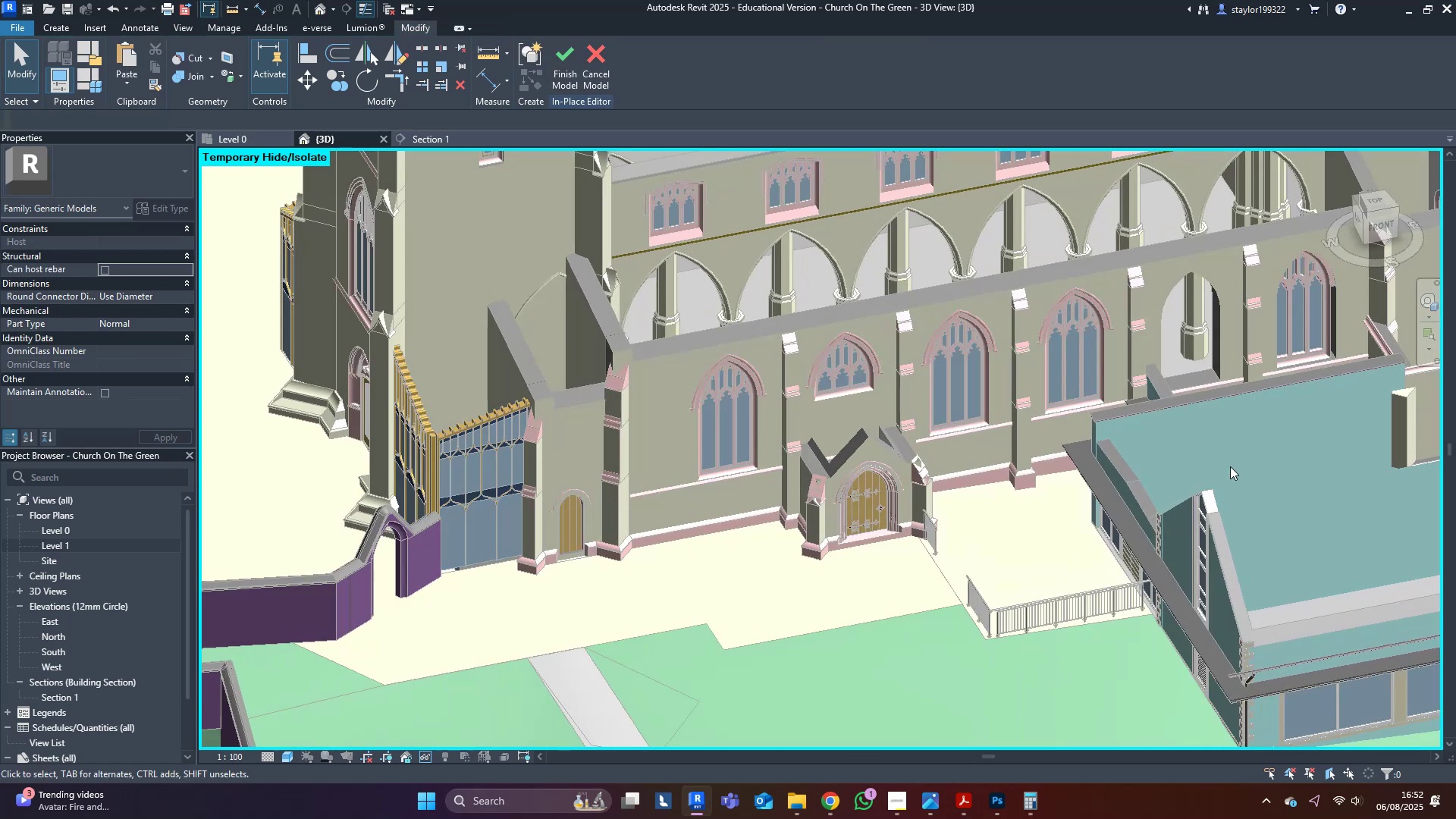 
hold_key(key=ShiftLeft, duration=0.48)
 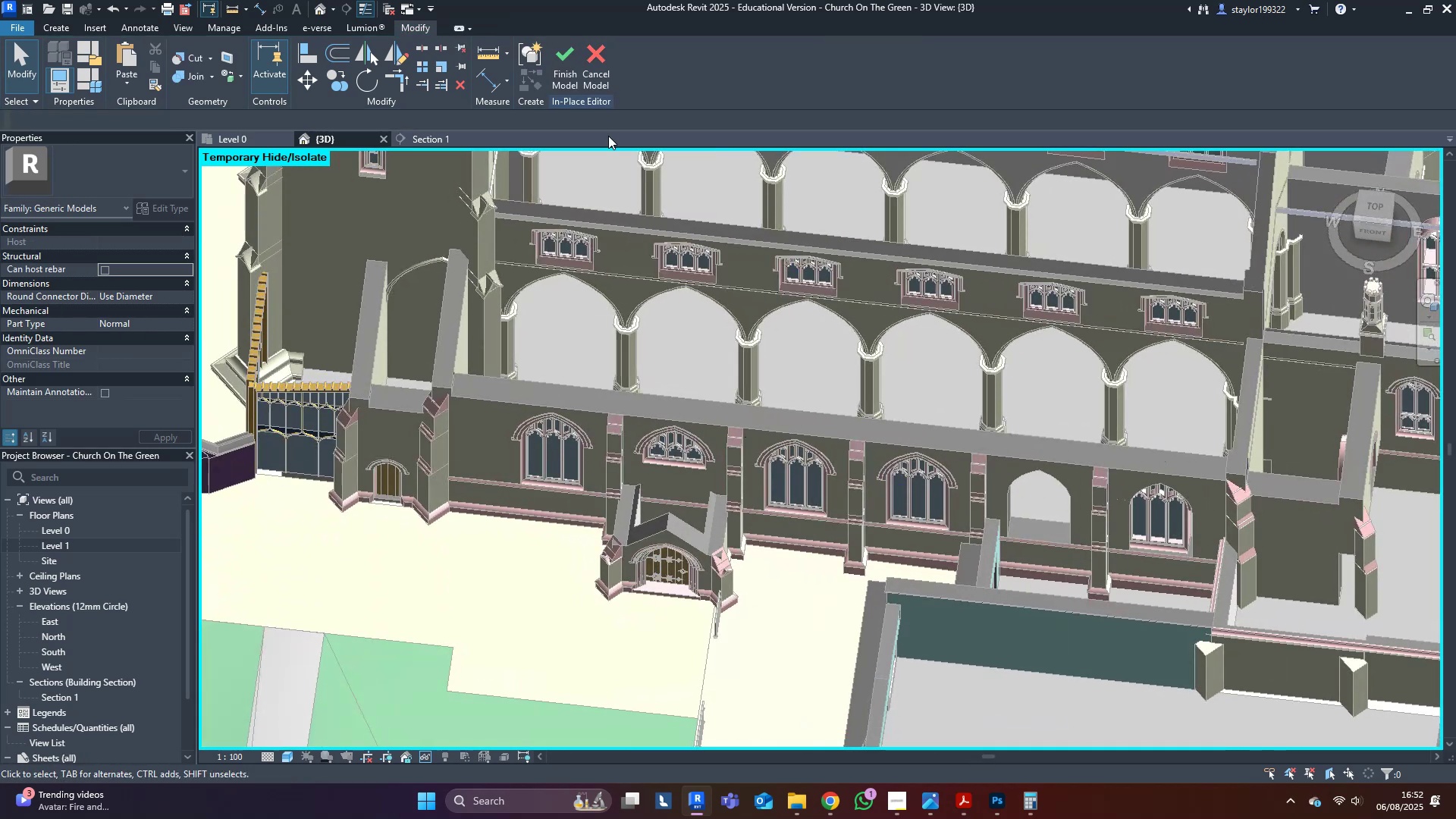 
left_click([572, 71])
 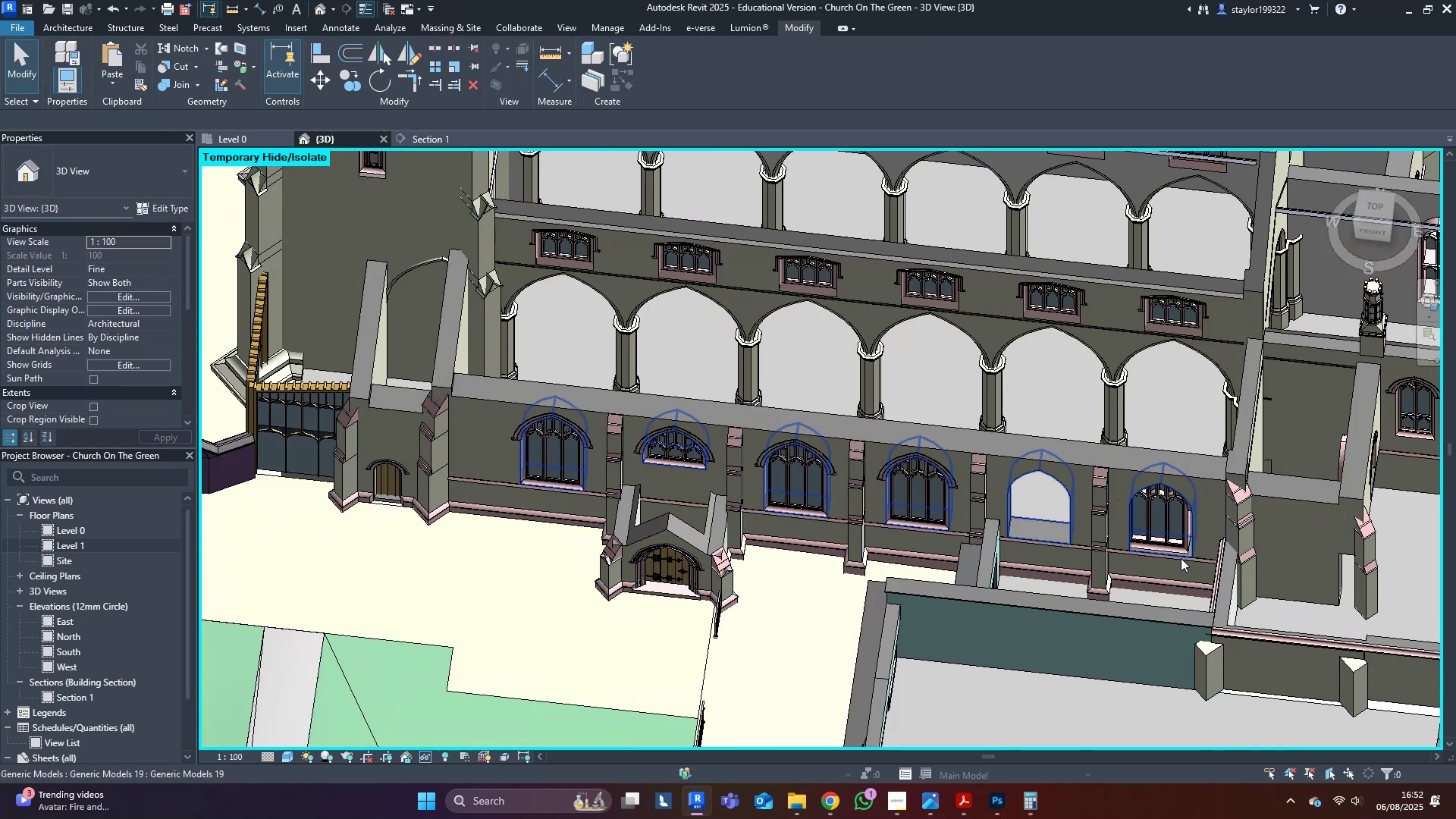 
left_click([1171, 537])
 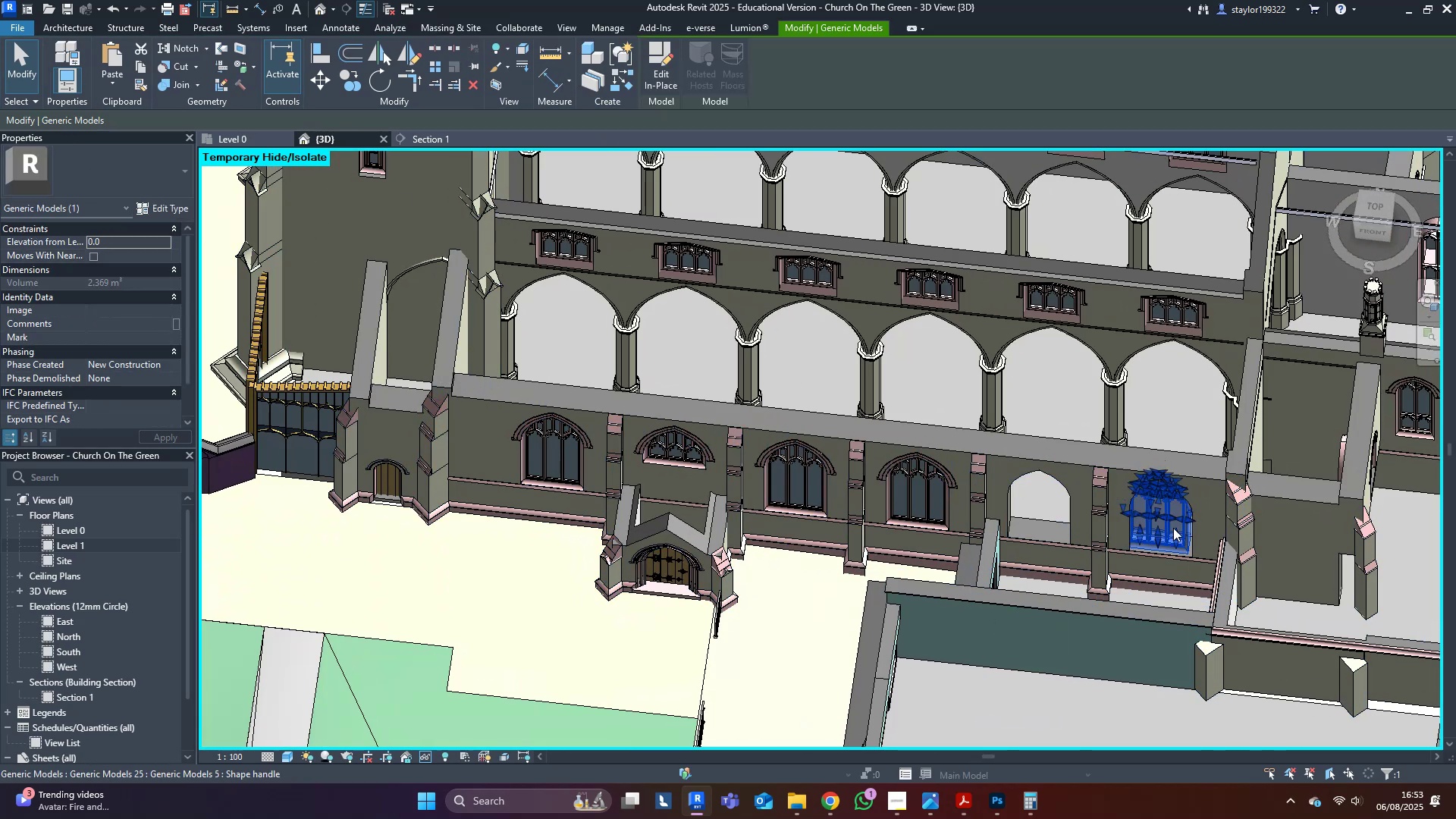 
hold_key(key=ControlLeft, duration=1.5)
left_click([1112, 452])
 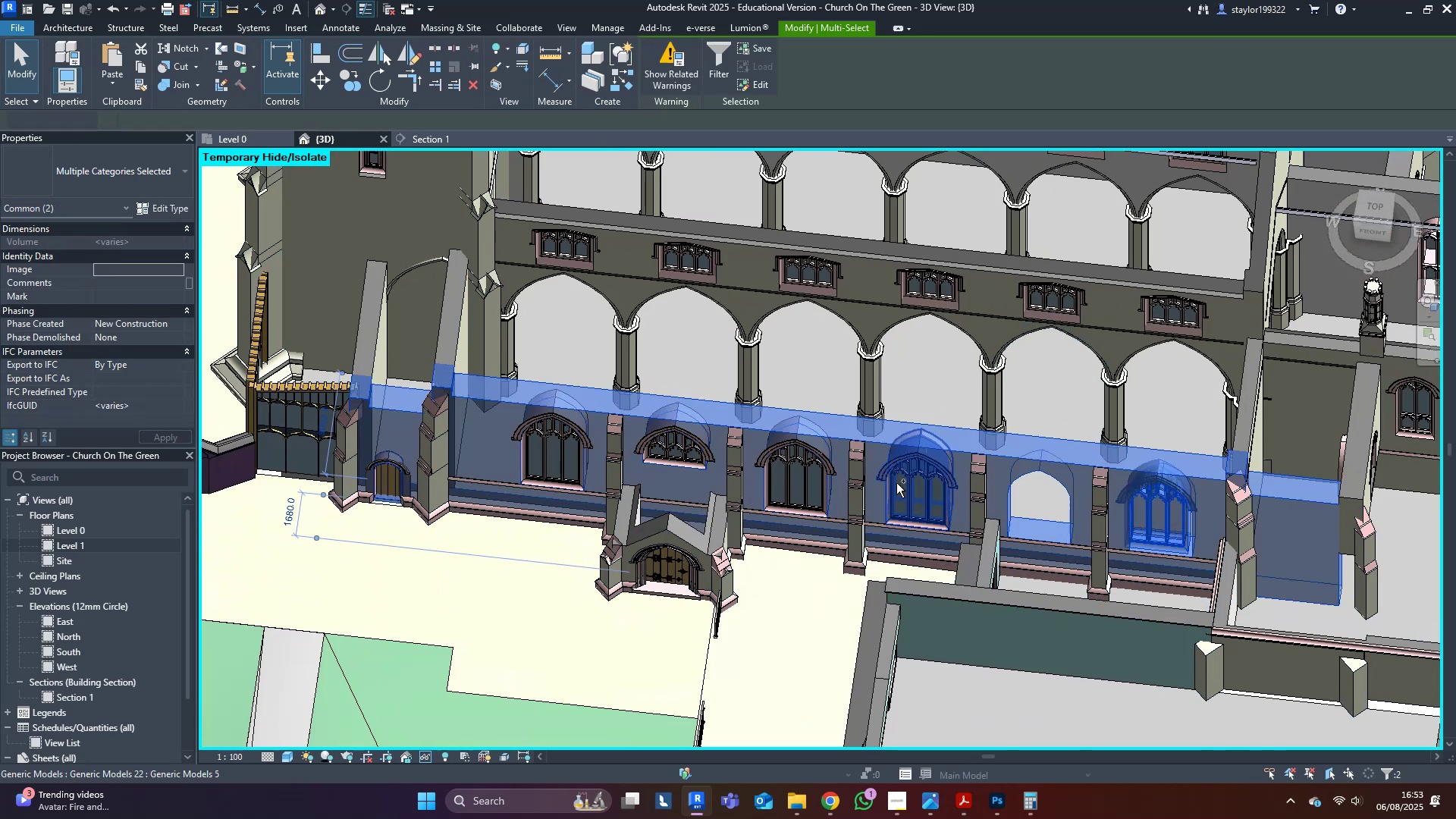 
left_click([893, 485])
 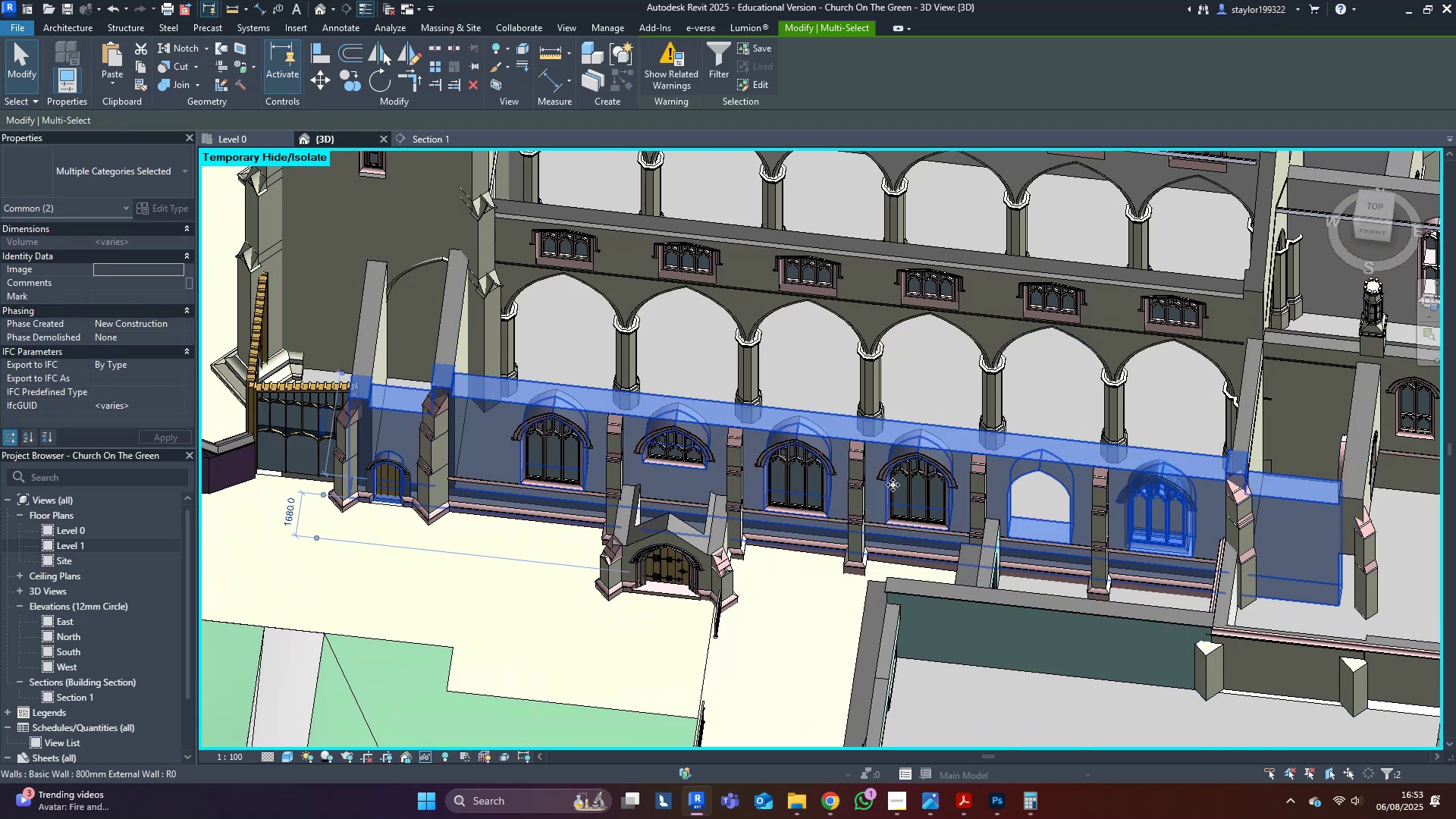 
hold_key(key=ControlLeft, duration=1.0)
left_click([909, 494])
 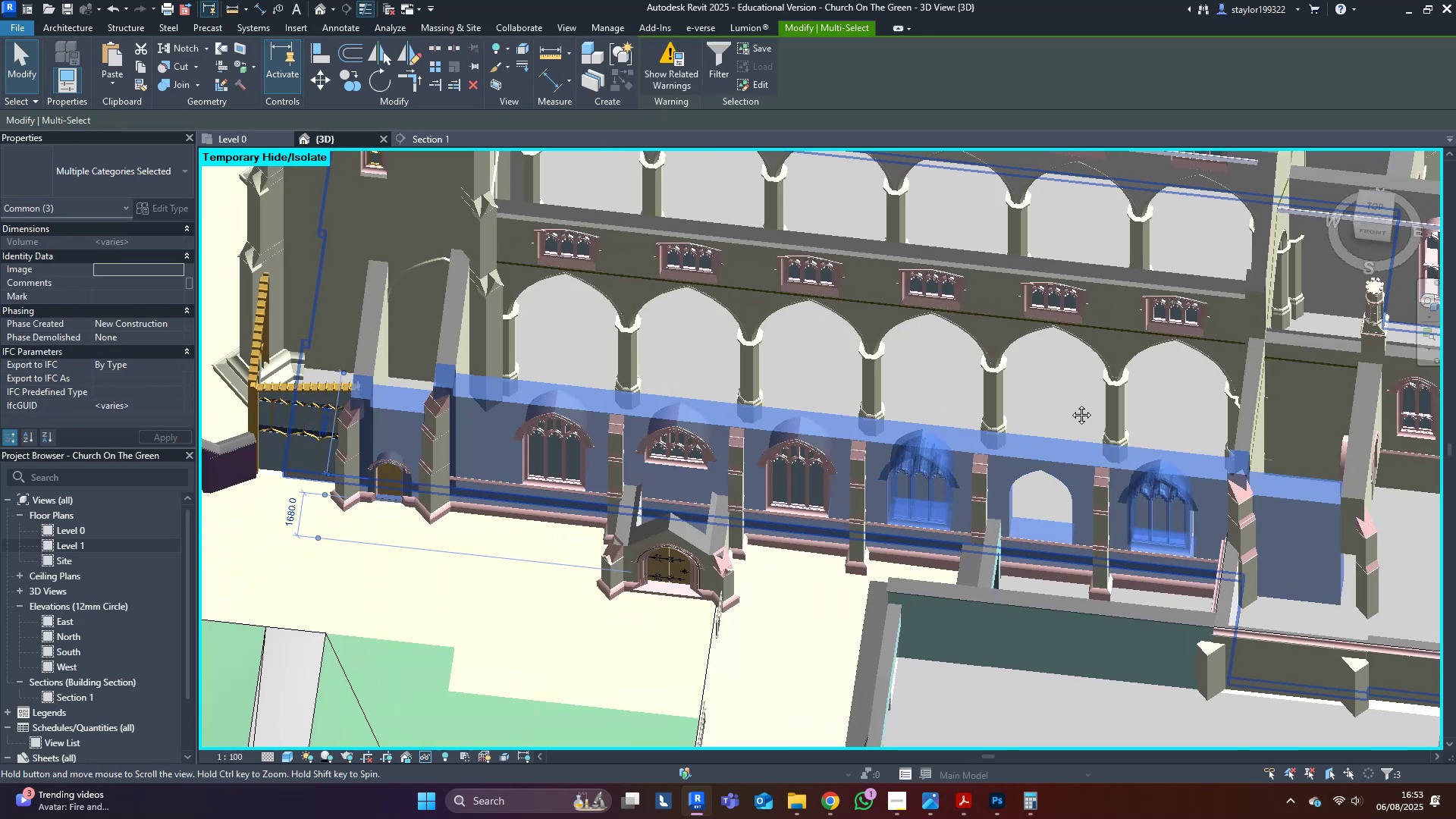 
type(hi)
 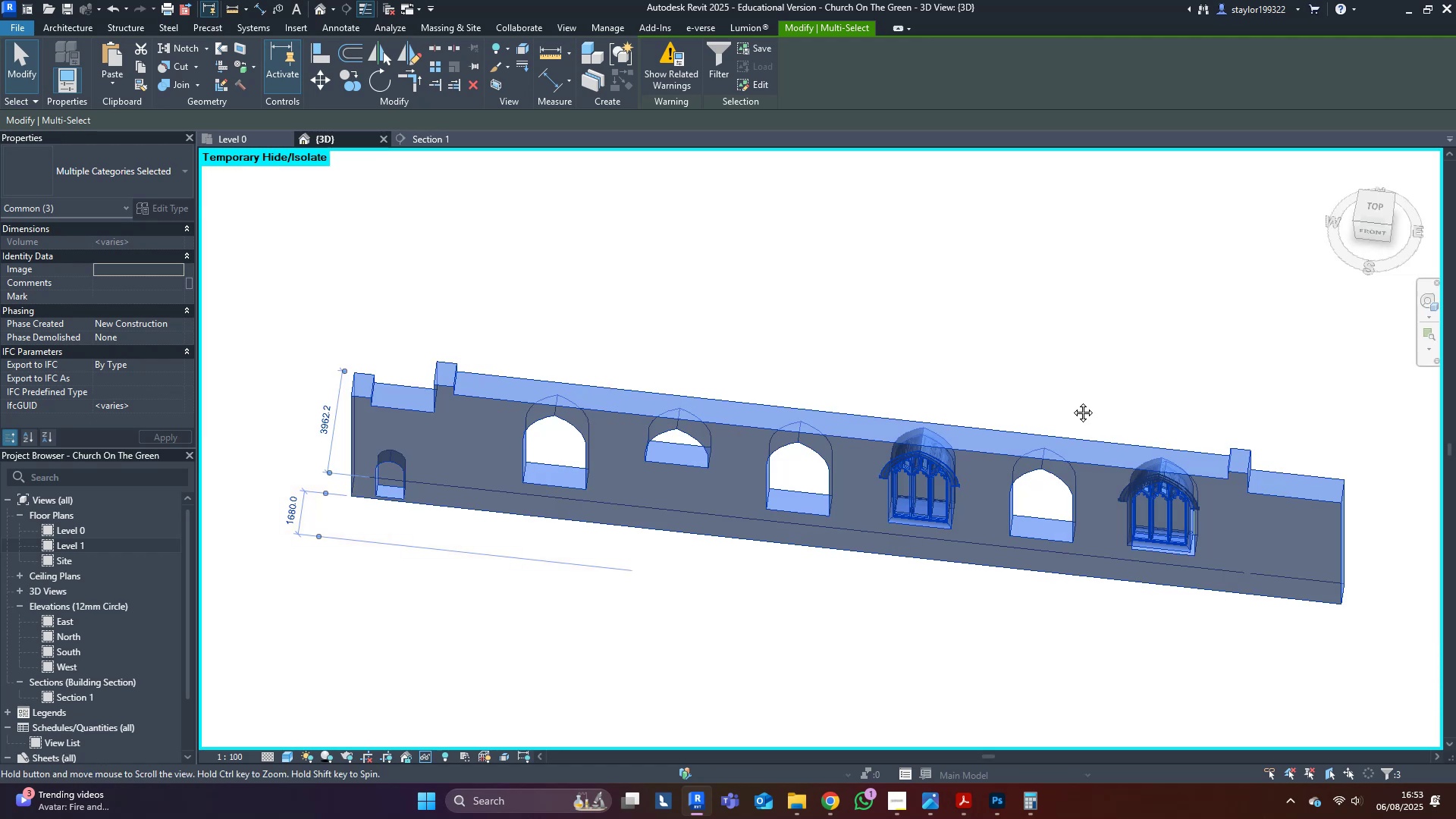 
middle_click([1072, 401])
 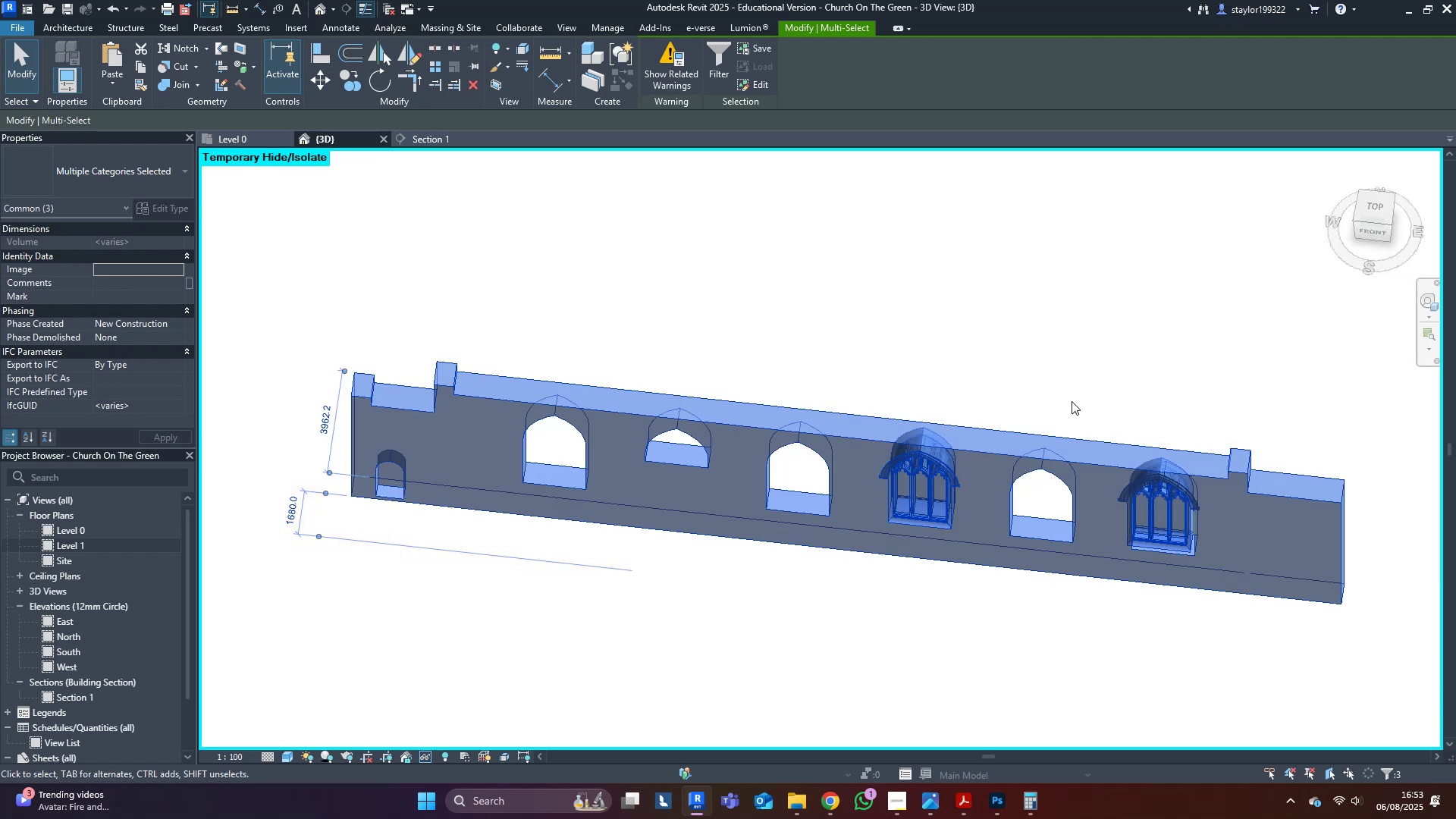 
key(Escape)
 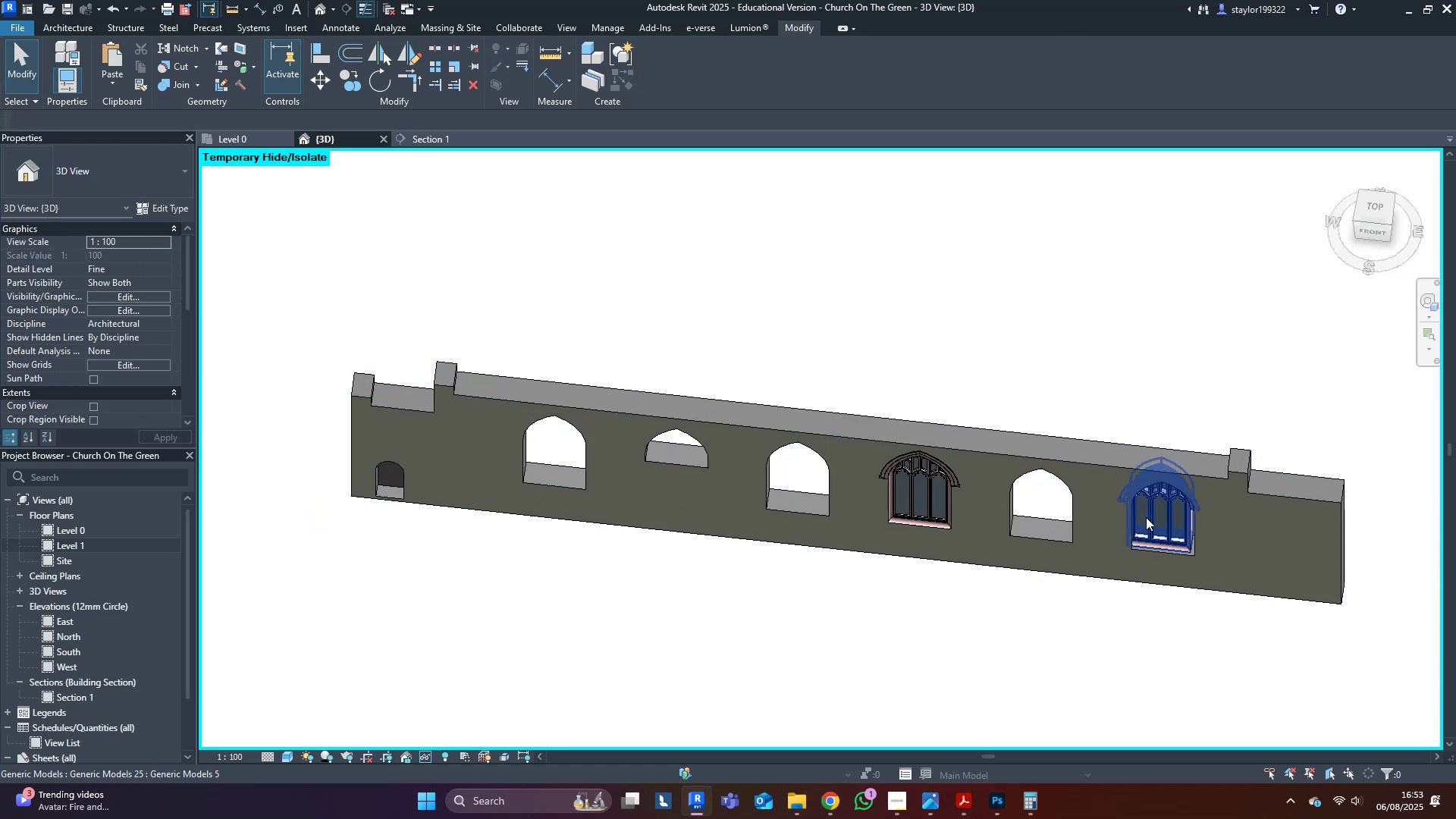 
left_click([1153, 519])
 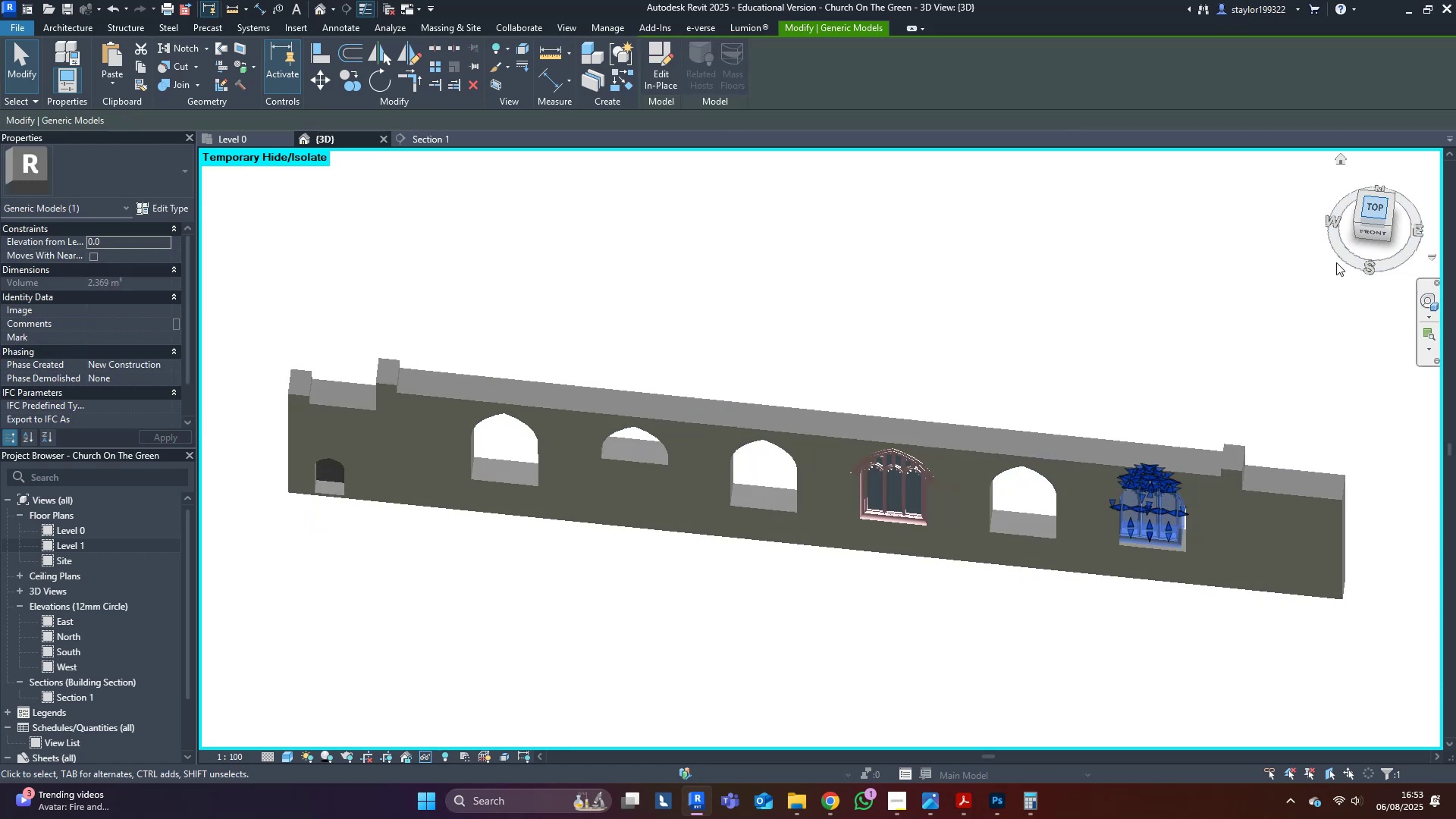 
type(wf)
 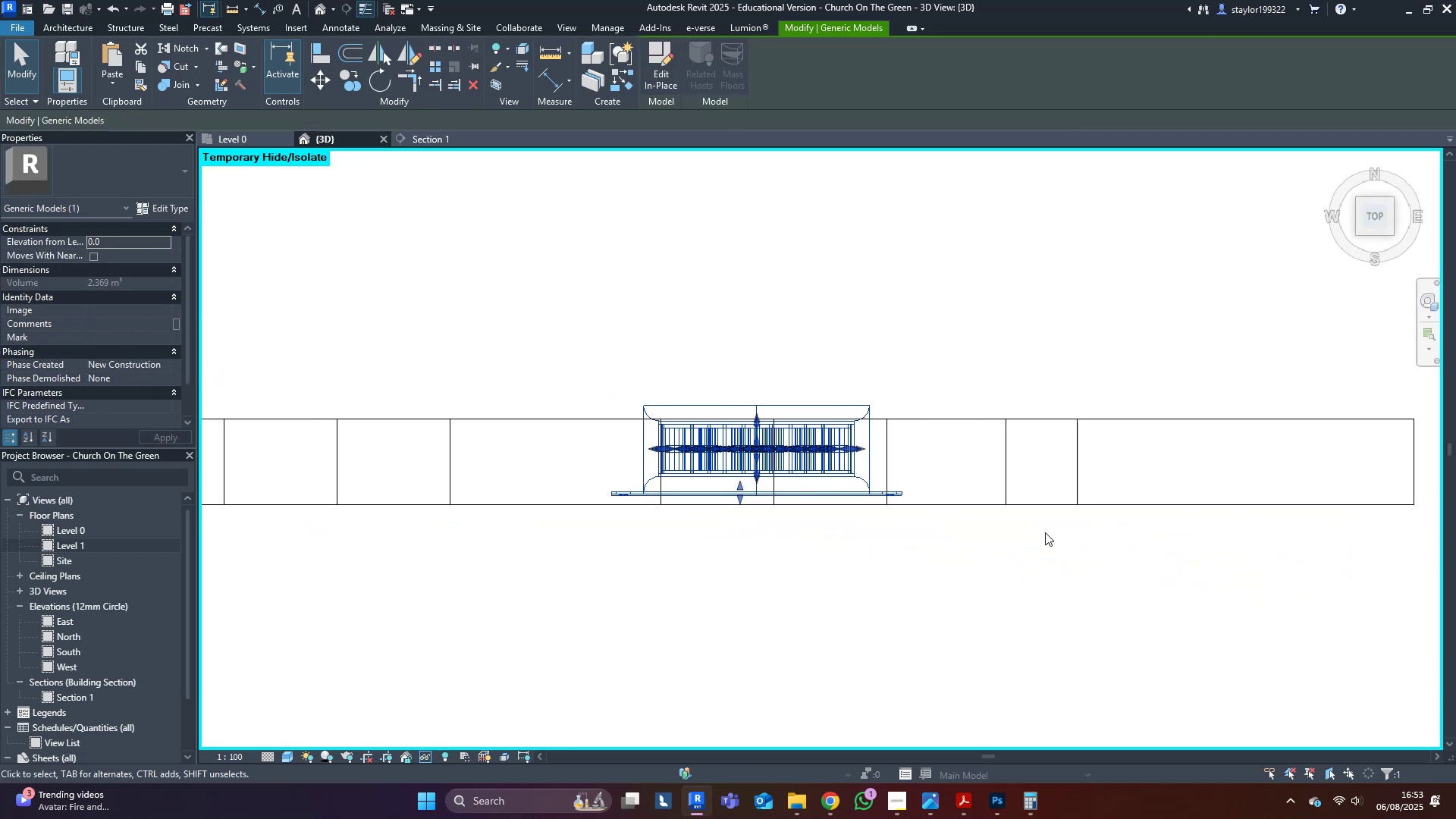 
scroll: coordinate [526, 497], scroll_direction: up, amount: 9.0
 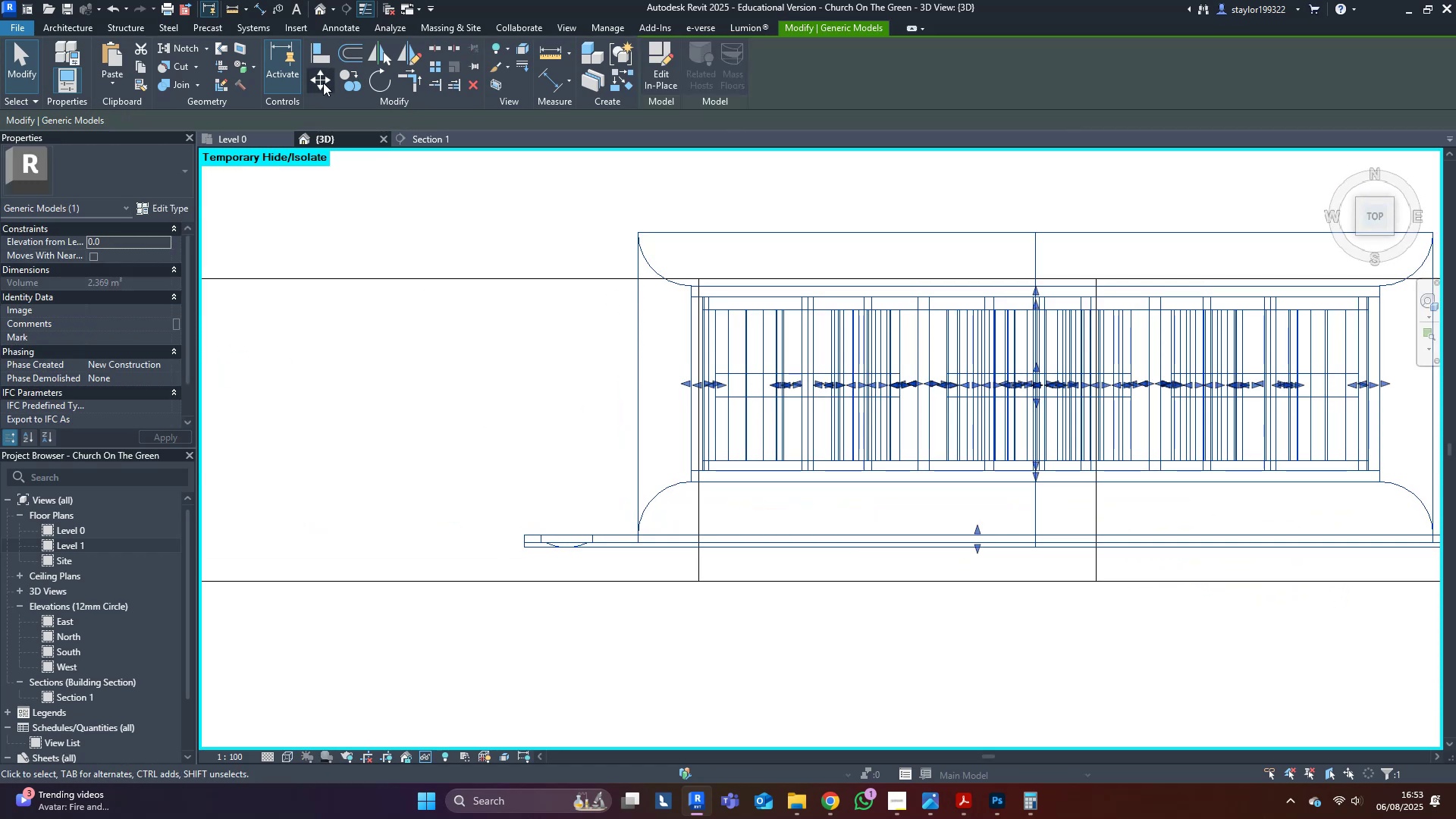 
left_click([318, 81])
 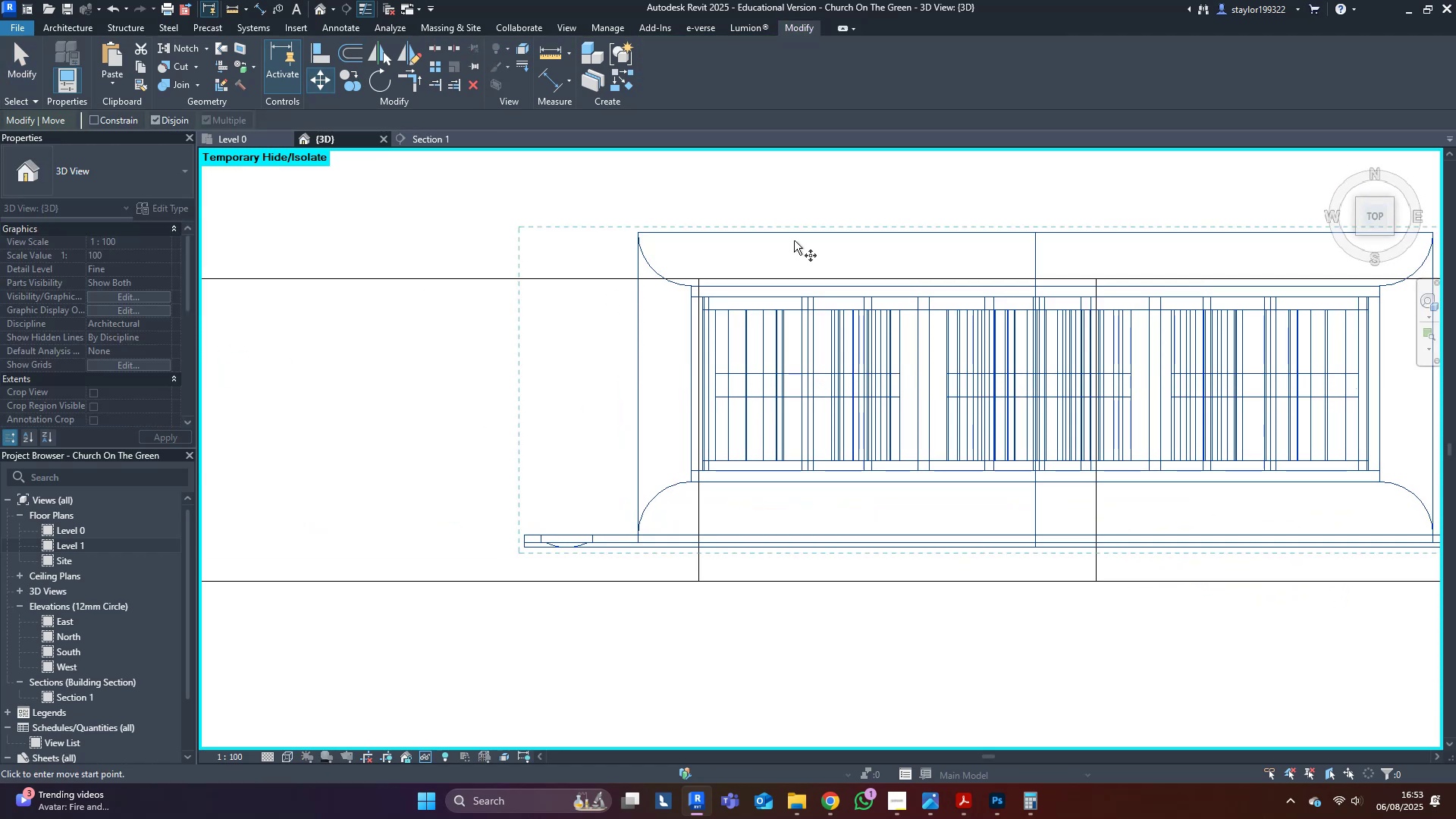 
scroll: coordinate [1154, 510], scroll_direction: up, amount: 2.0
 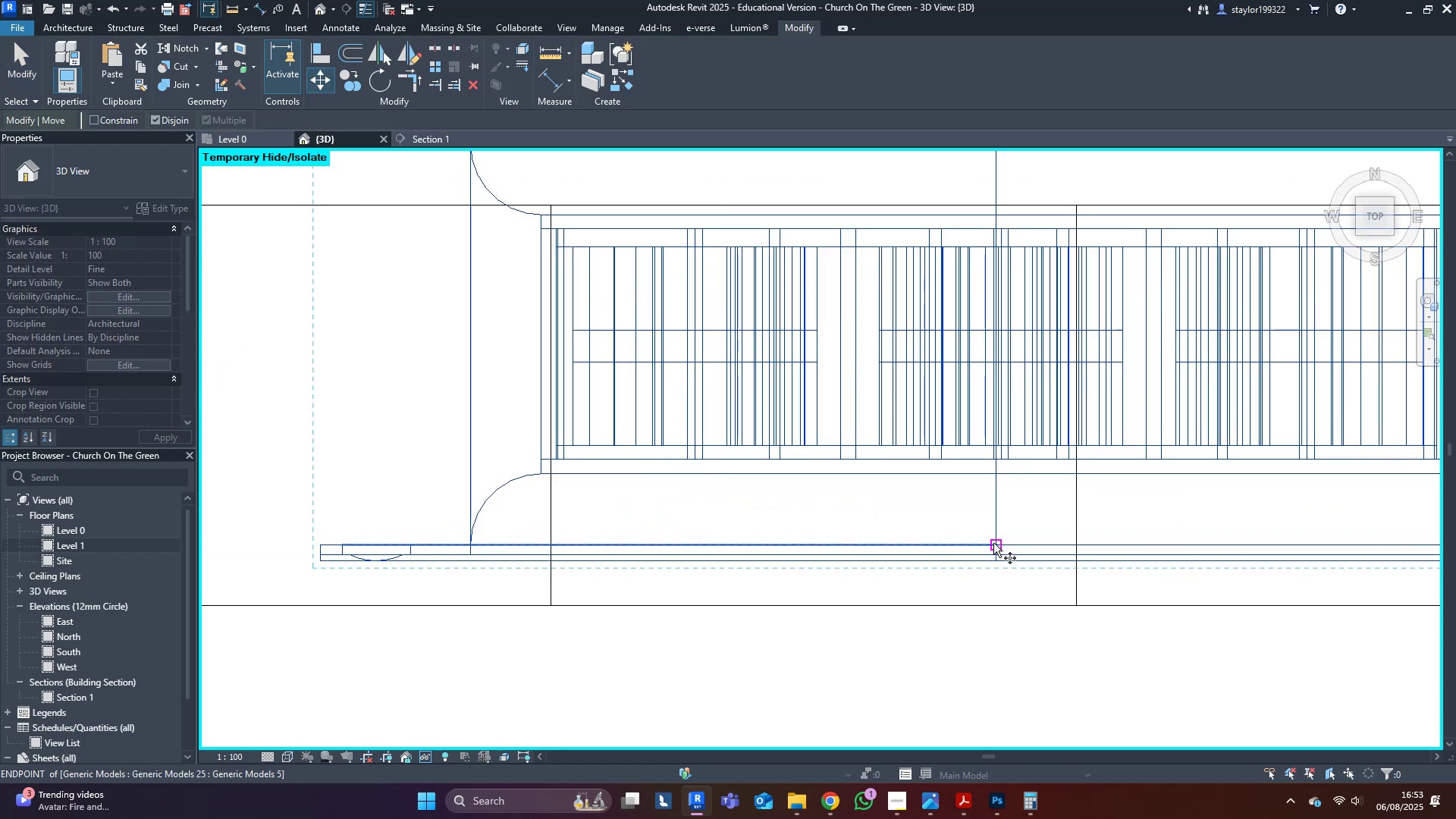 
left_click([993, 543])
 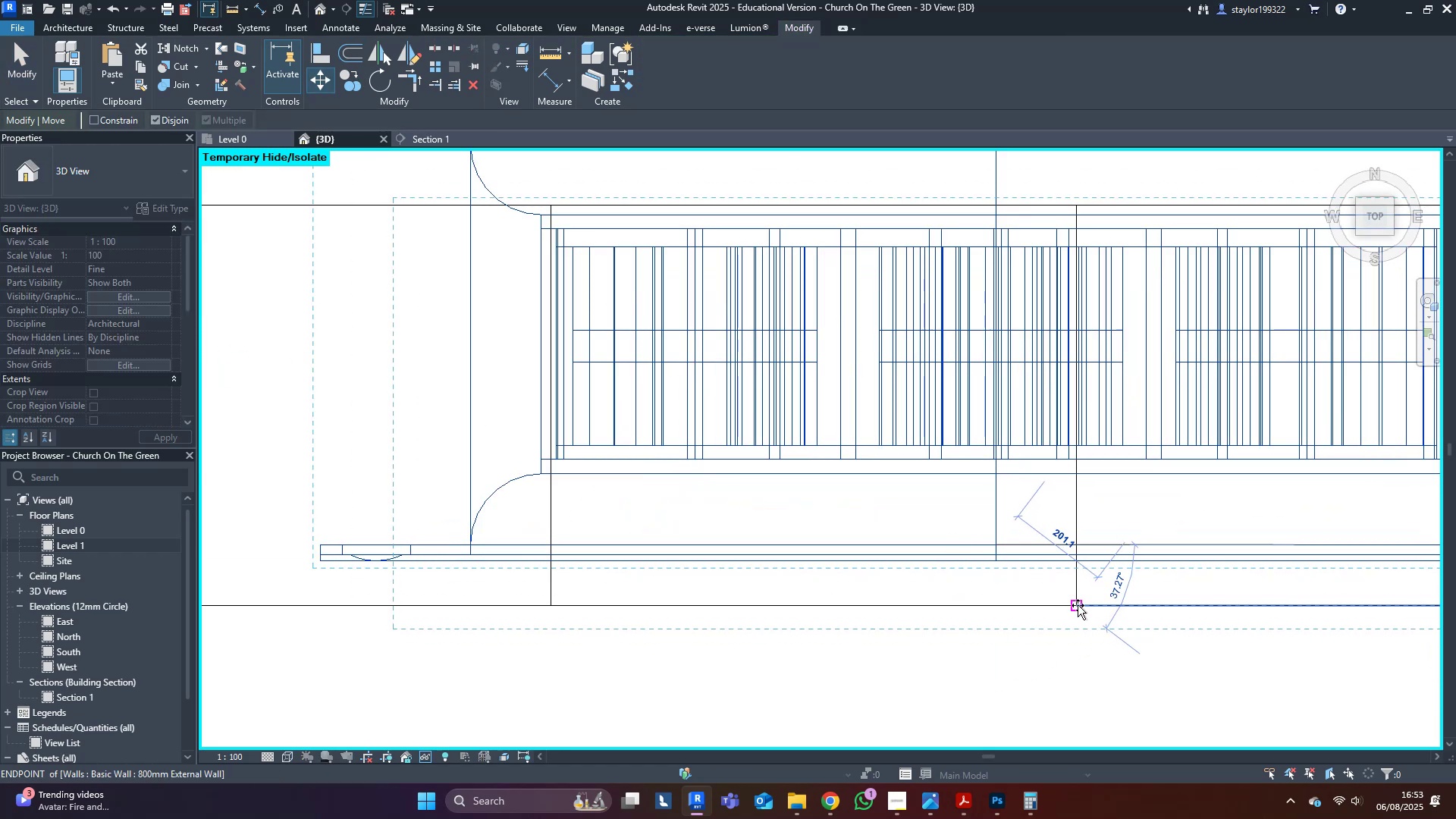 
left_click([1077, 605])
 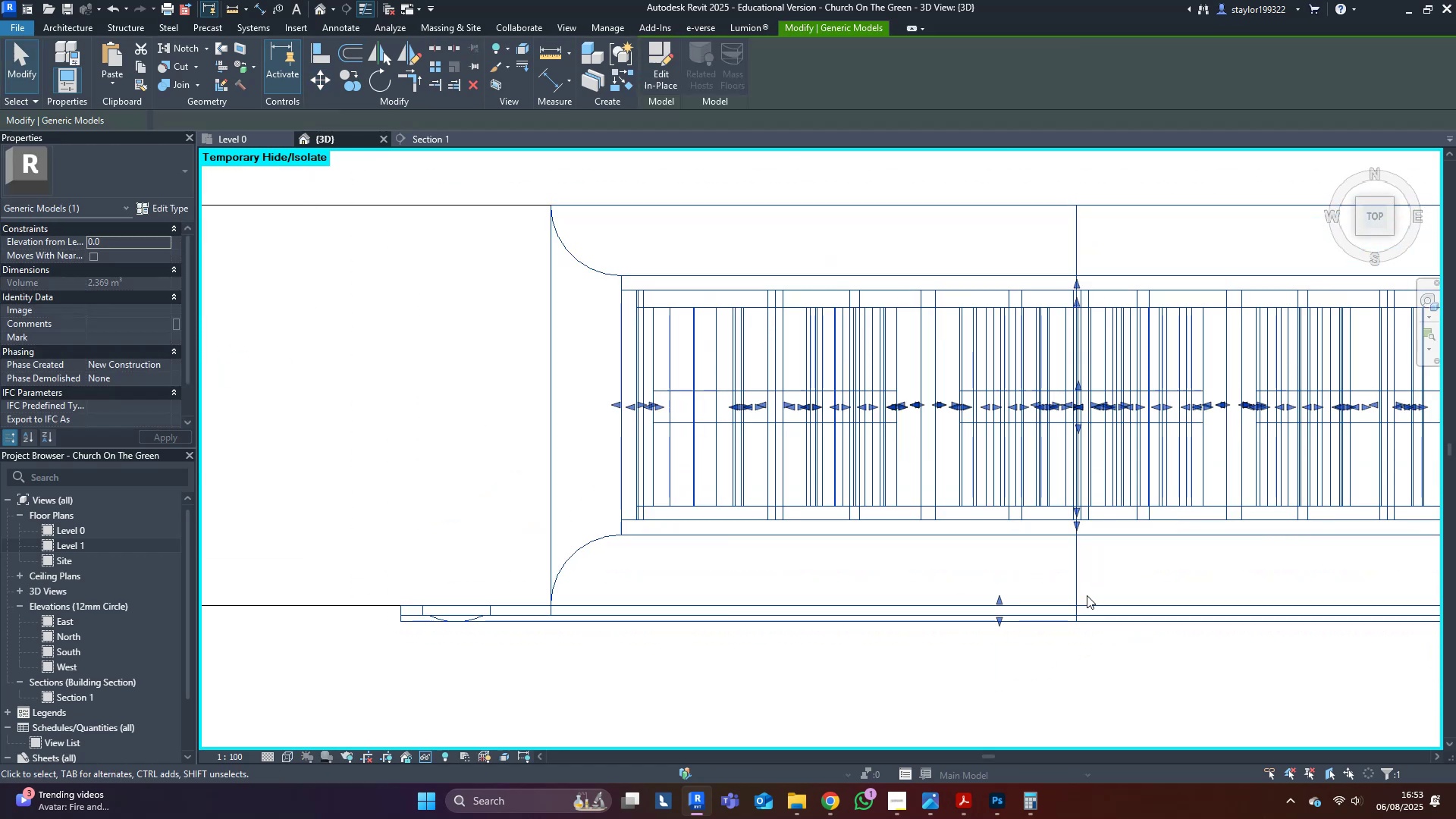 
scroll: coordinate [1096, 601], scroll_direction: down, amount: 9.0
 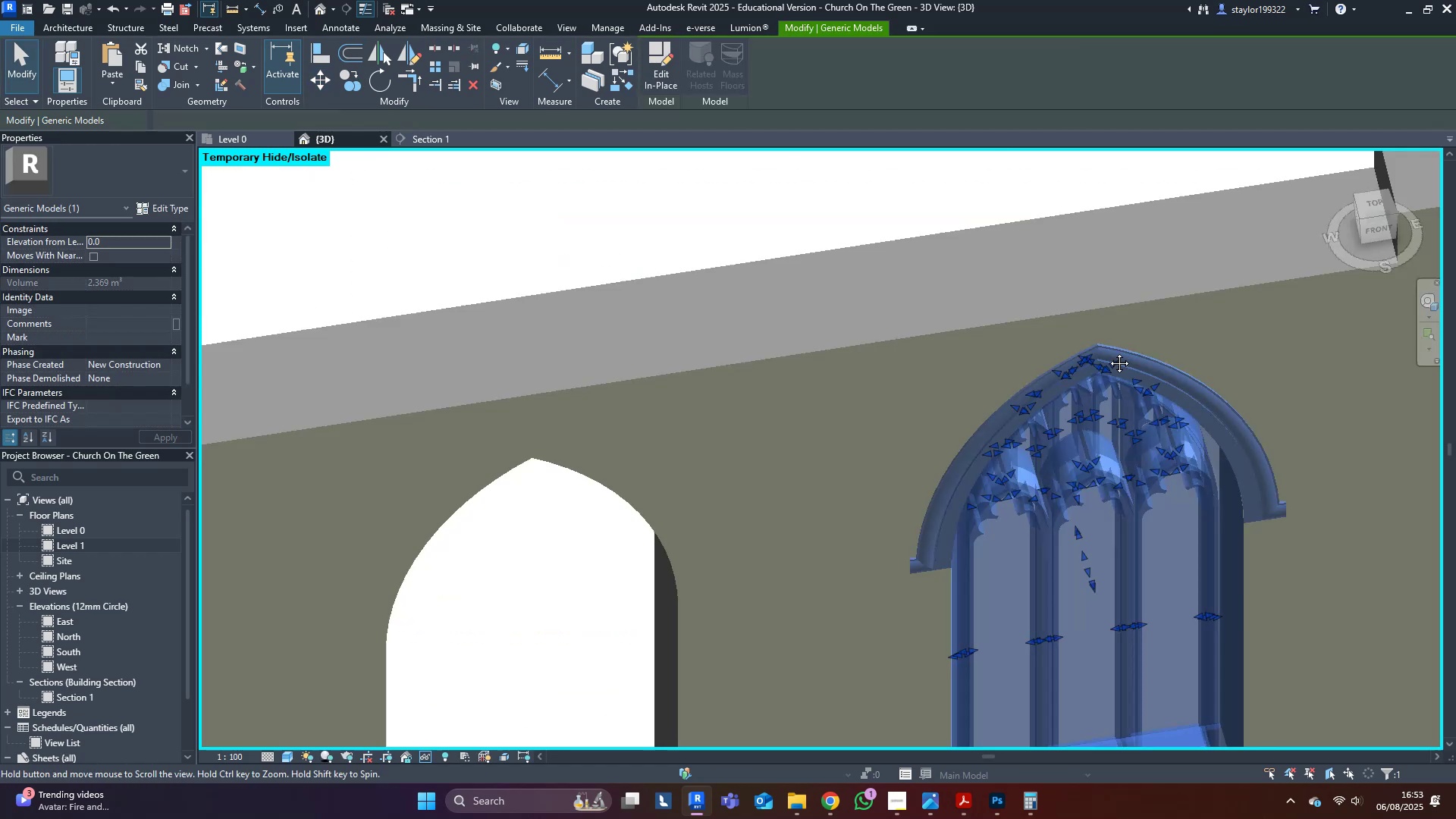 
type(sd)
key(Escape)
 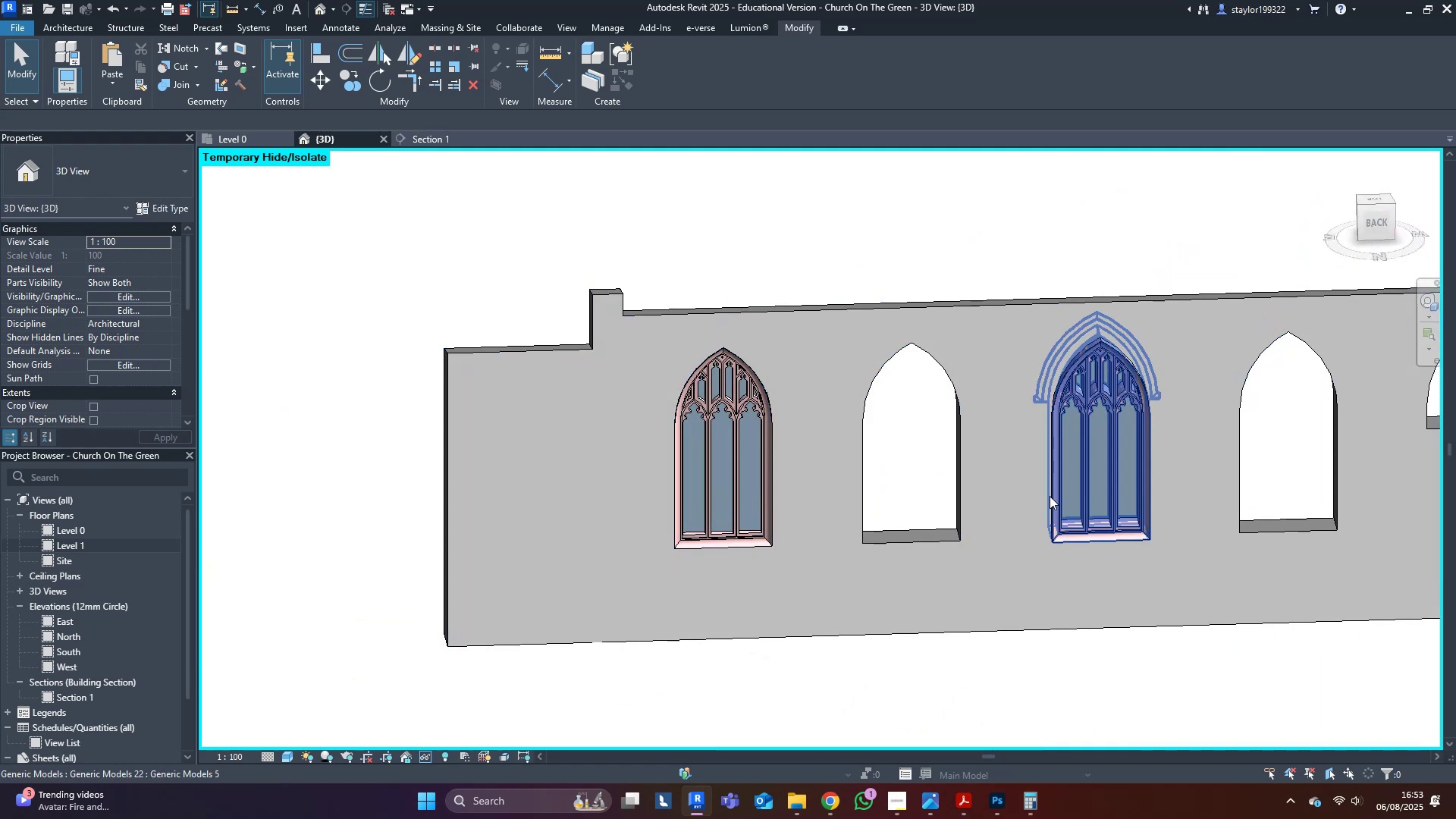 
scroll: coordinate [1228, 389], scroll_direction: down, amount: 8.0
 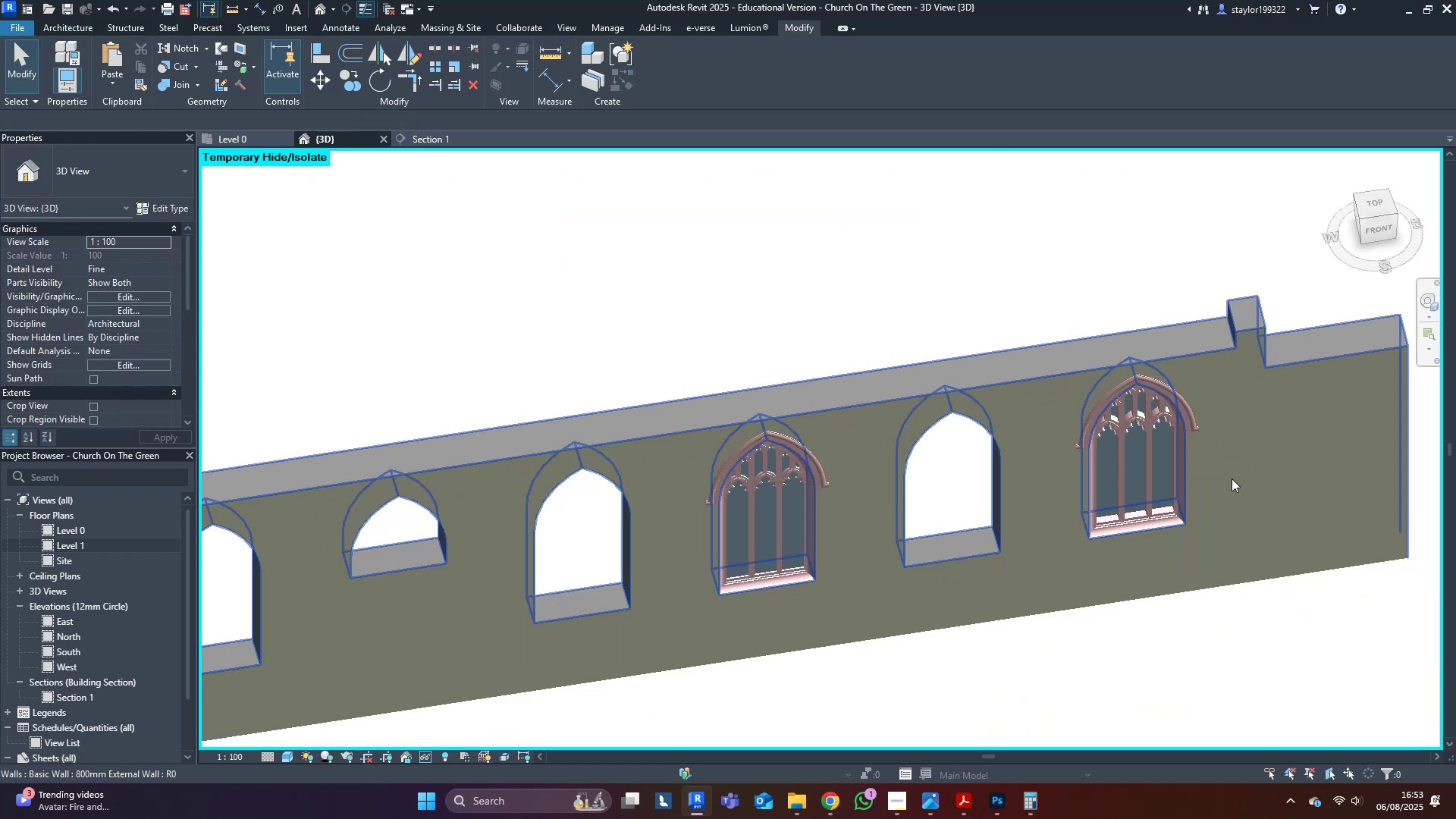 
left_click([1093, 435])
 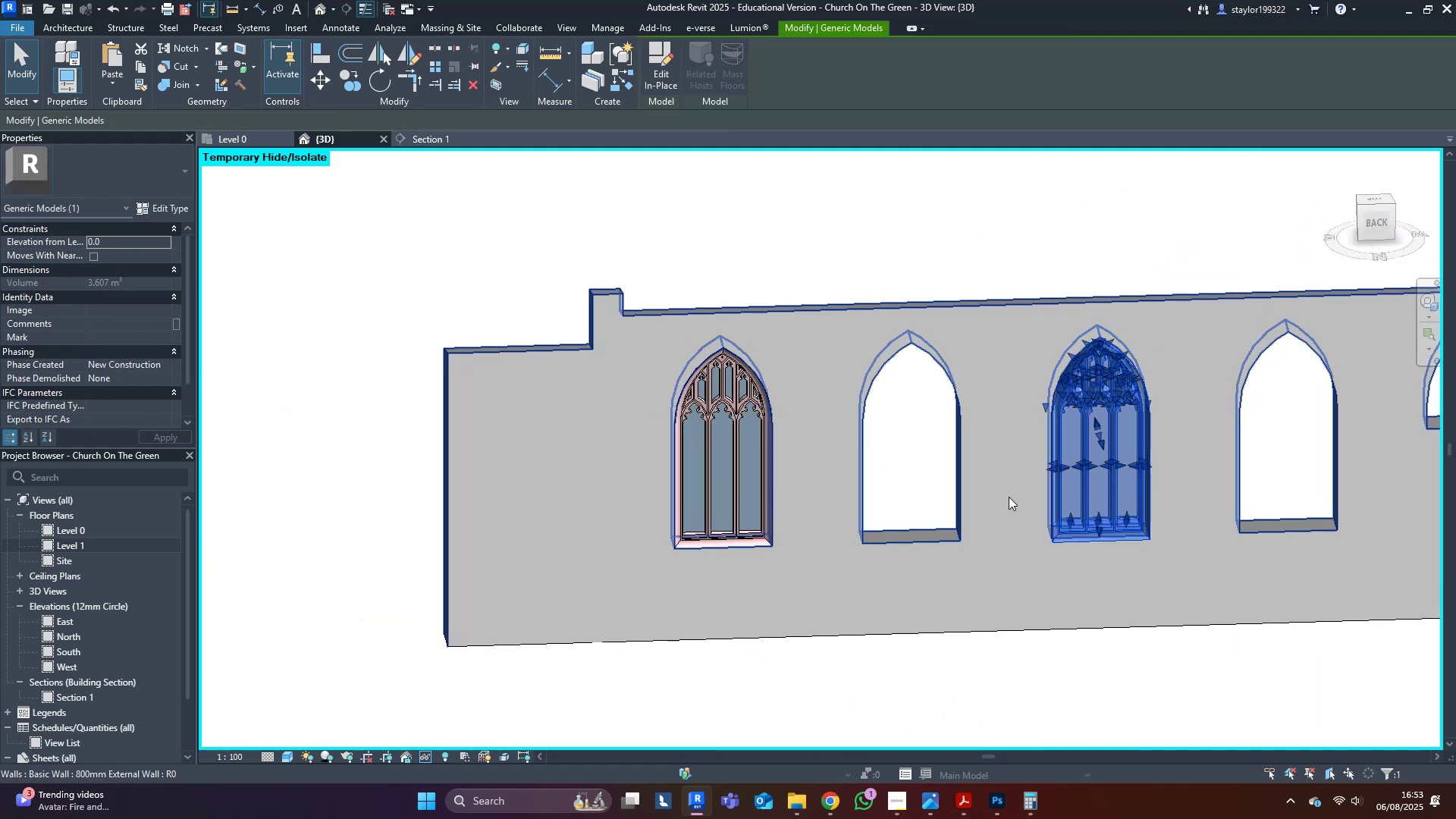 
key(Delete)
 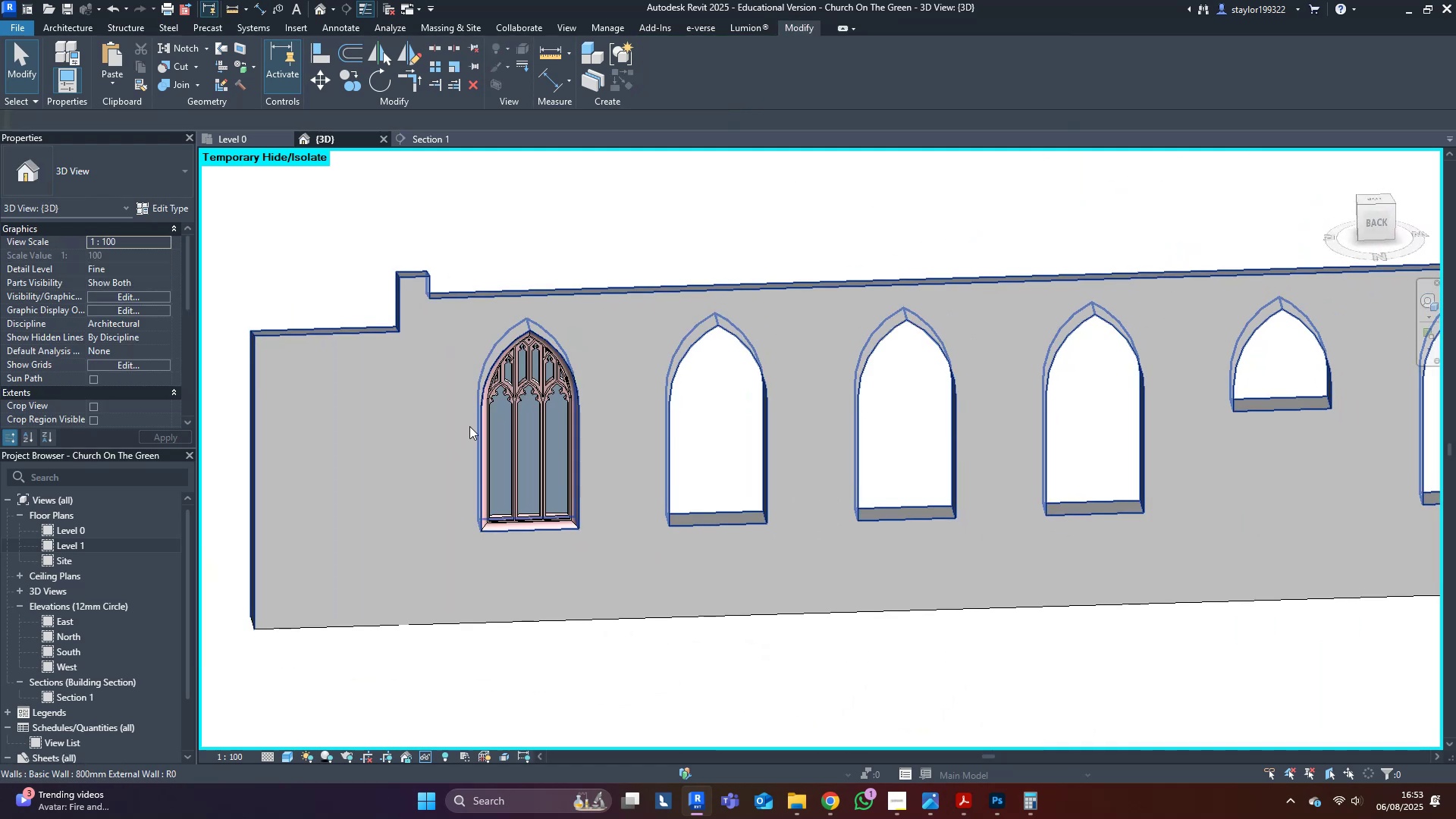 
left_click([532, 430])
 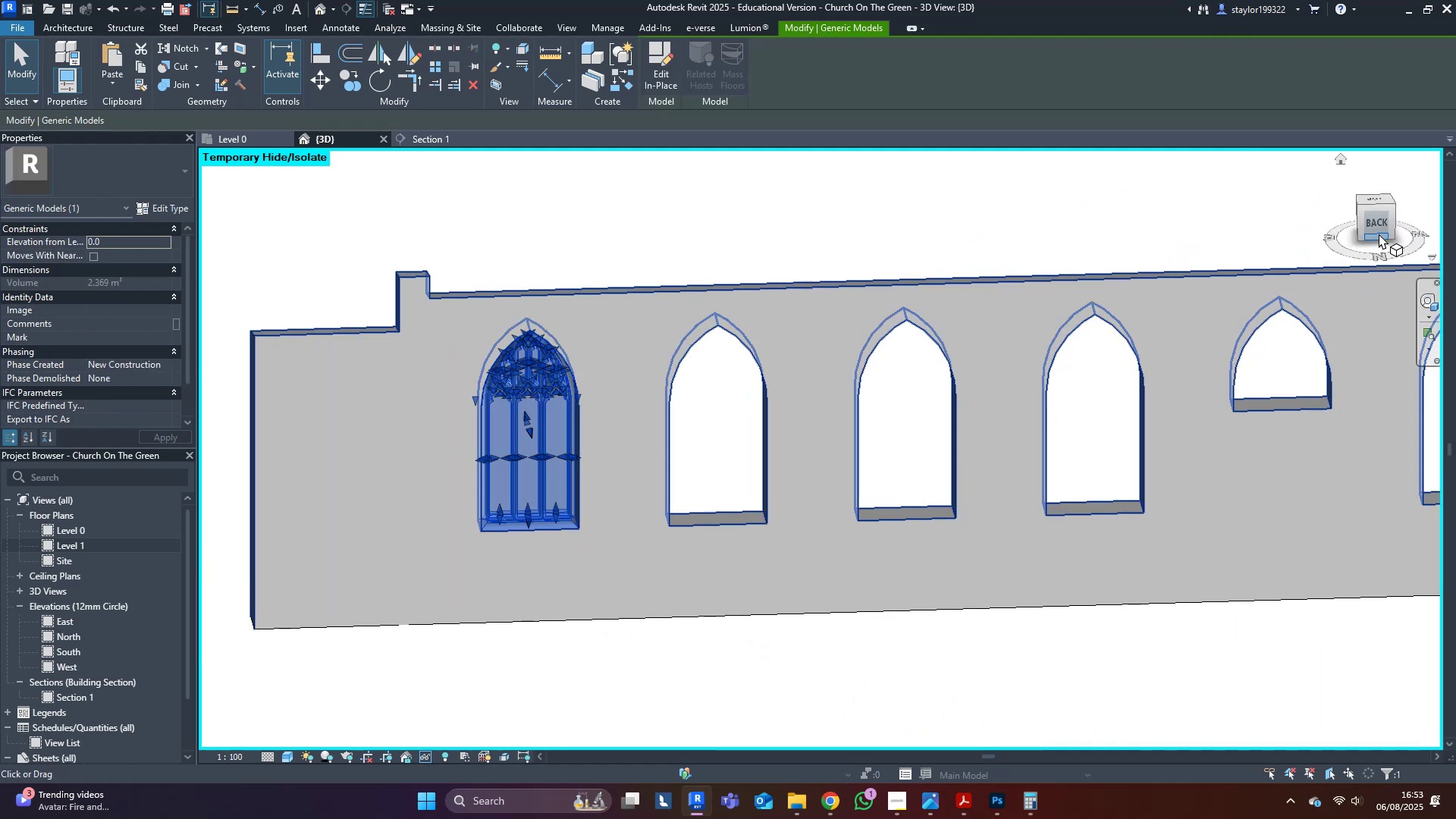 
left_click([1378, 230])
 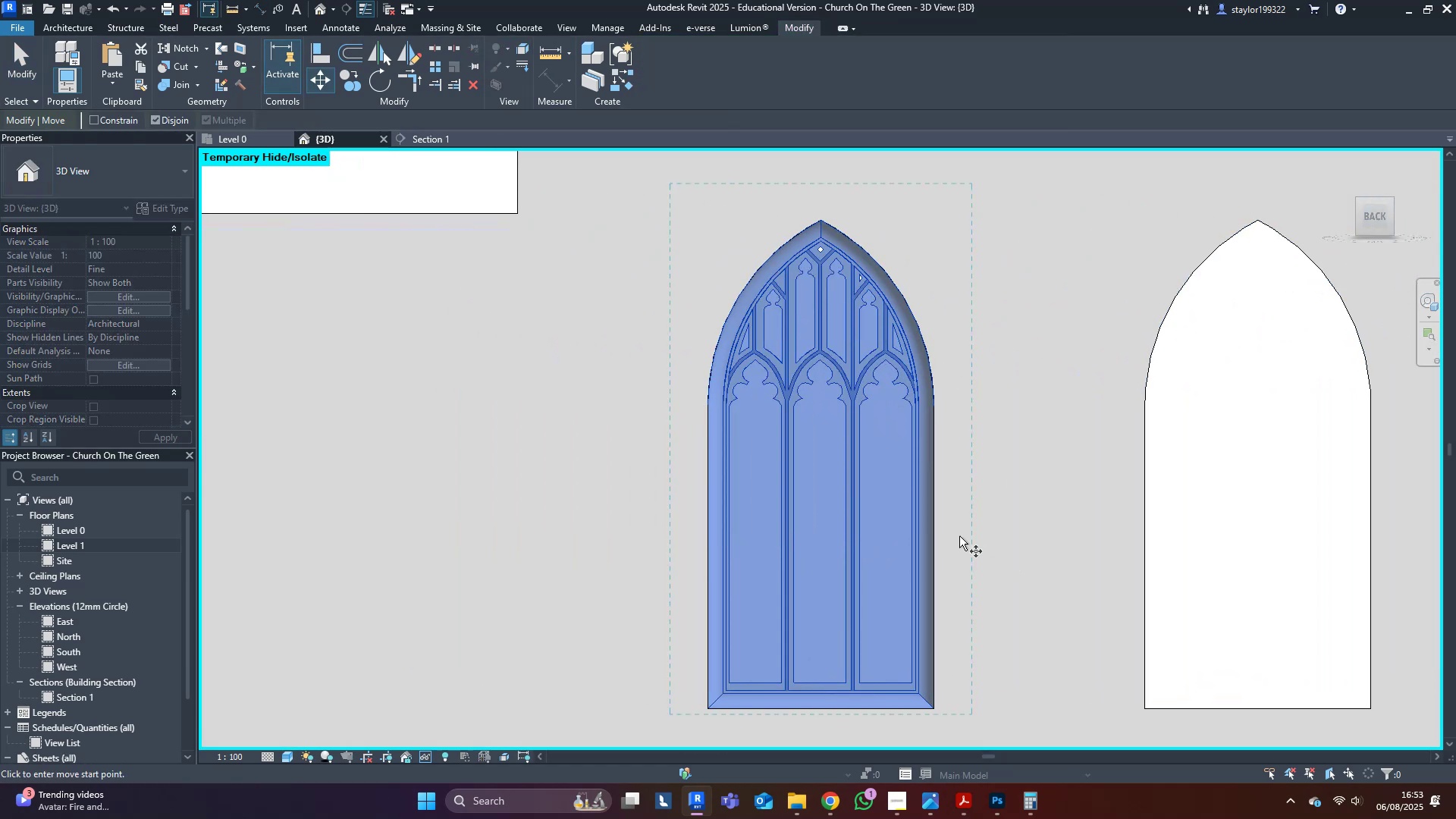 
left_click([937, 521])
 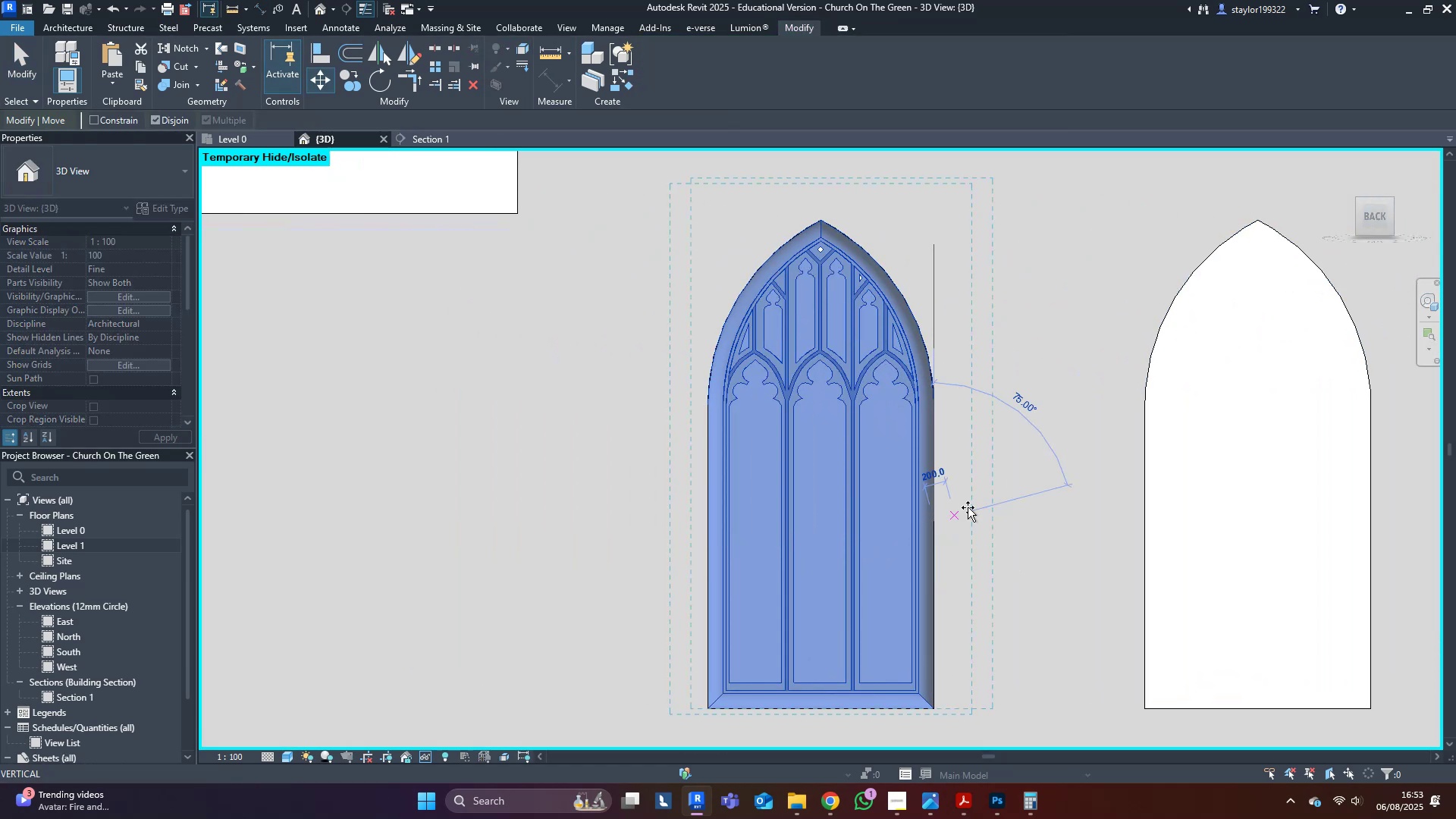 
hold_key(key=ControlLeft, duration=1.5)
 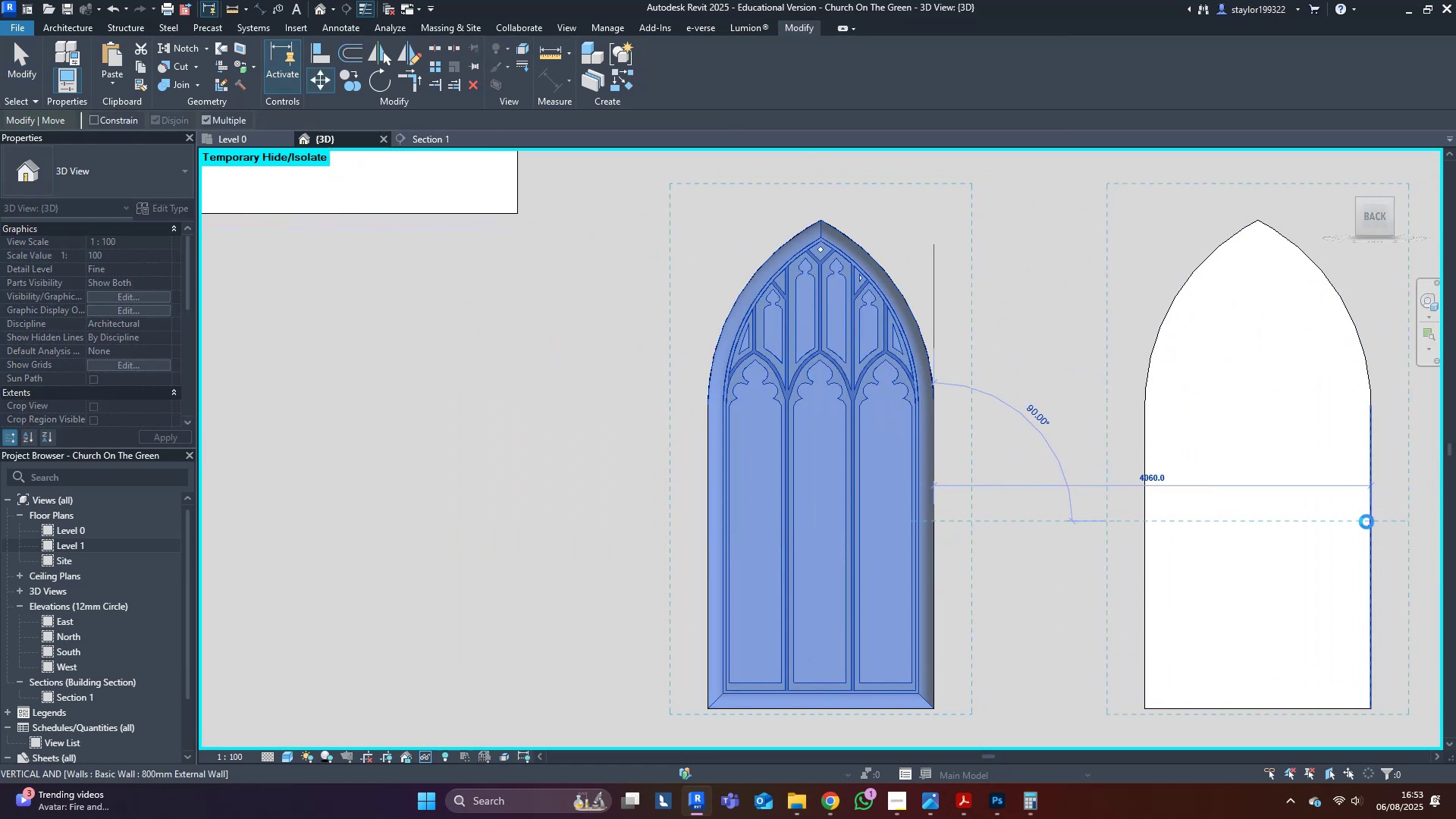 
key(Control+ControlLeft)
 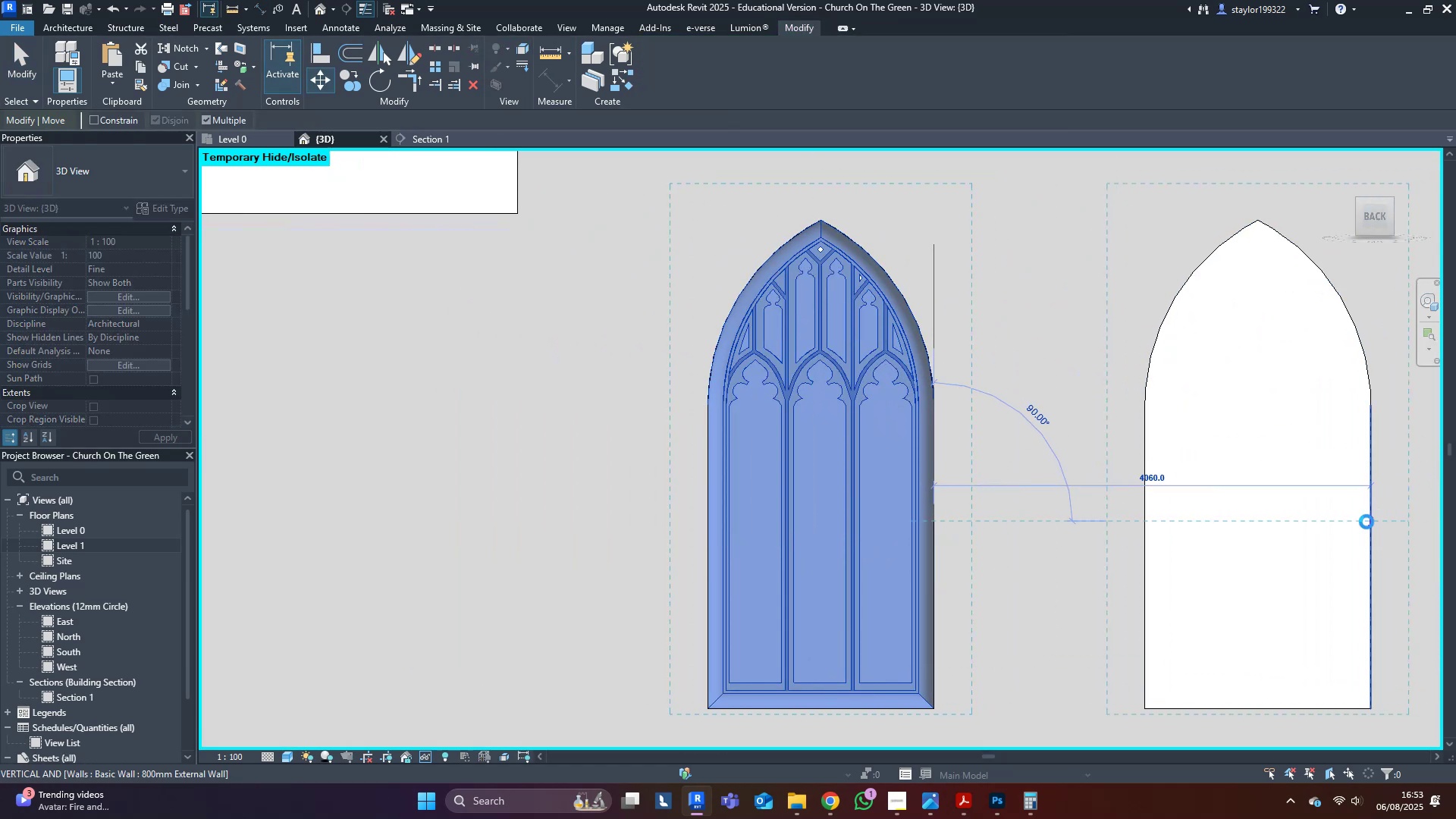 
key(Control+ControlLeft)
 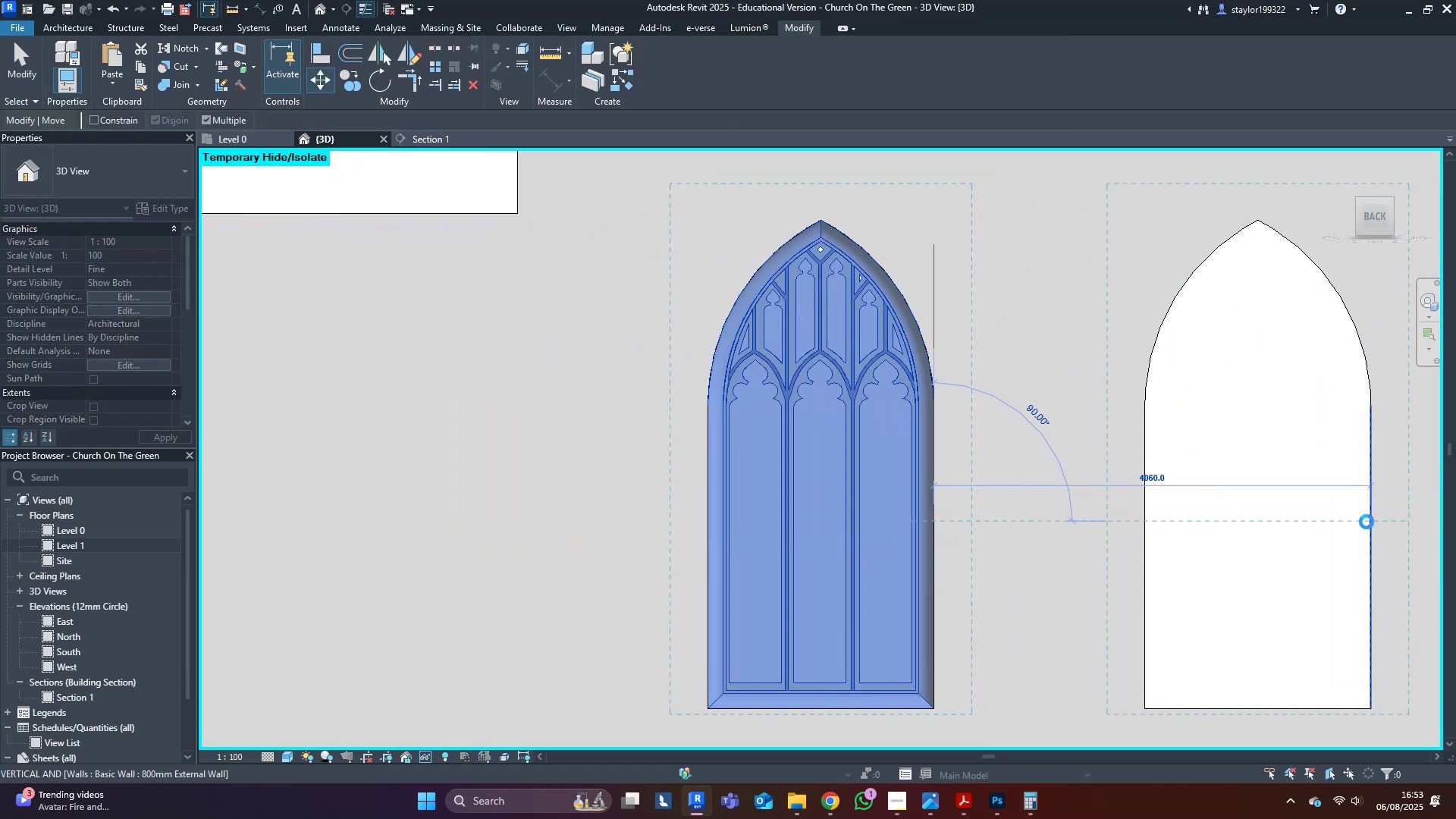 
key(Control+ControlLeft)
 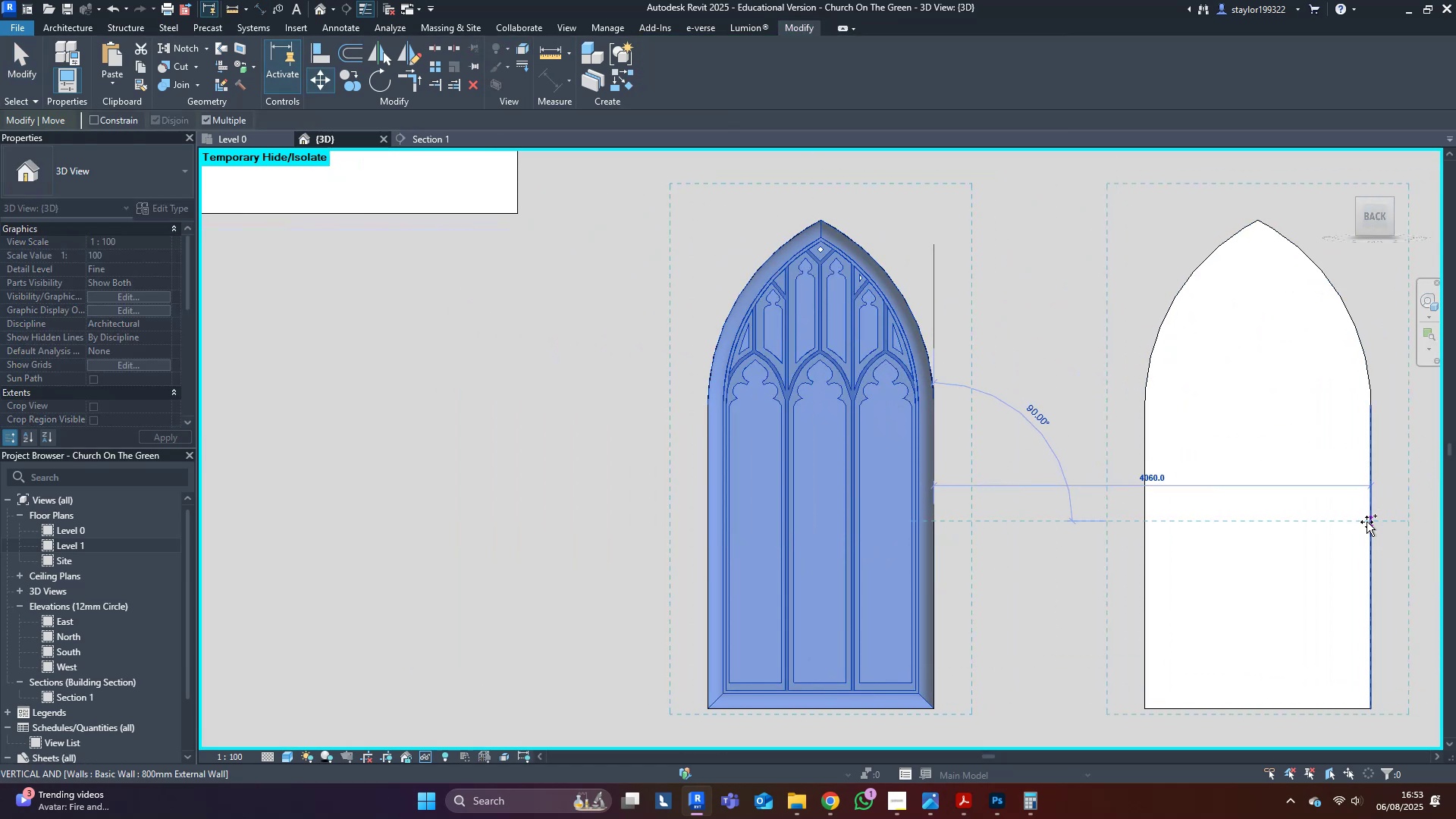 
left_click([1367, 522])
 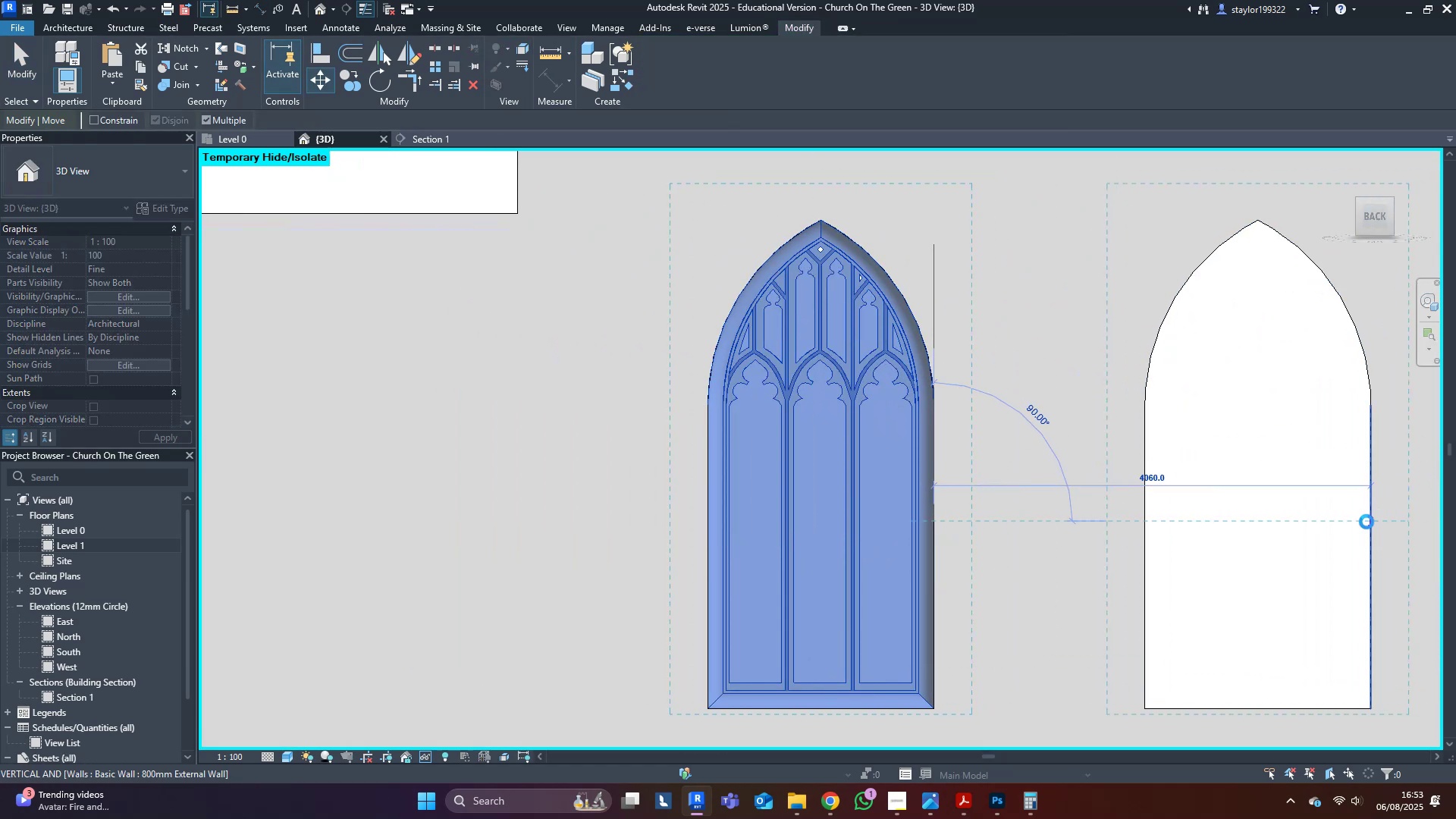 
key(Control+ControlLeft)
 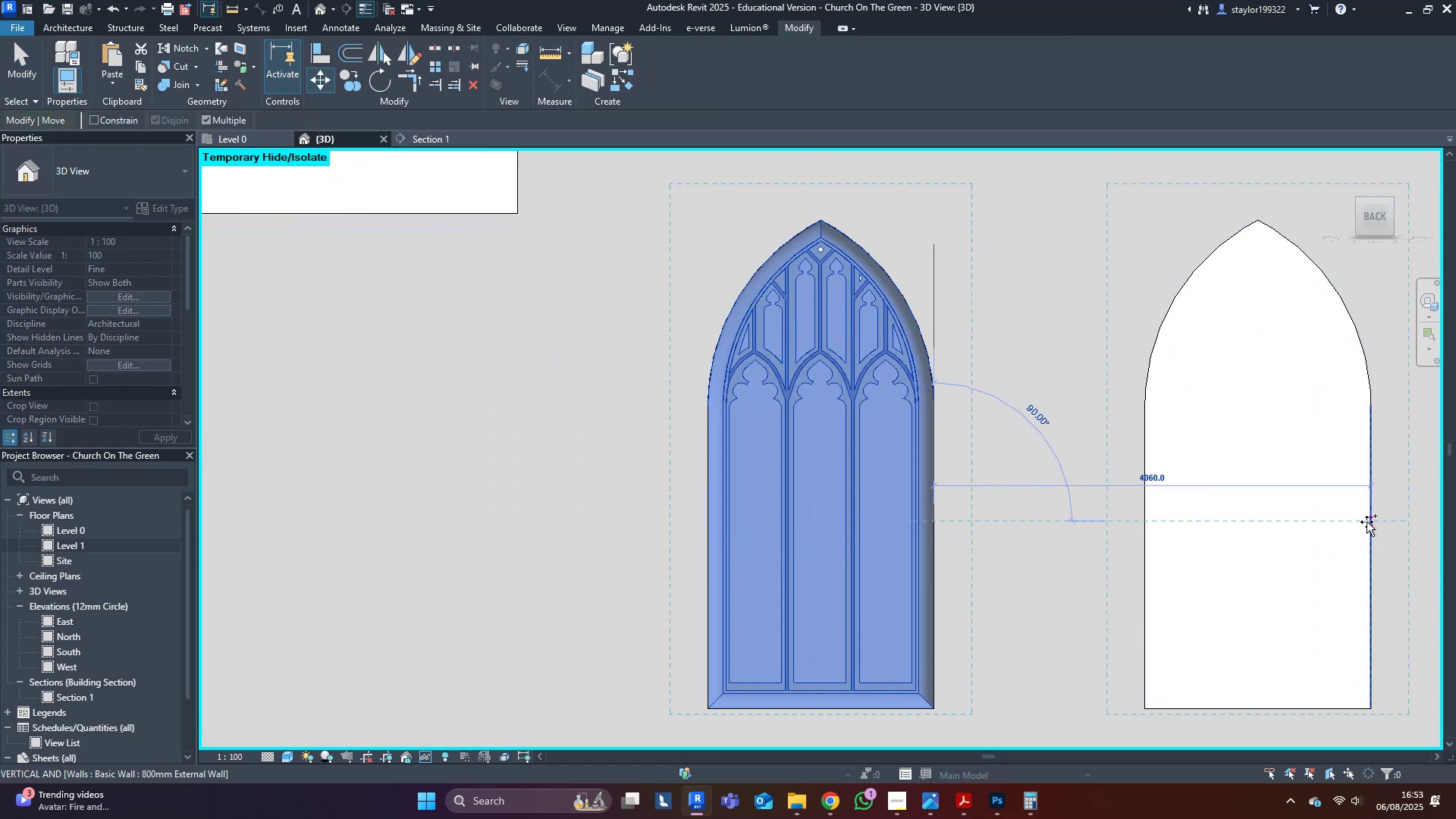 
key(Control+ControlLeft)
 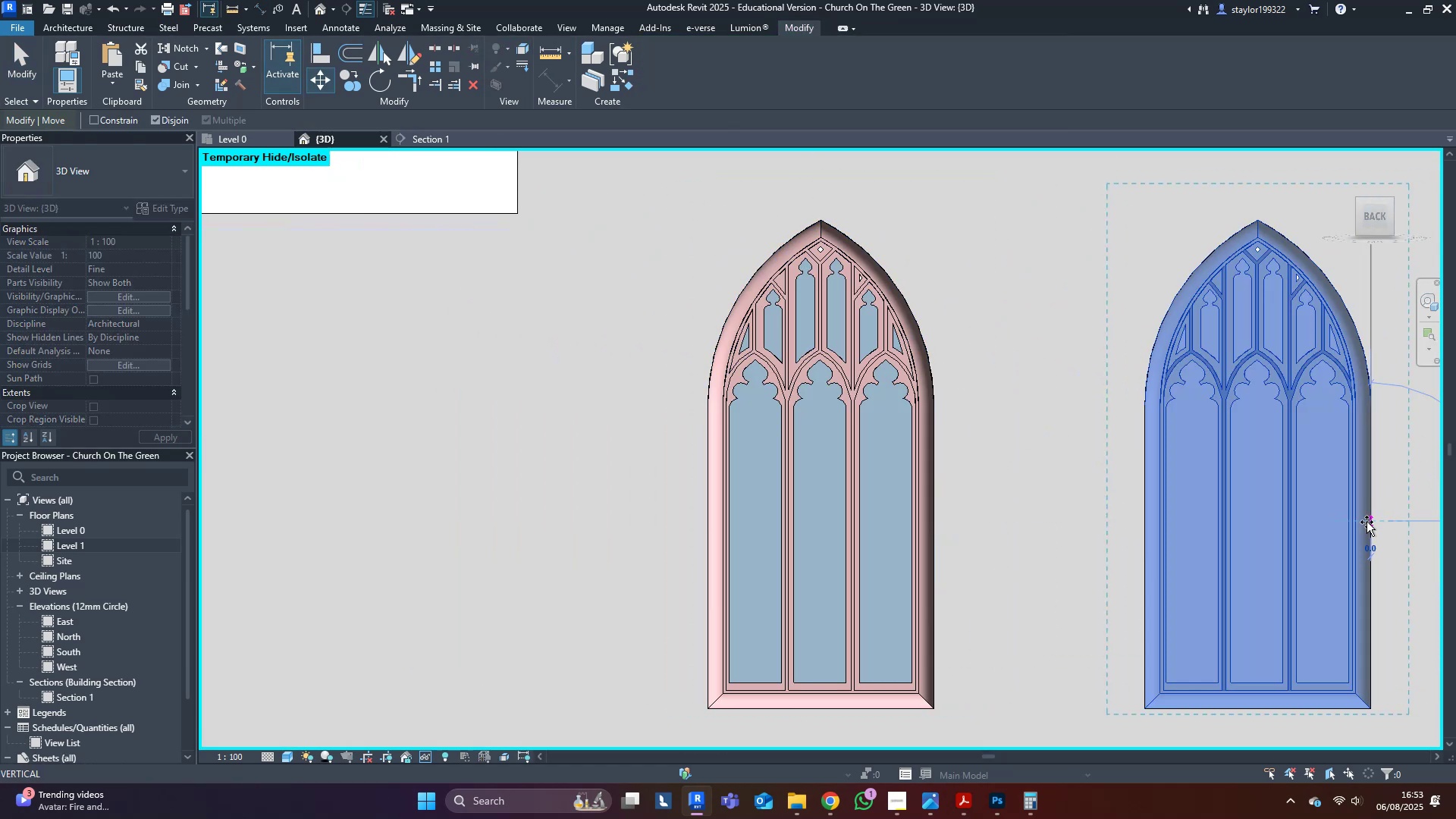 
scroll: coordinate [1367, 522], scroll_direction: down, amount: 4.0
 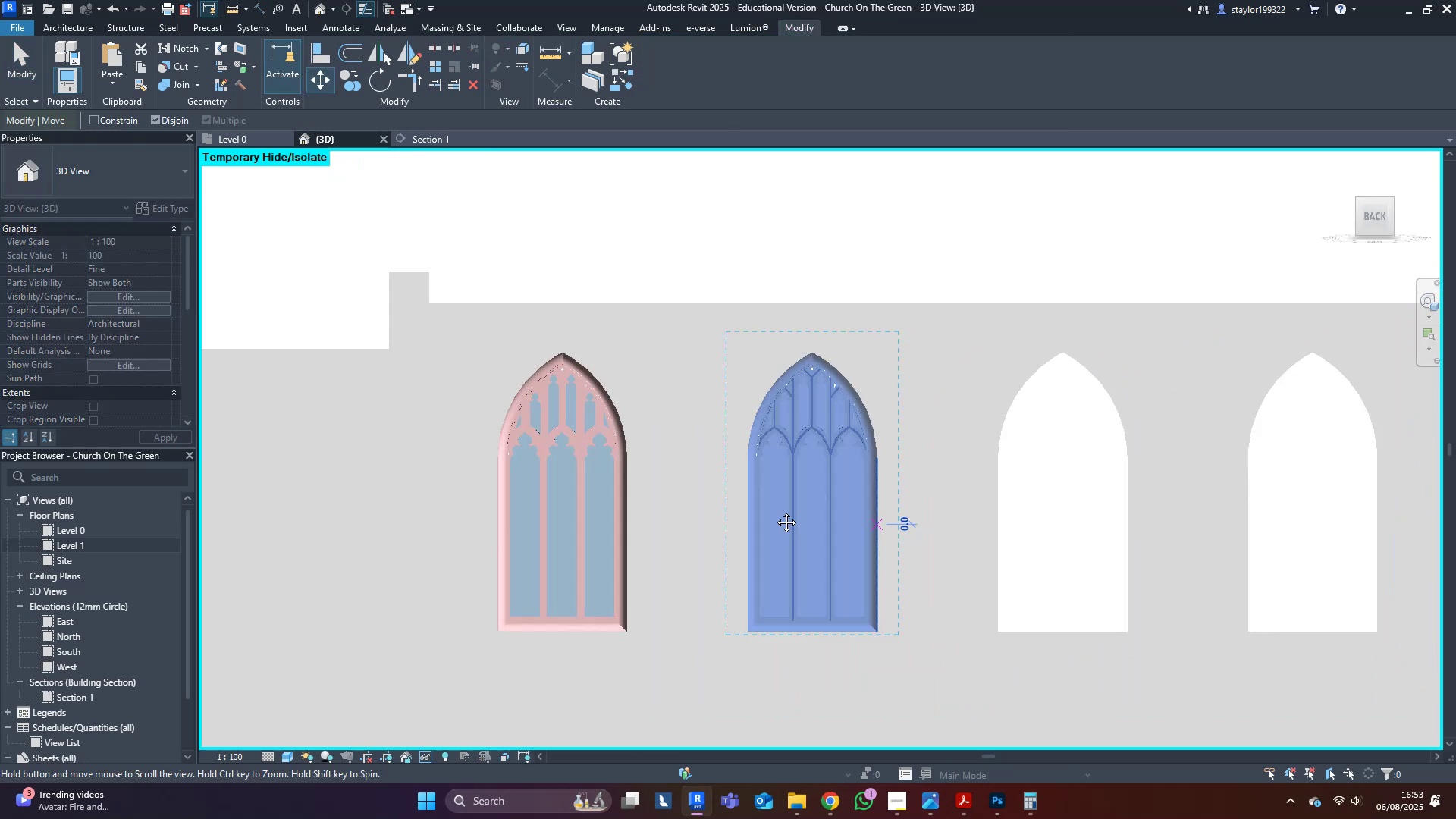 
hold_key(key=ControlLeft, duration=1.52)
left_click([906, 497])
 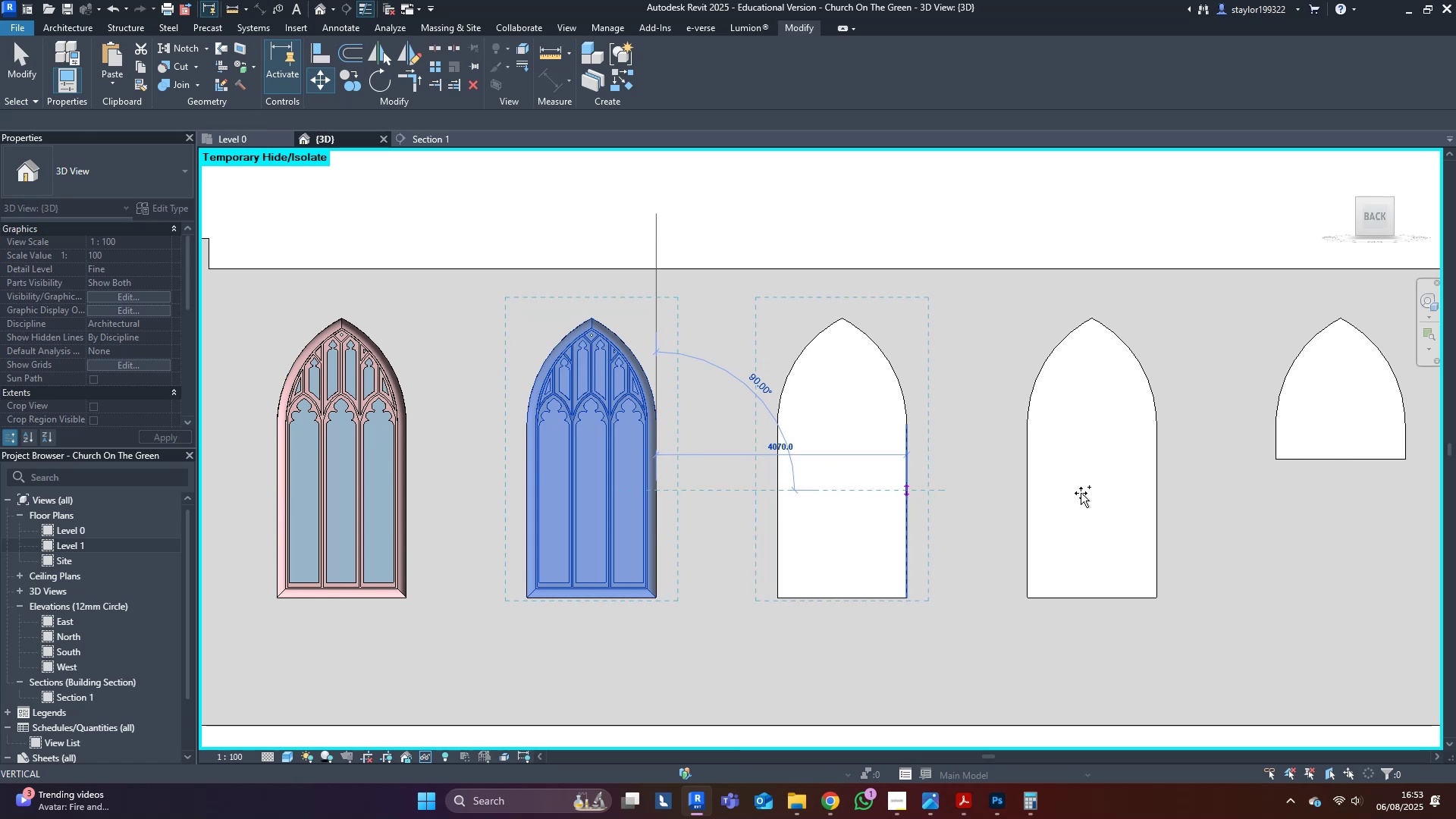 
hold_key(key=ControlLeft, duration=1.52)
 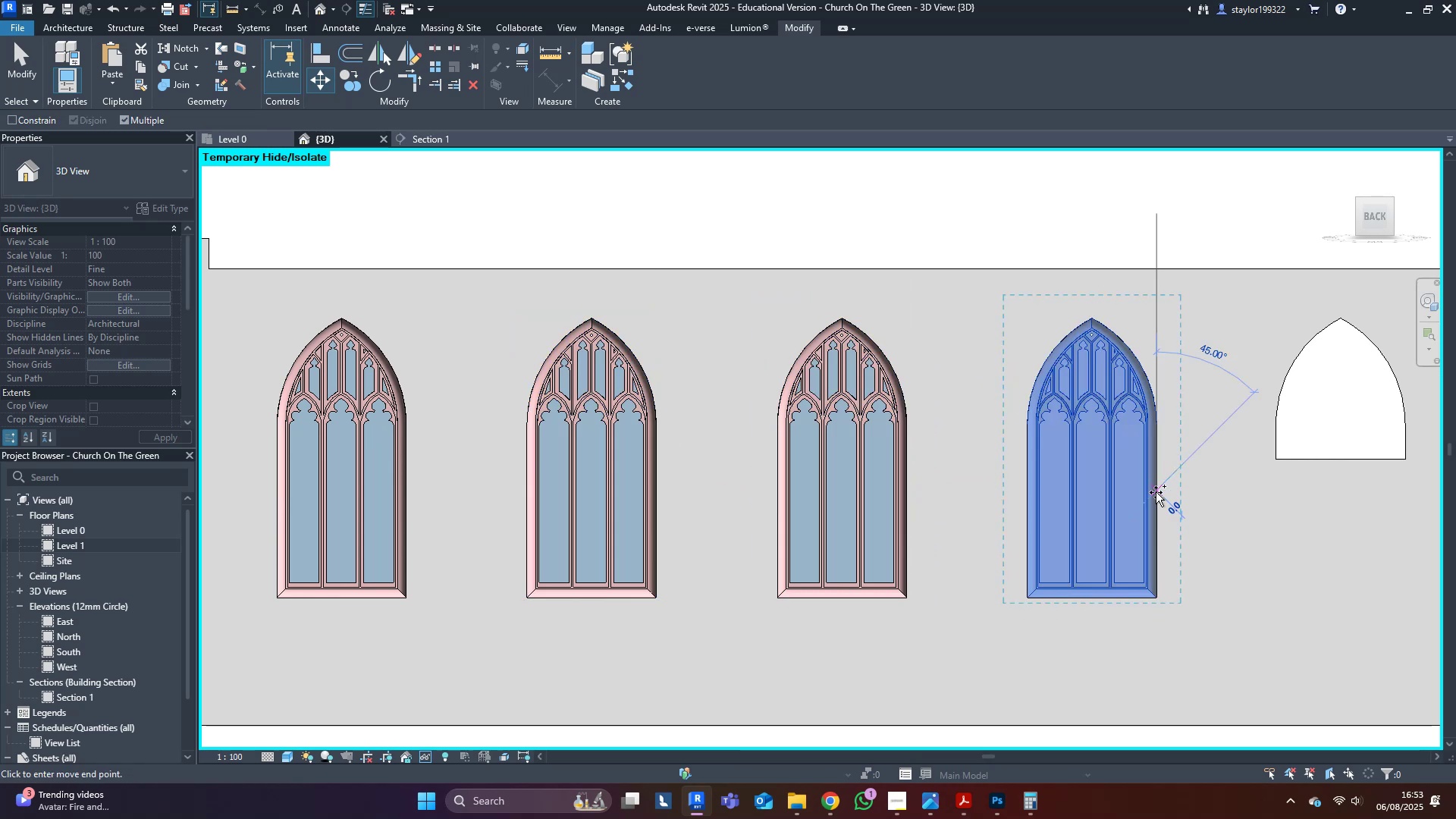 
hold_key(key=ControlLeft, duration=0.57)
left_click([1156, 492])
 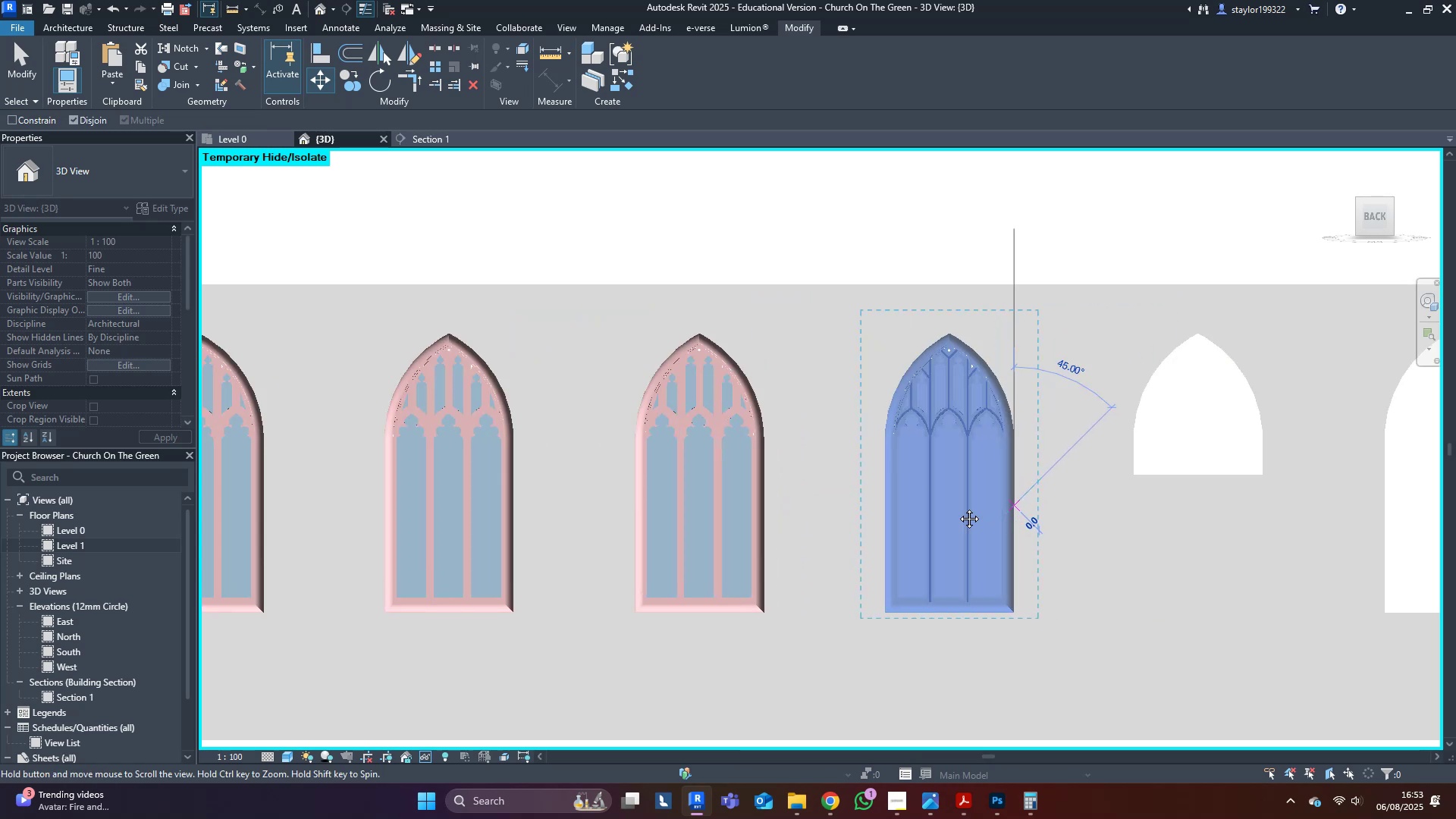 
hold_key(key=ControlLeft, duration=1.53)
 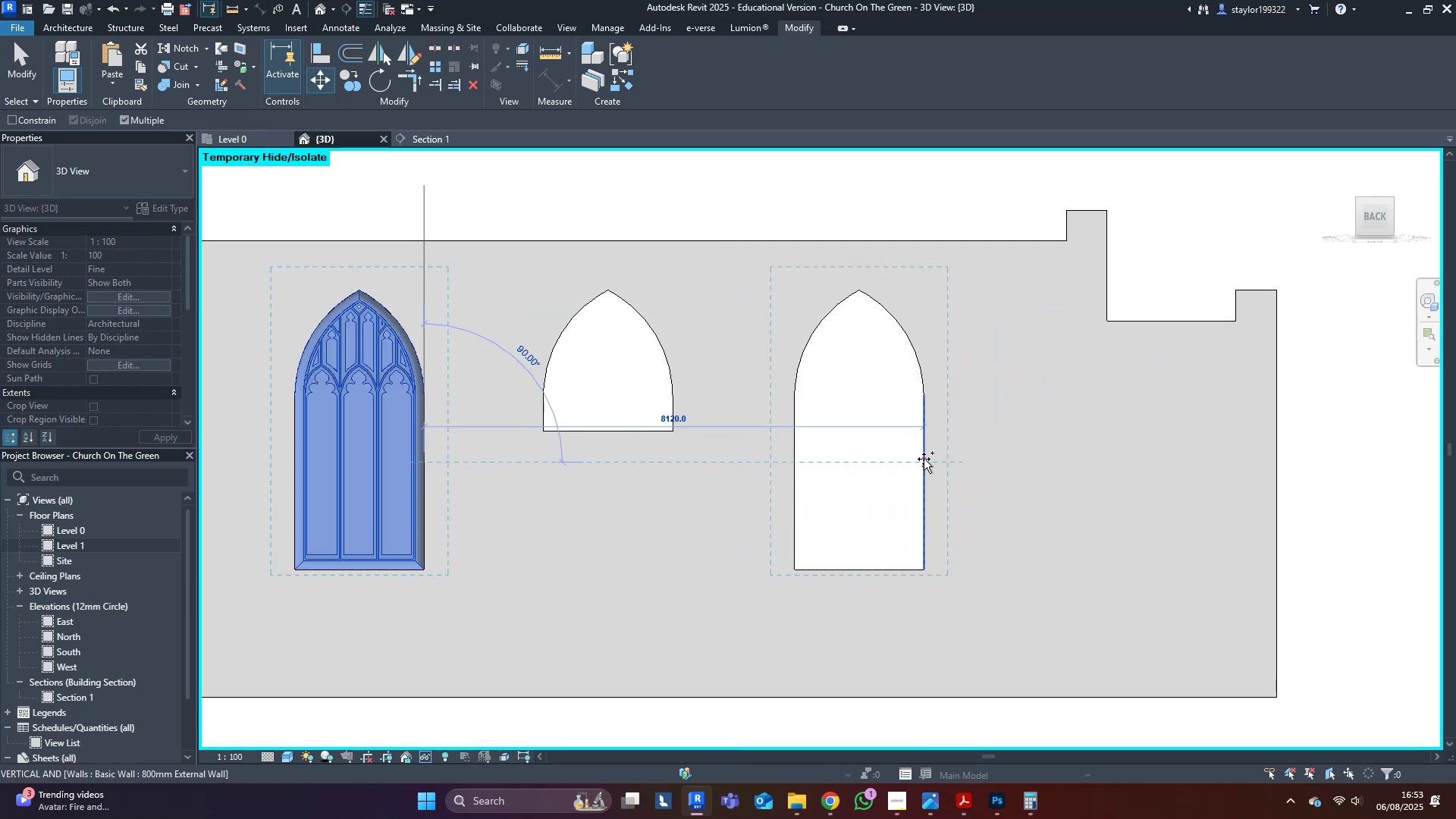 
hold_key(key=ControlLeft, duration=0.54)
left_click([924, 459])
 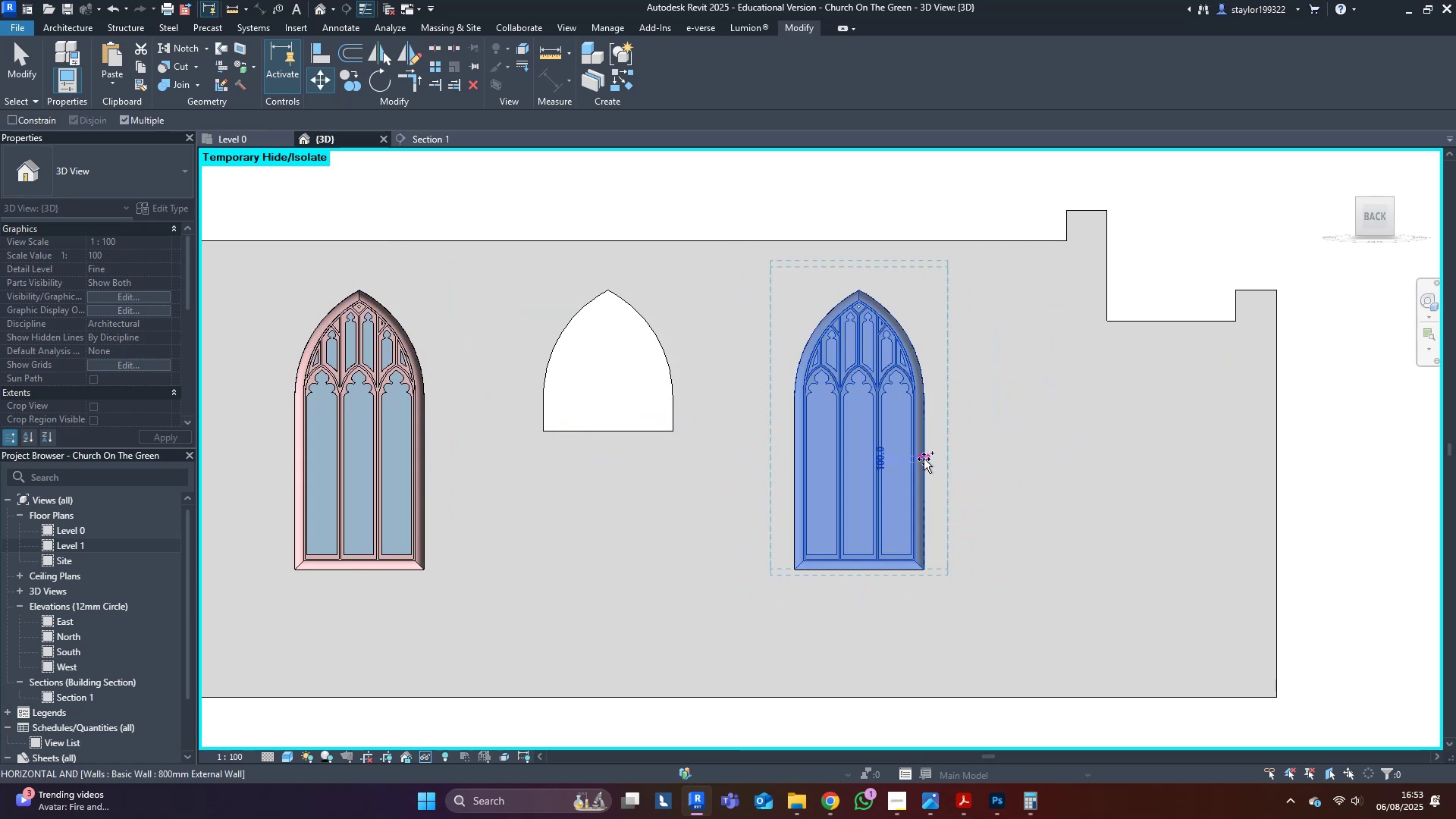 
key(Escape)
 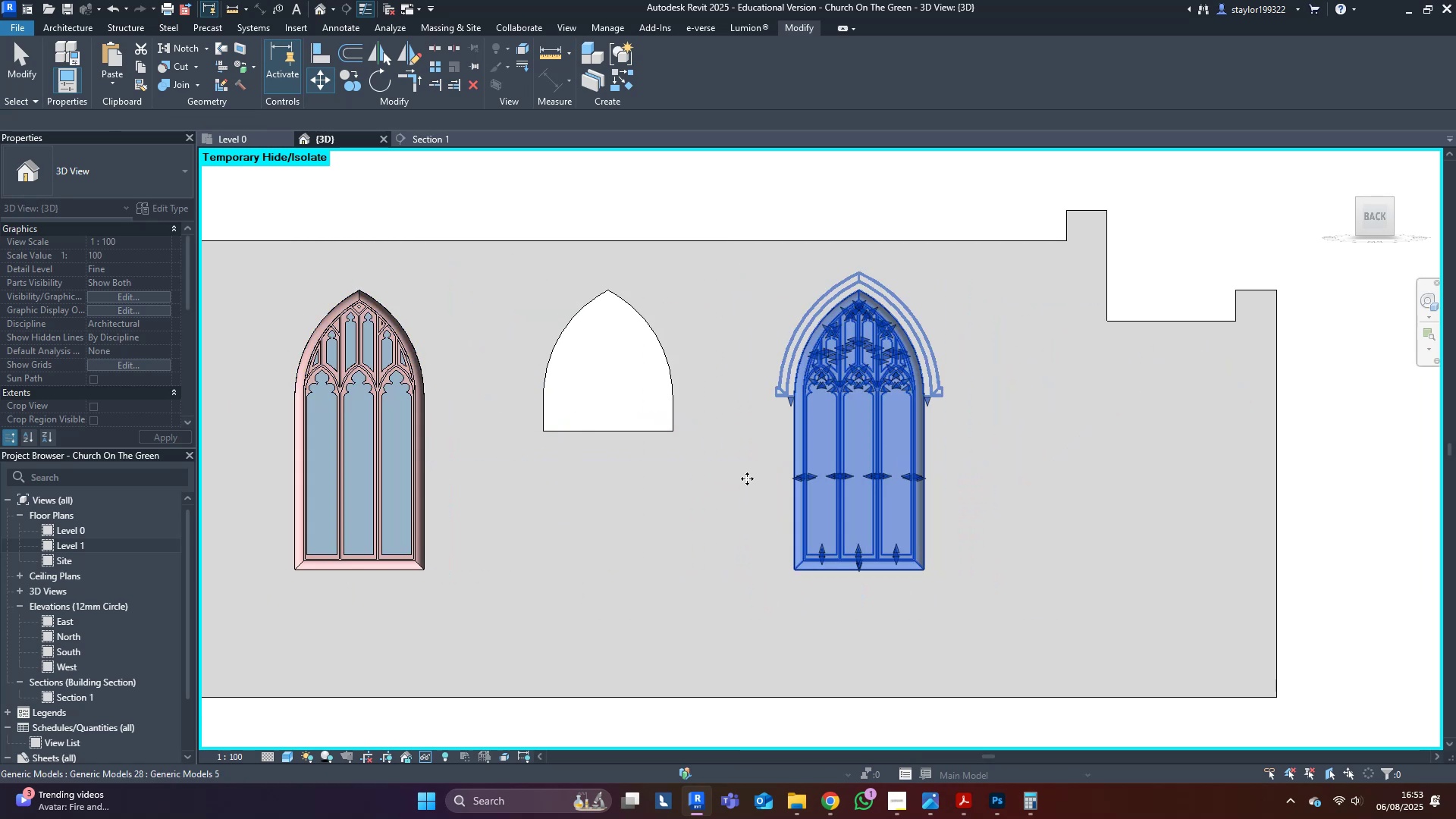 
key(Escape)
 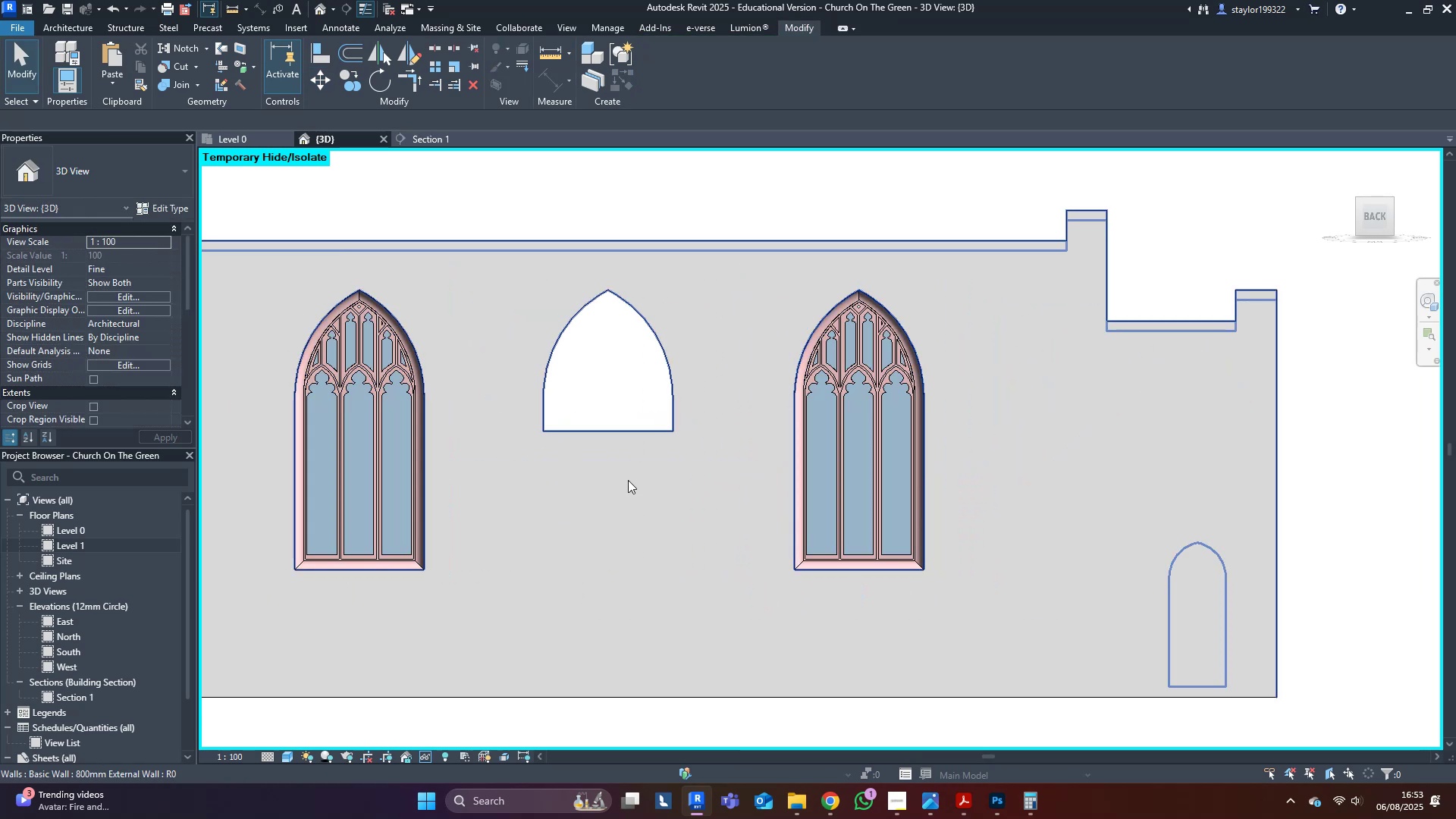 
hold_key(key=ShiftLeft, duration=0.73)
 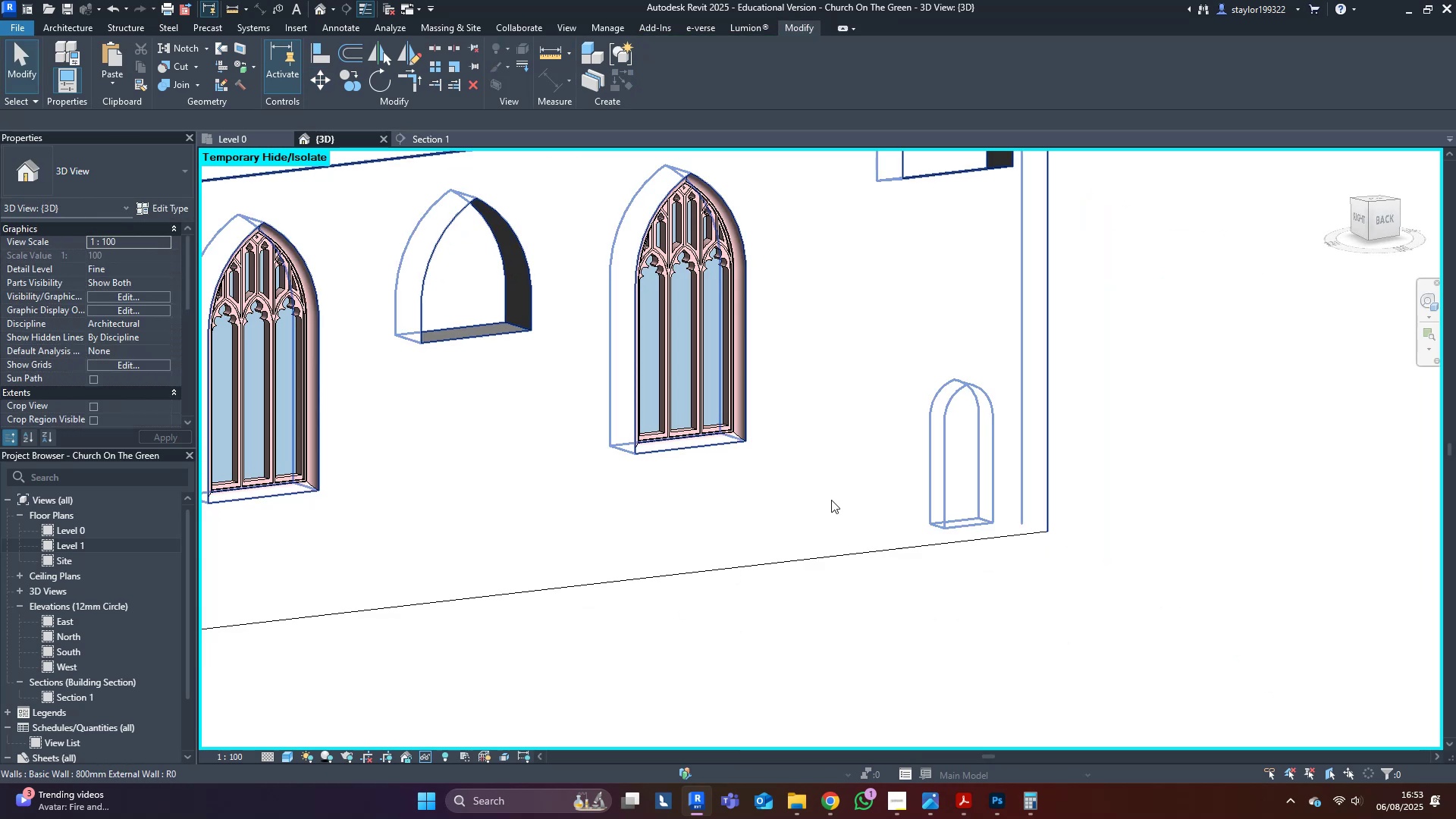 
left_click([795, 494])
 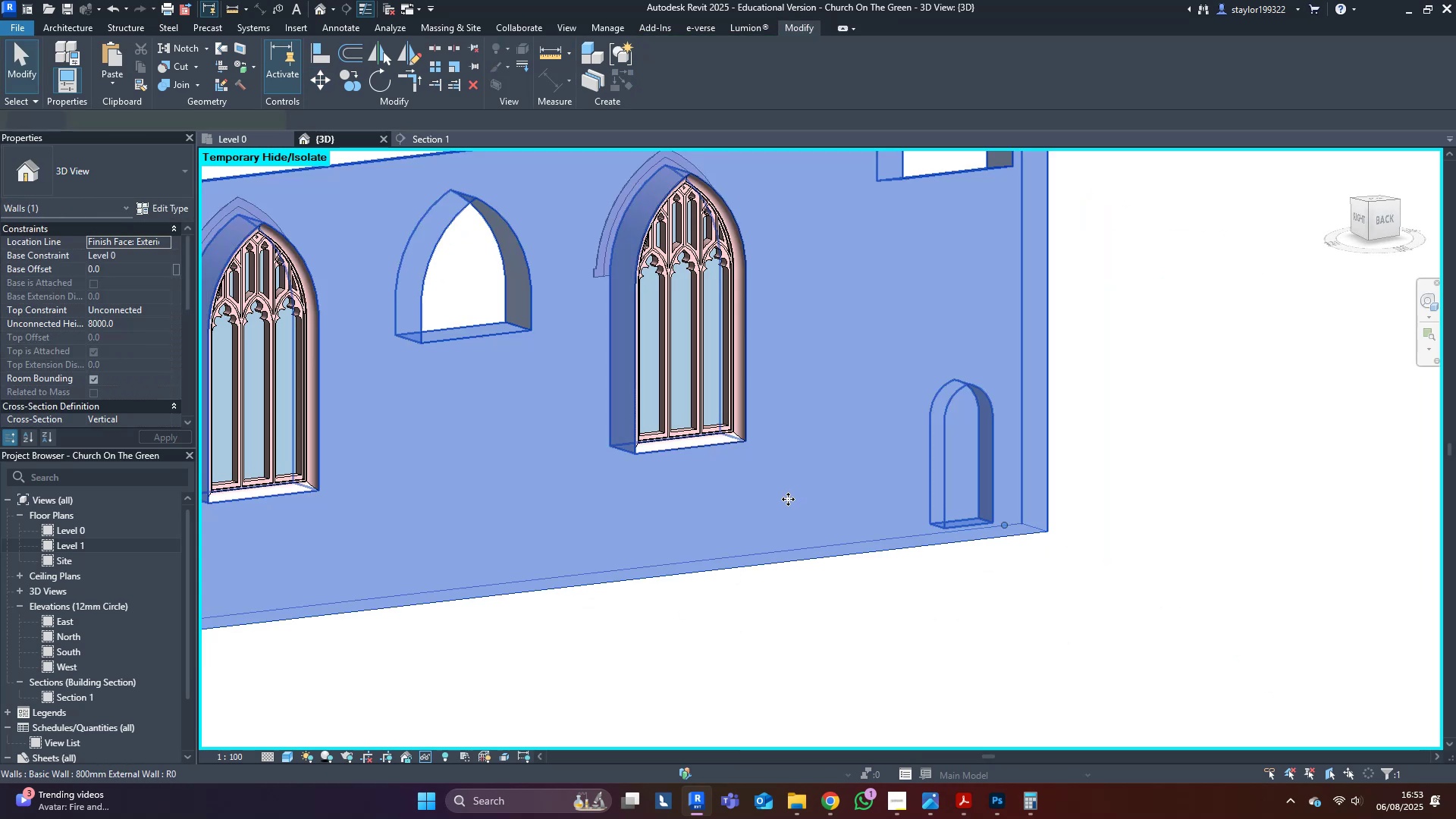 
scroll: coordinate [788, 500], scroll_direction: down, amount: 5.0
 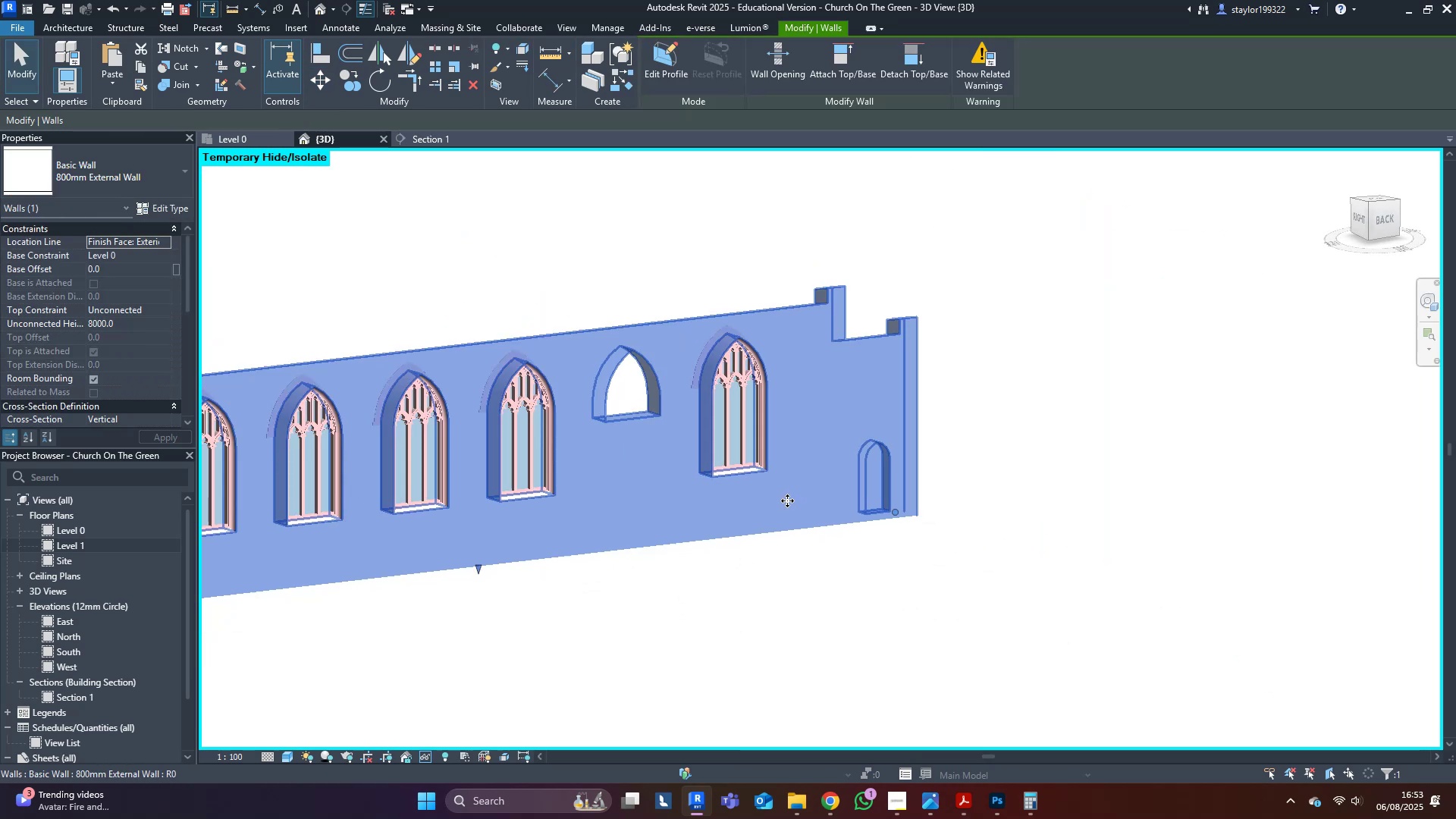 
hold_key(key=ShiftLeft, duration=0.53)
 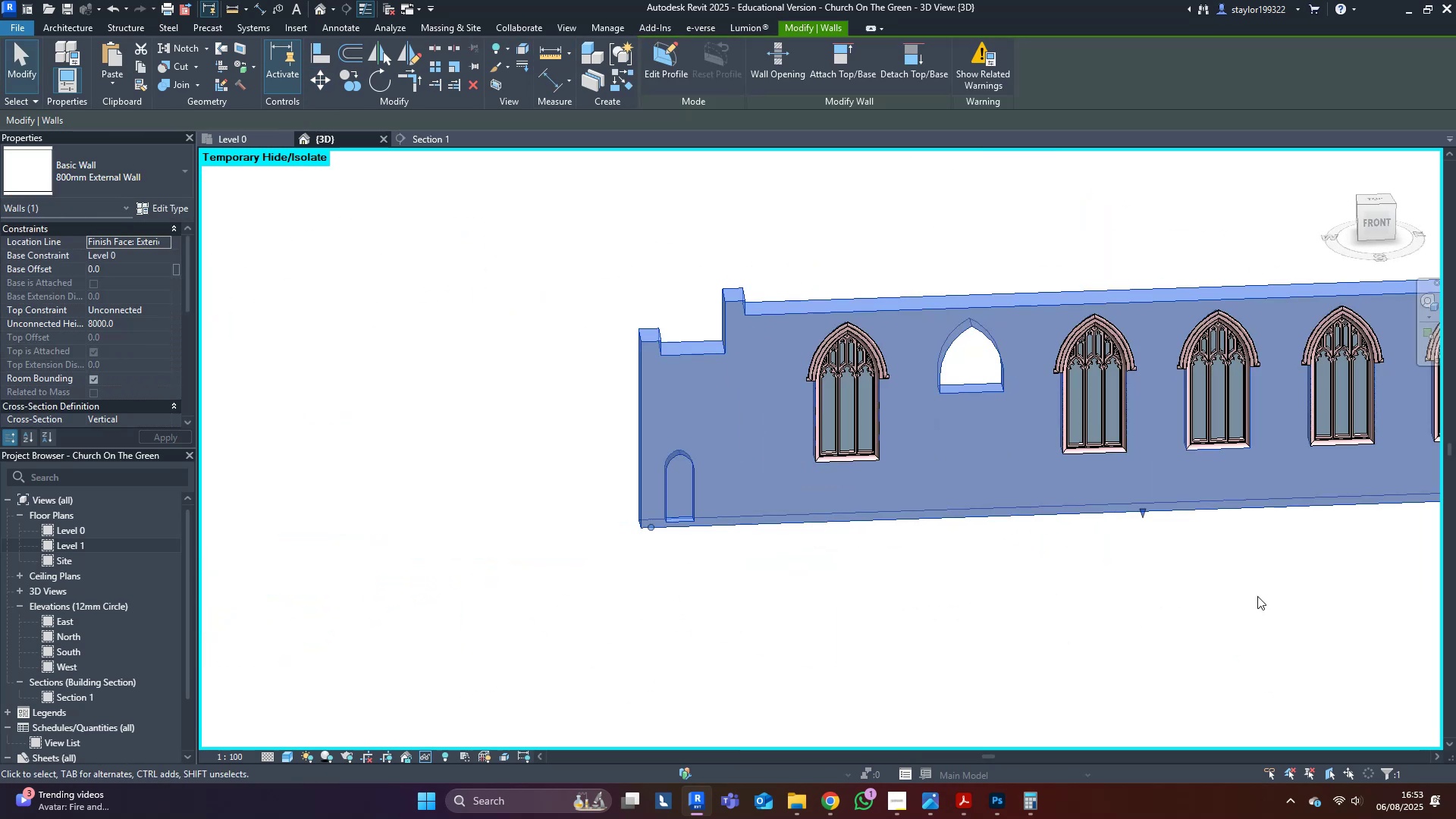 
left_click([853, 583])
 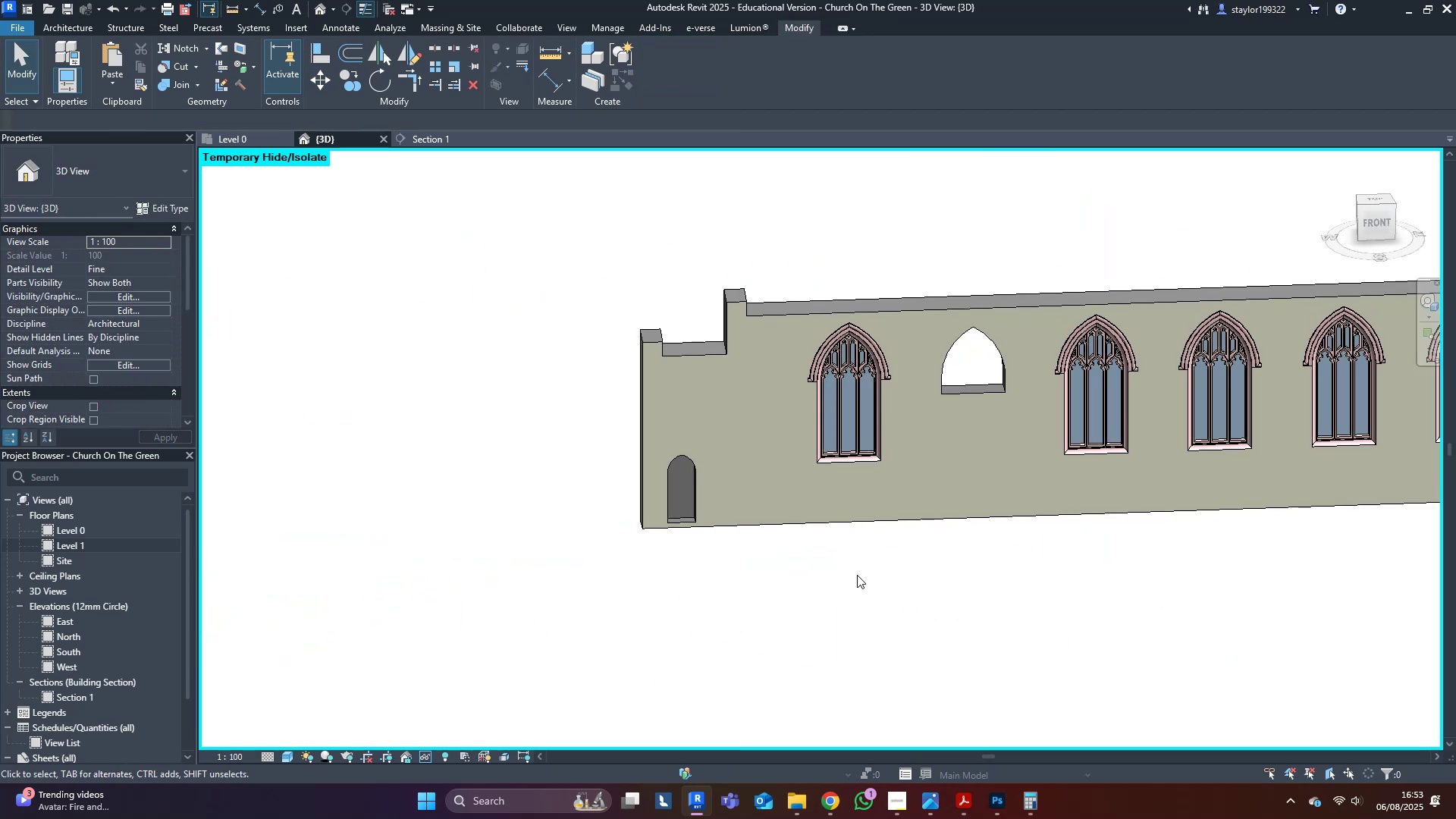 
type(hr)
 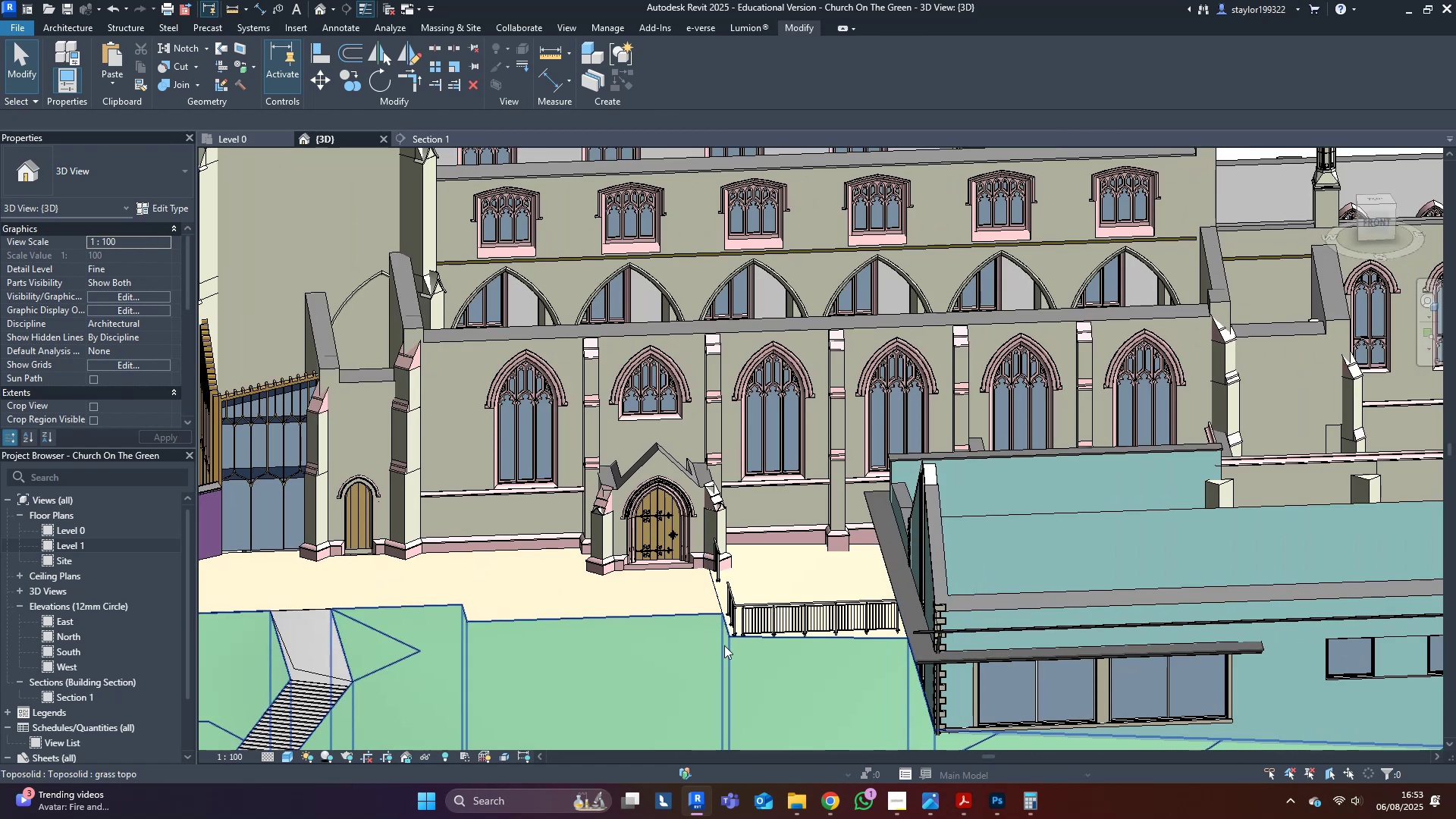 
hold_key(key=ShiftLeft, duration=0.75)
 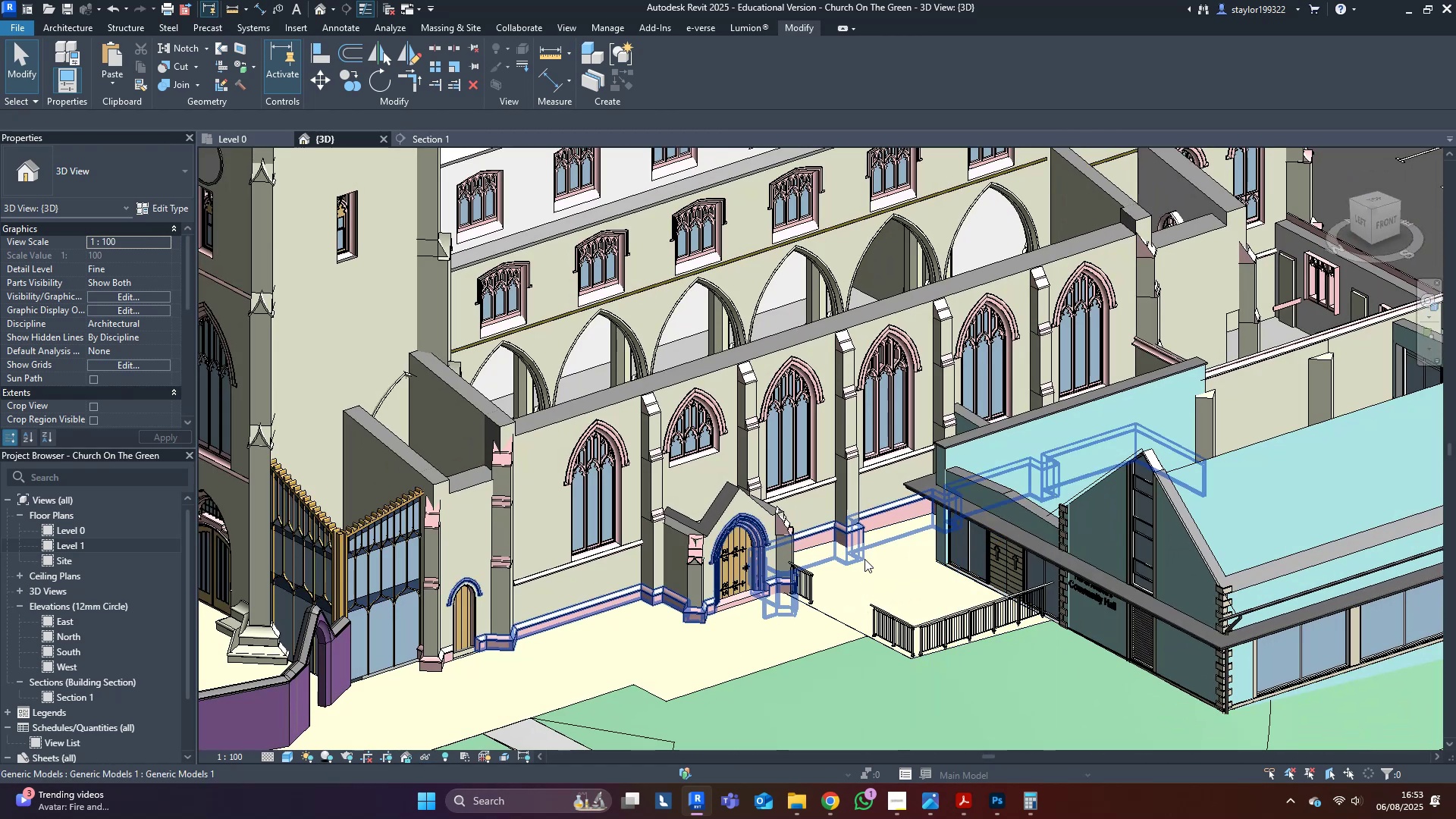 
scroll: coordinate [682, 451], scroll_direction: up, amount: 4.0
 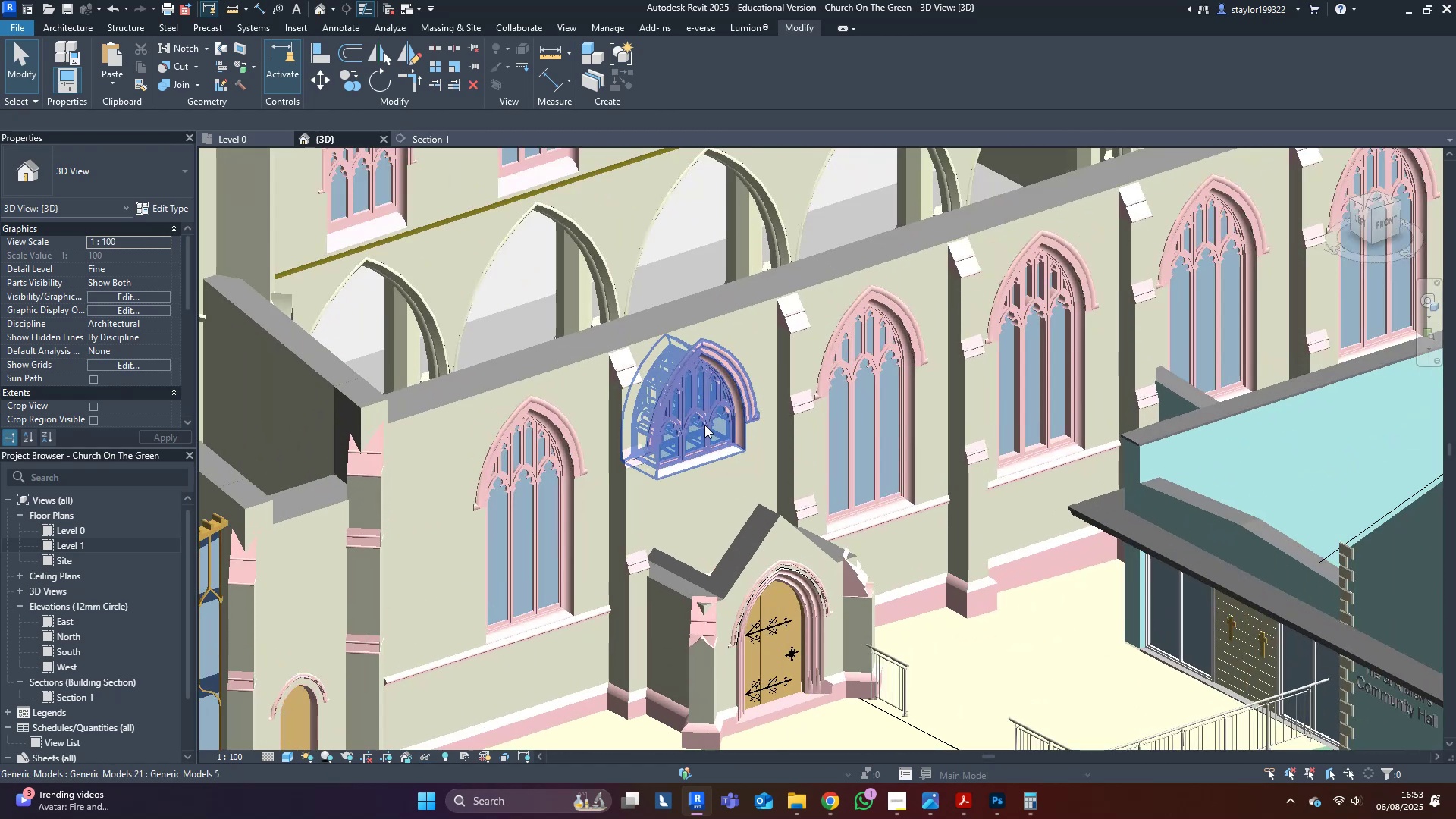 
left_click([704, 425])
 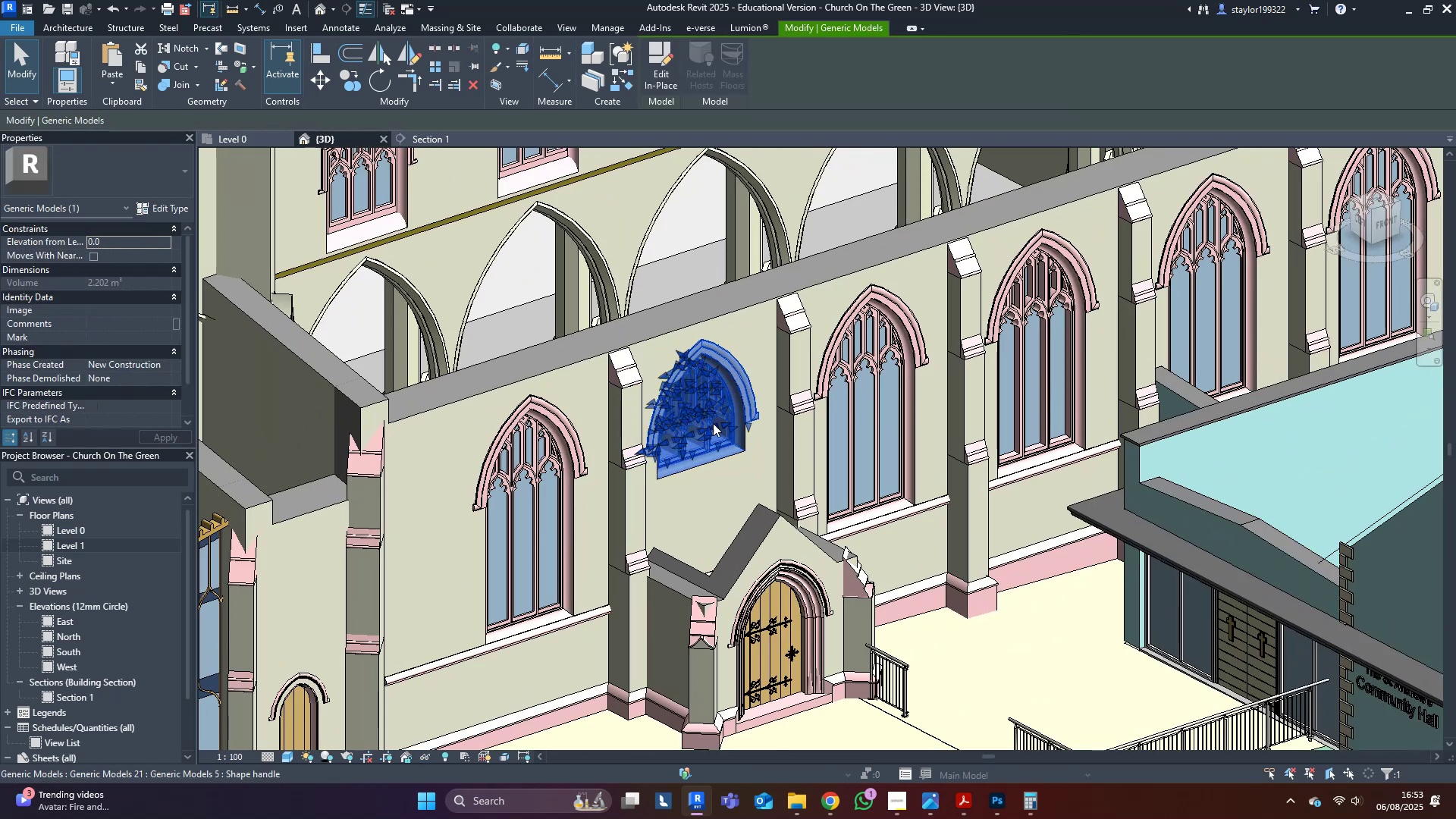 
hold_key(key=ControlLeft, duration=0.81)
left_click([880, 380])
 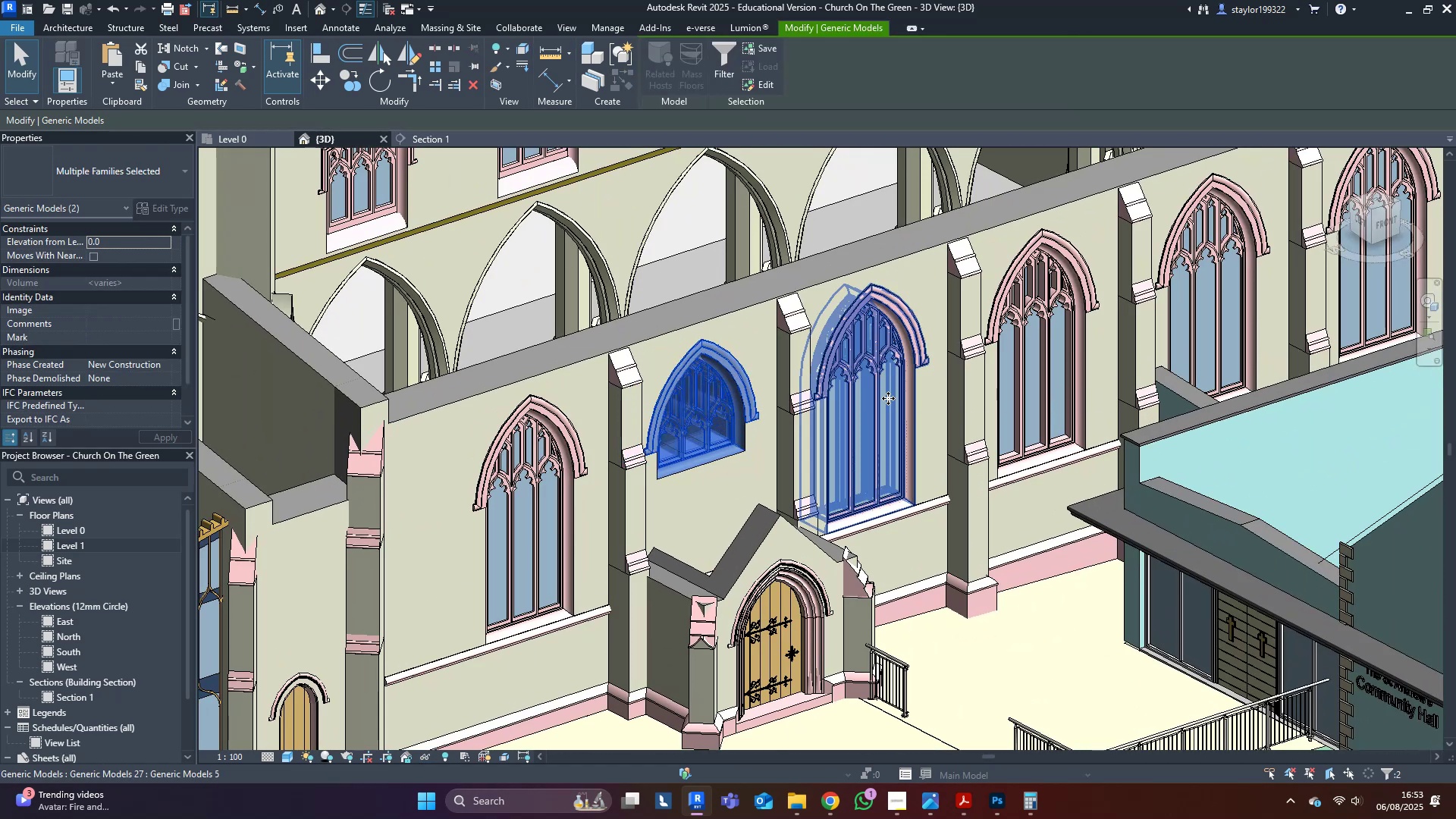 
key(Escape)
 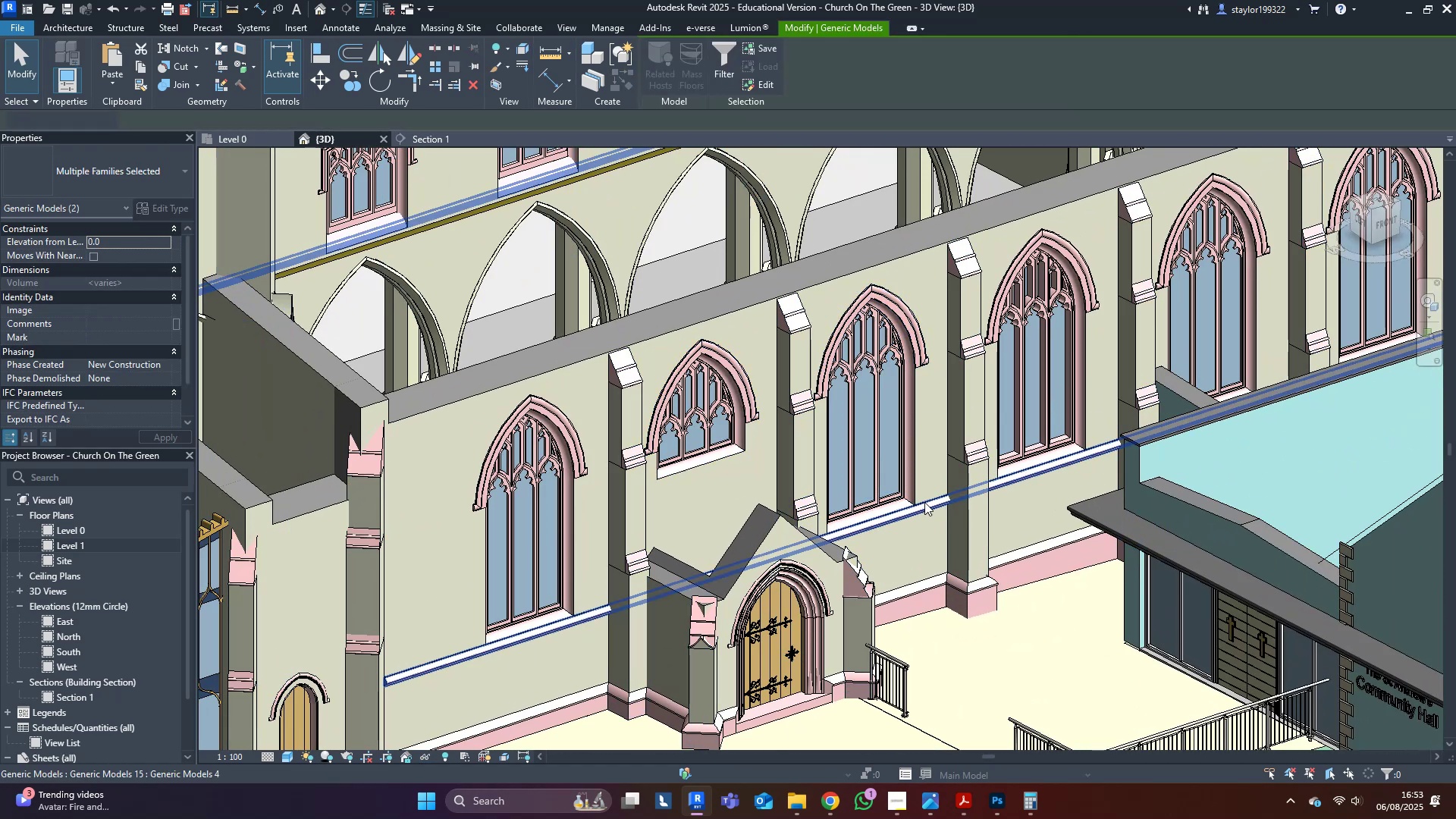 
scroll: coordinate [913, 507], scroll_direction: down, amount: 2.0
 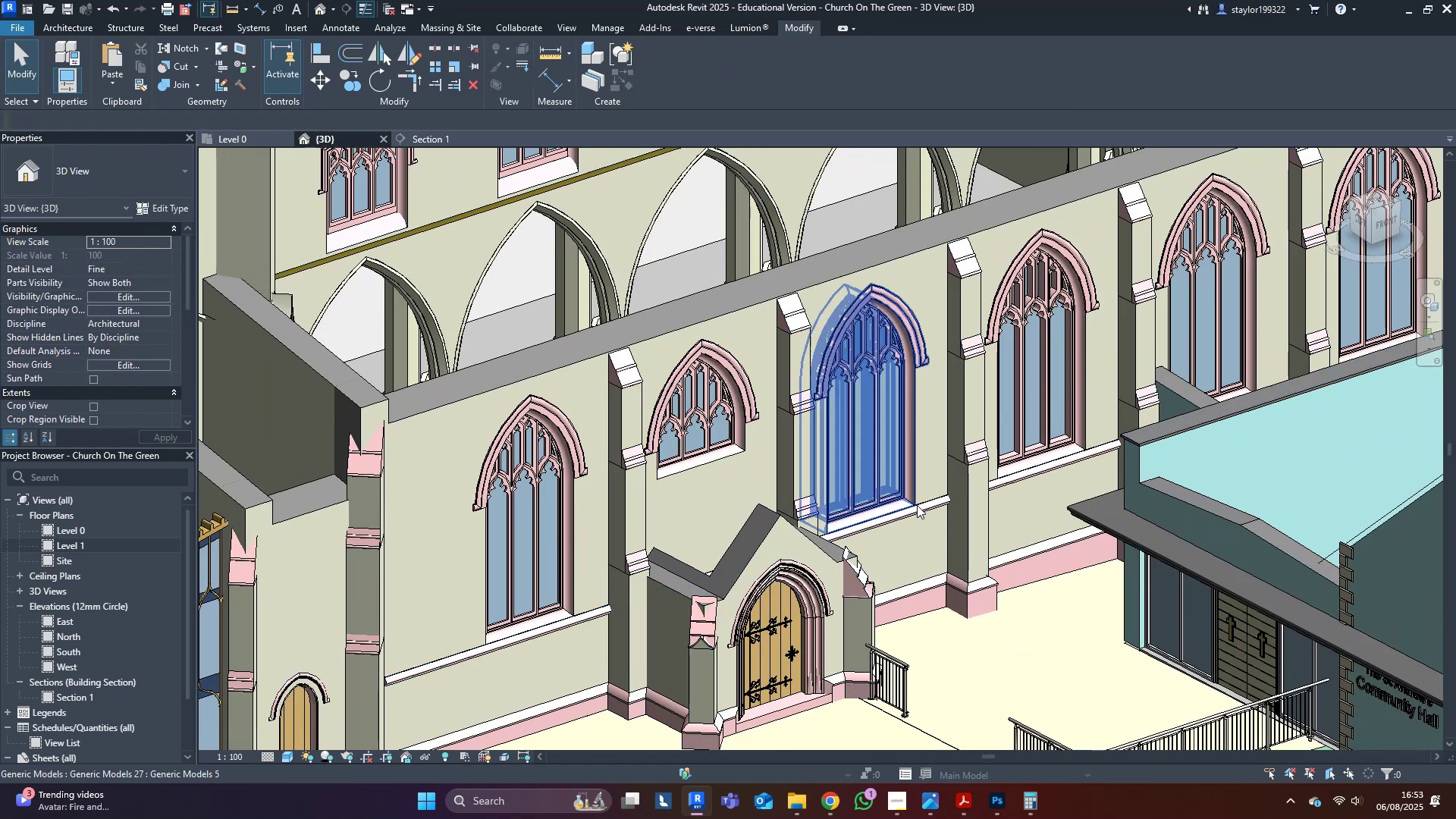 
hold_key(key=ShiftLeft, duration=1.4)
 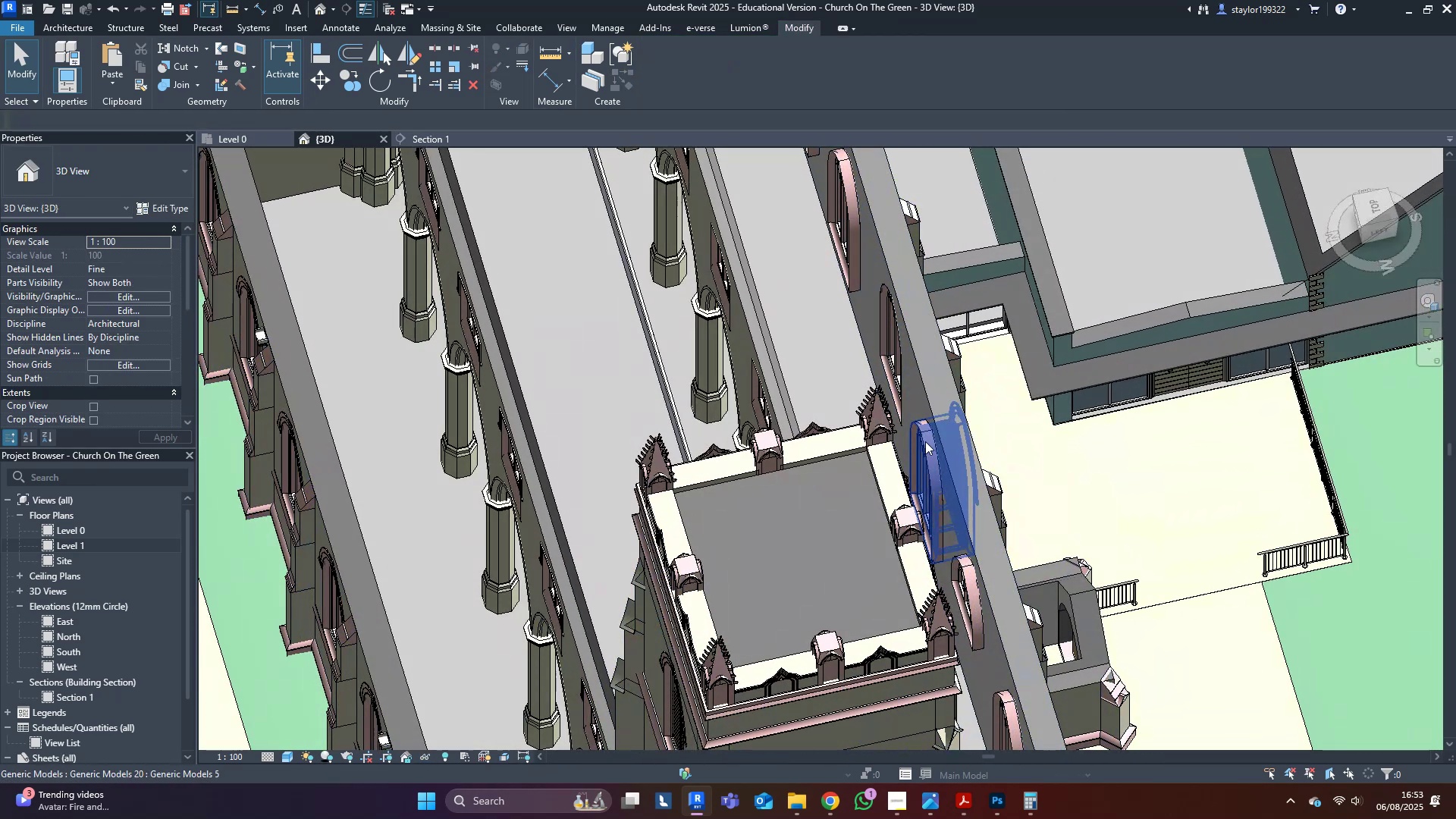 
left_click([925, 441])
 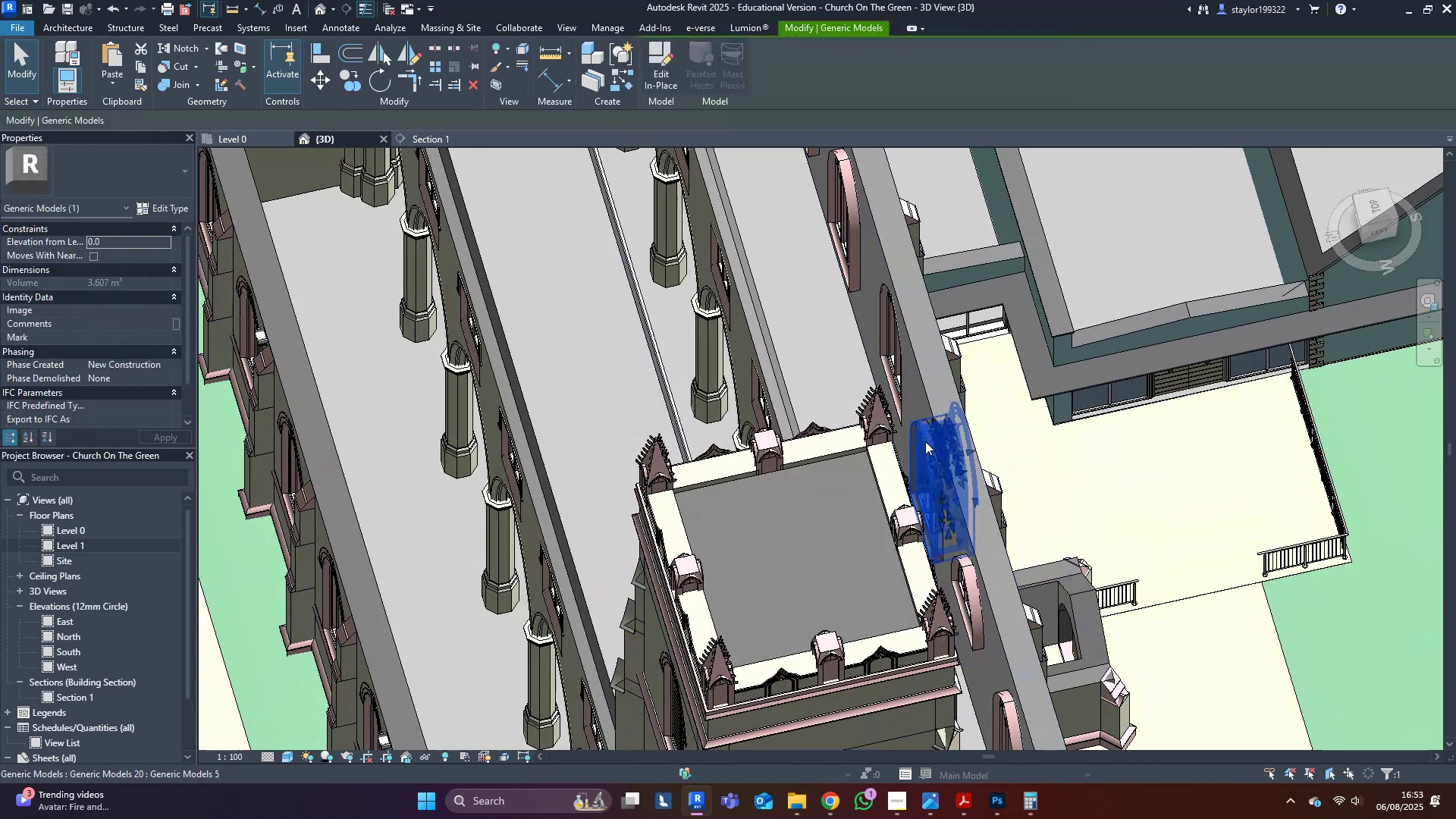 
key(Delete)
 